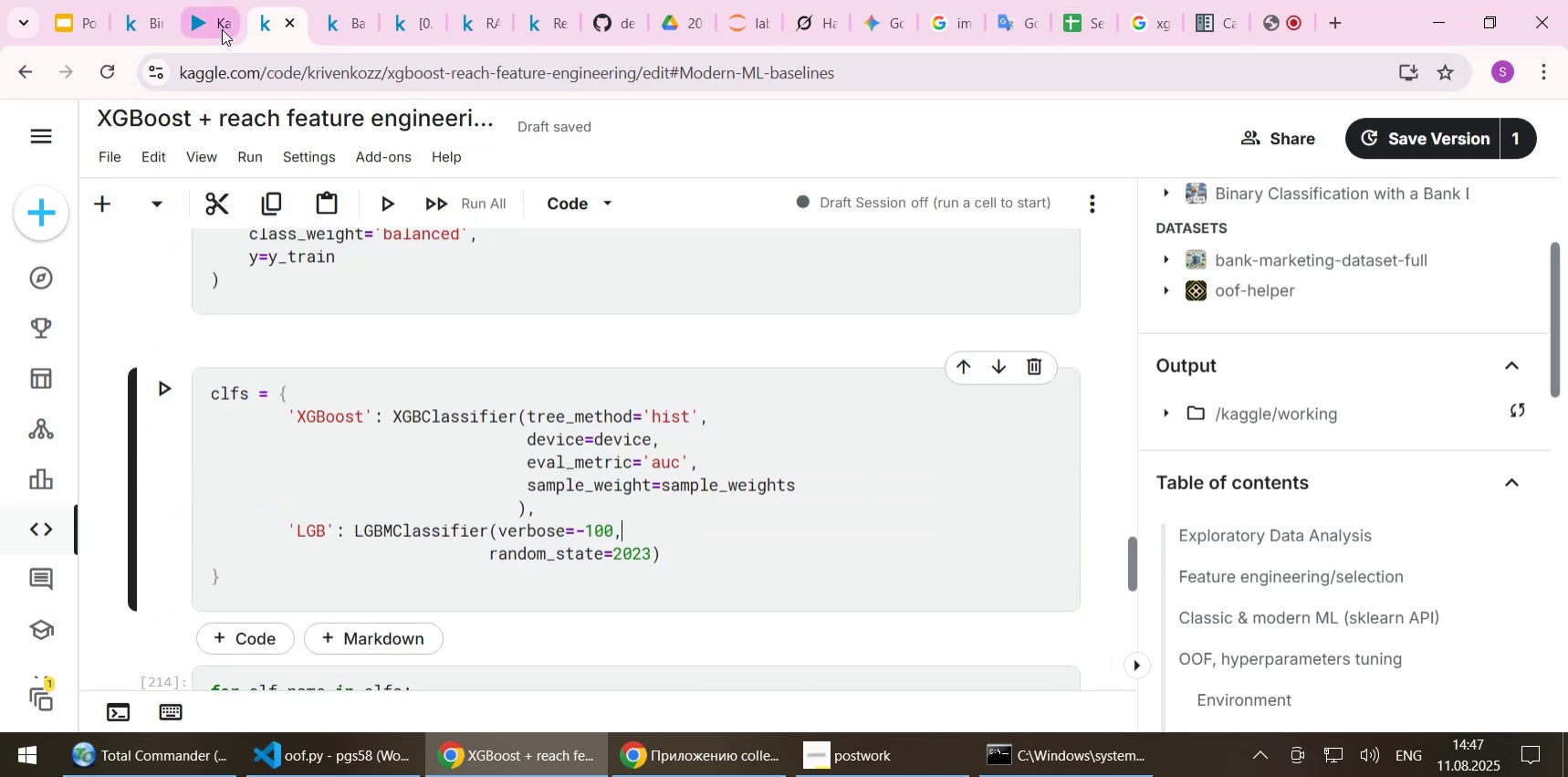 
left_click([222, 29])
 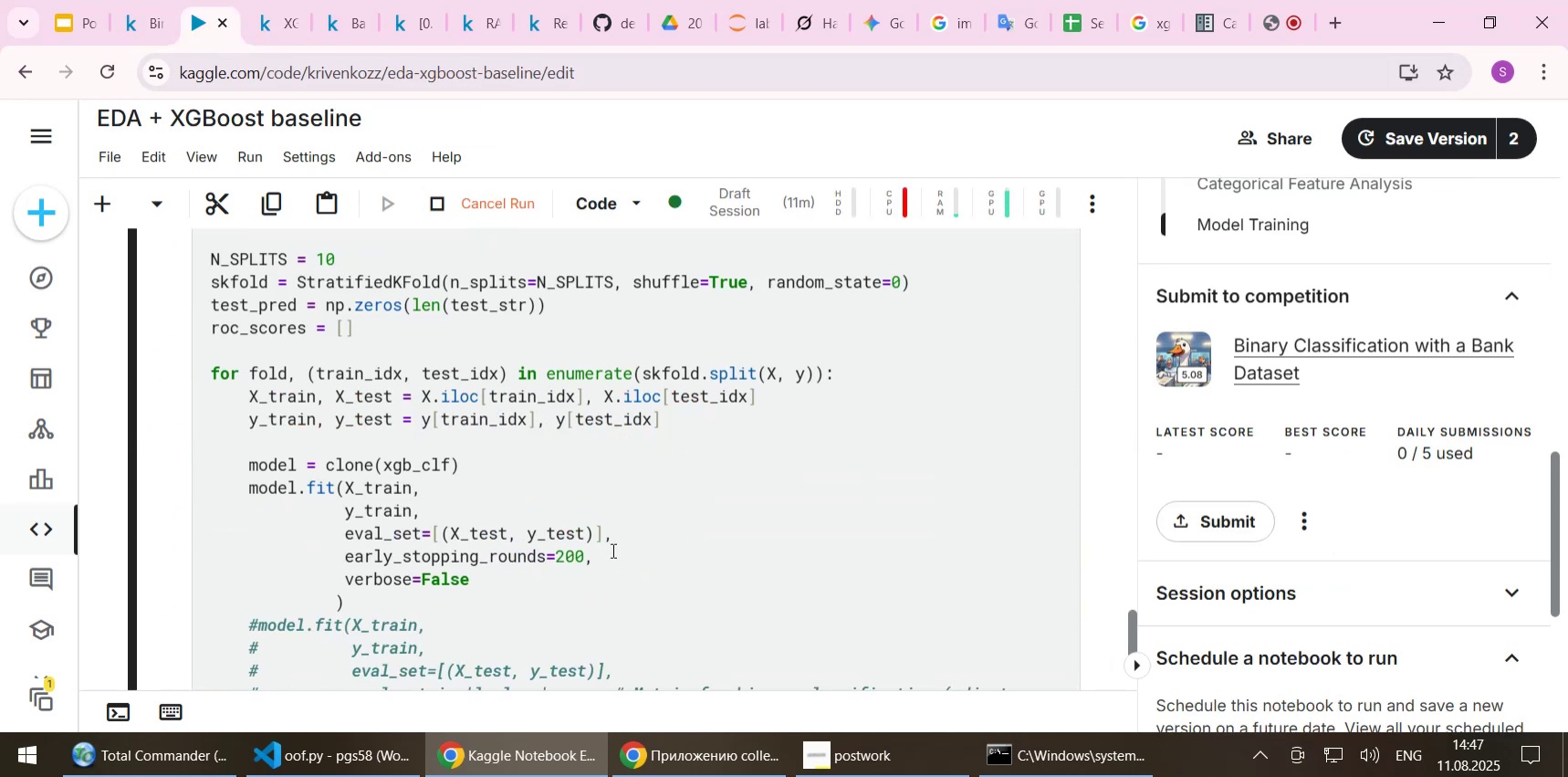 
scroll: coordinate [612, 554], scroll_direction: down, amount: 6.0
 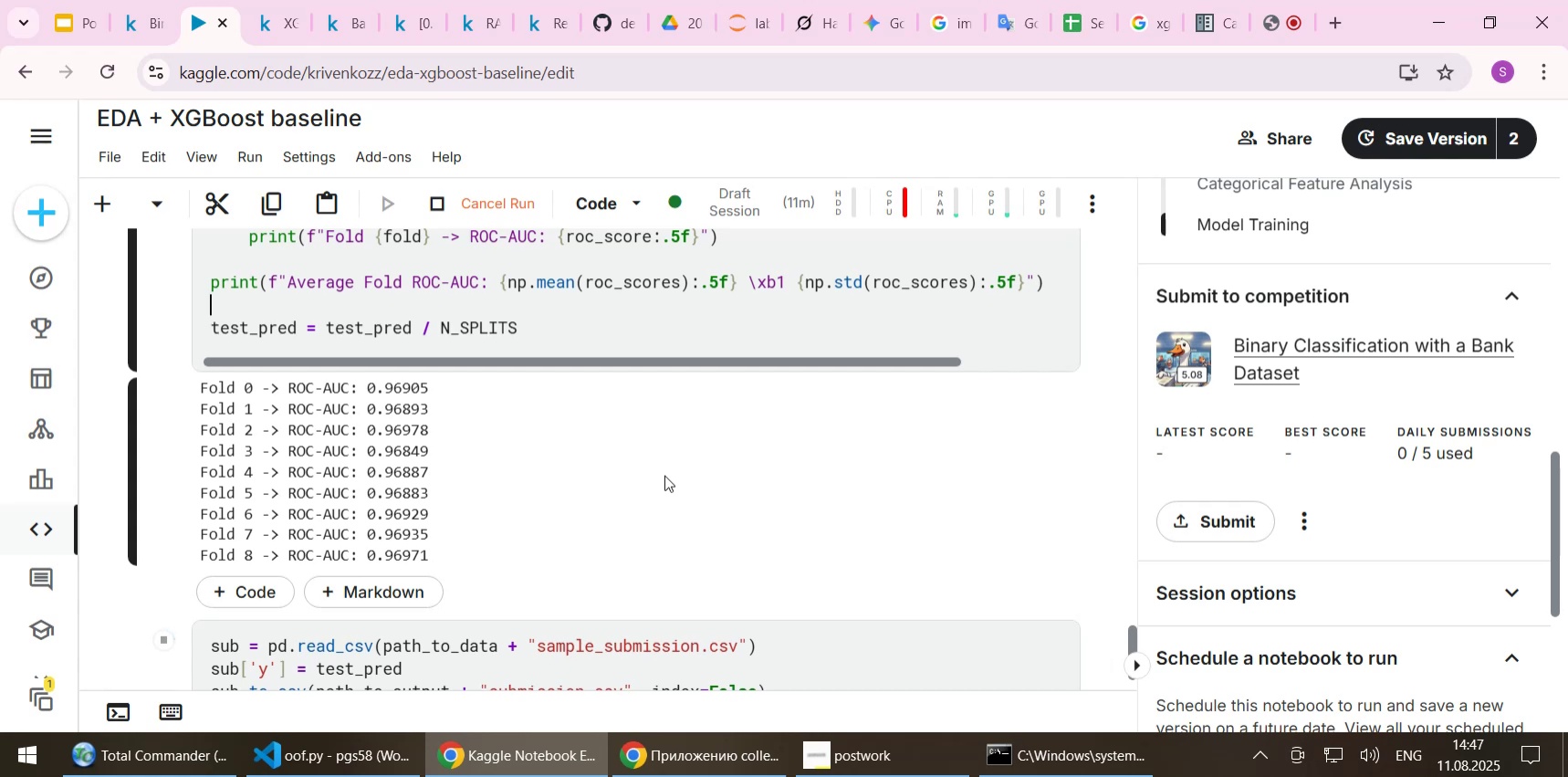 
wait(14.92)
 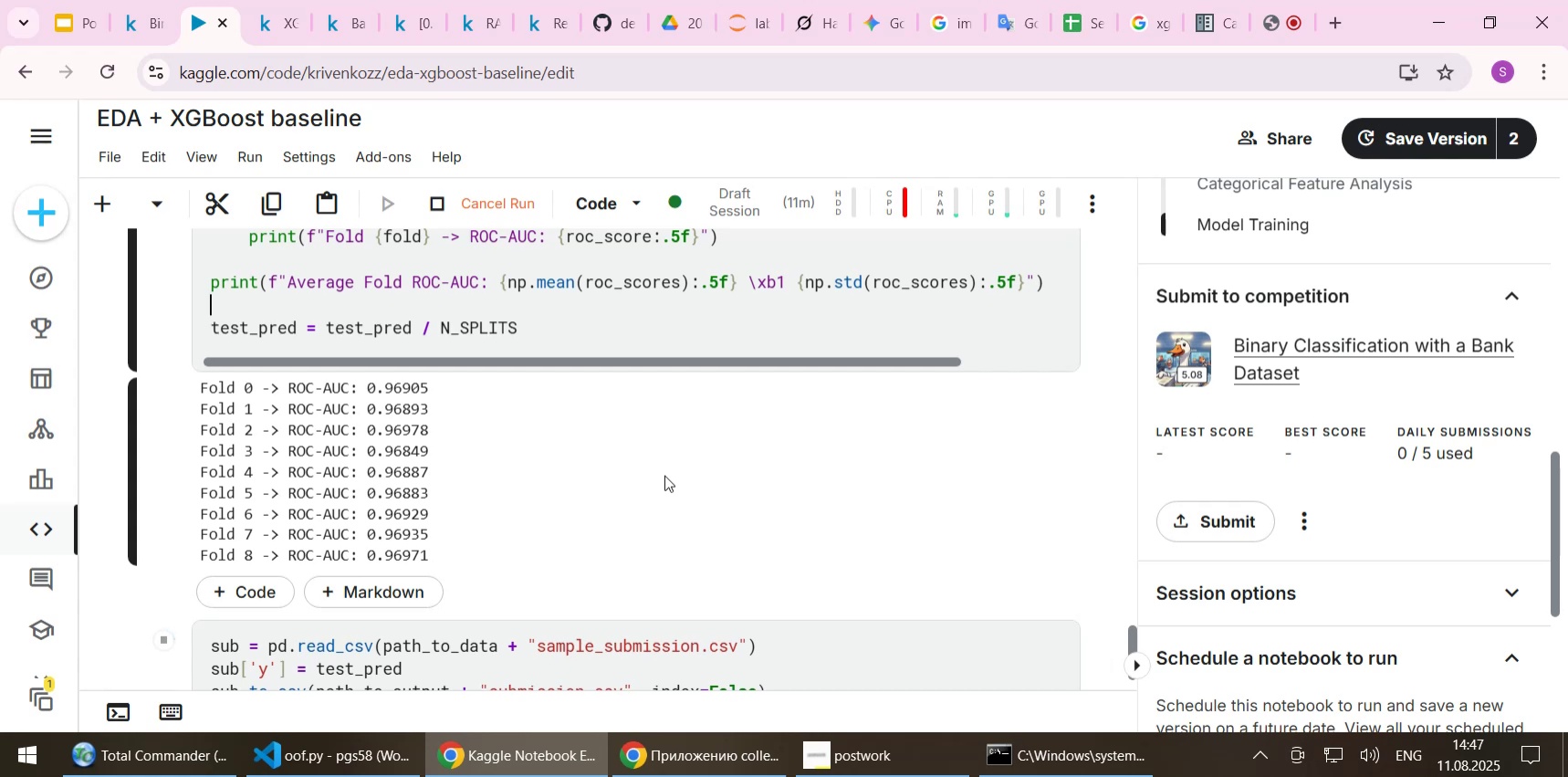 
scroll: coordinate [656, 460], scroll_direction: down, amount: 1.0
 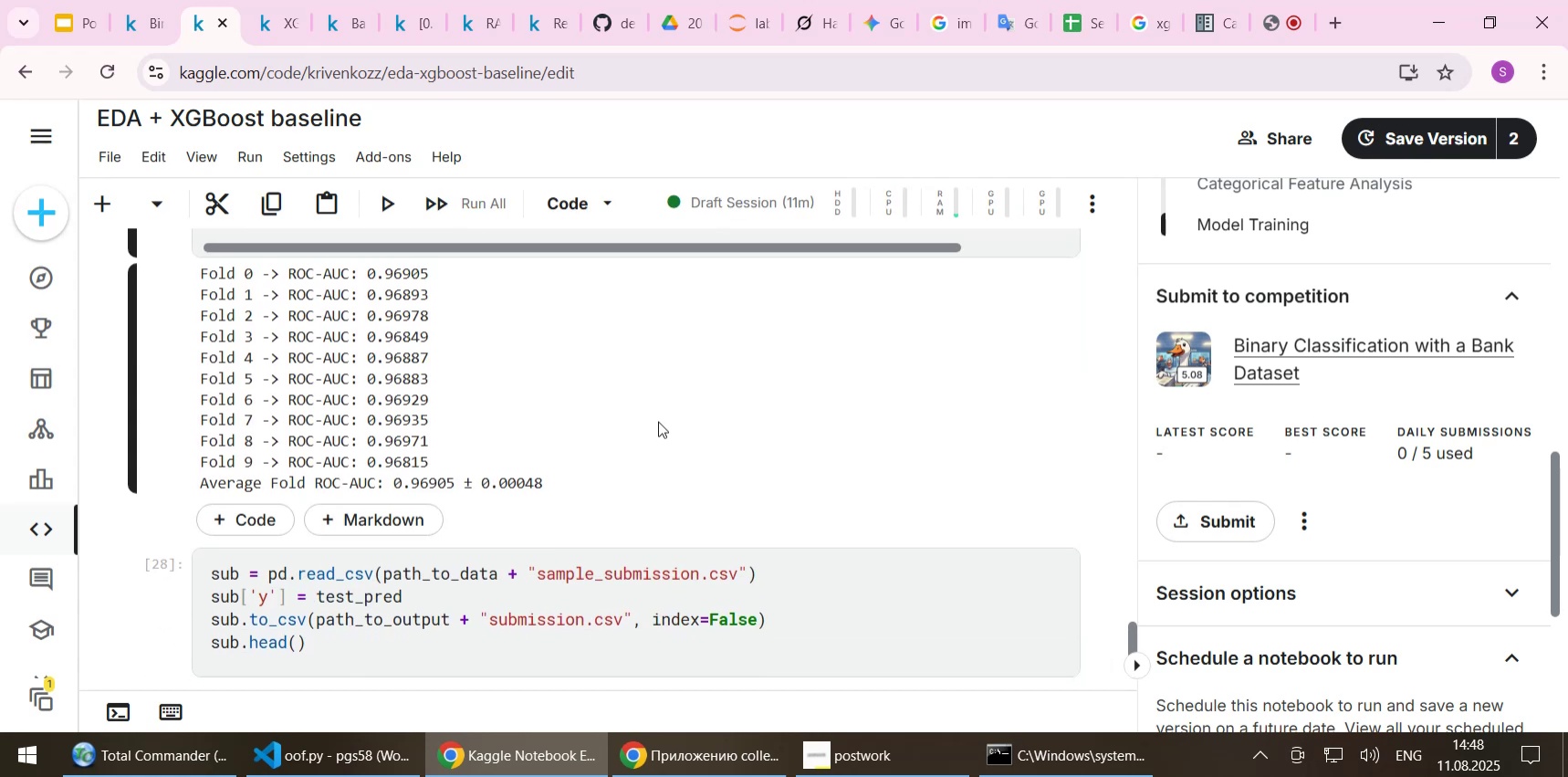 
wait(5.99)
 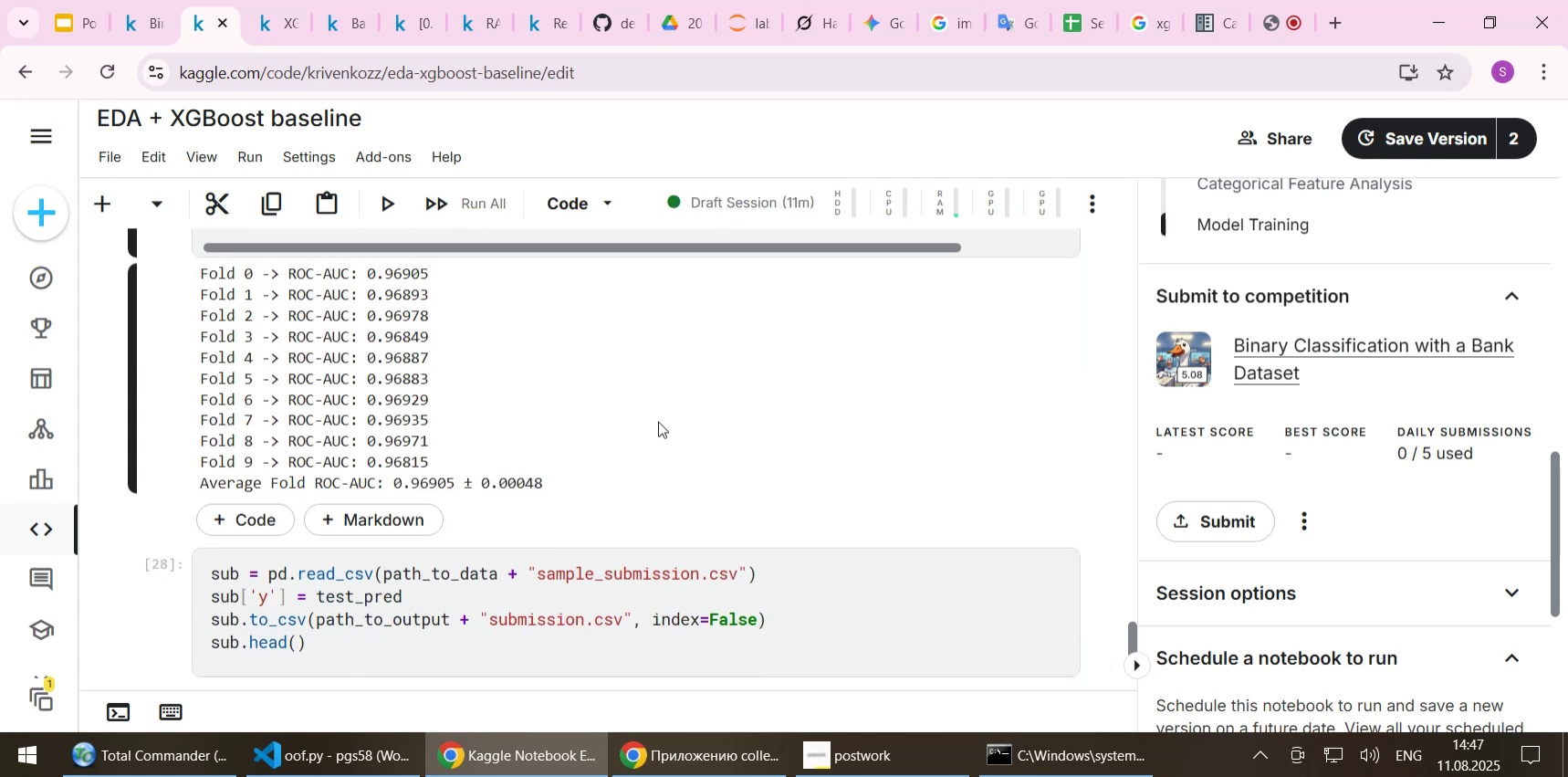 
scroll: coordinate [466, 401], scroll_direction: up, amount: 8.0
 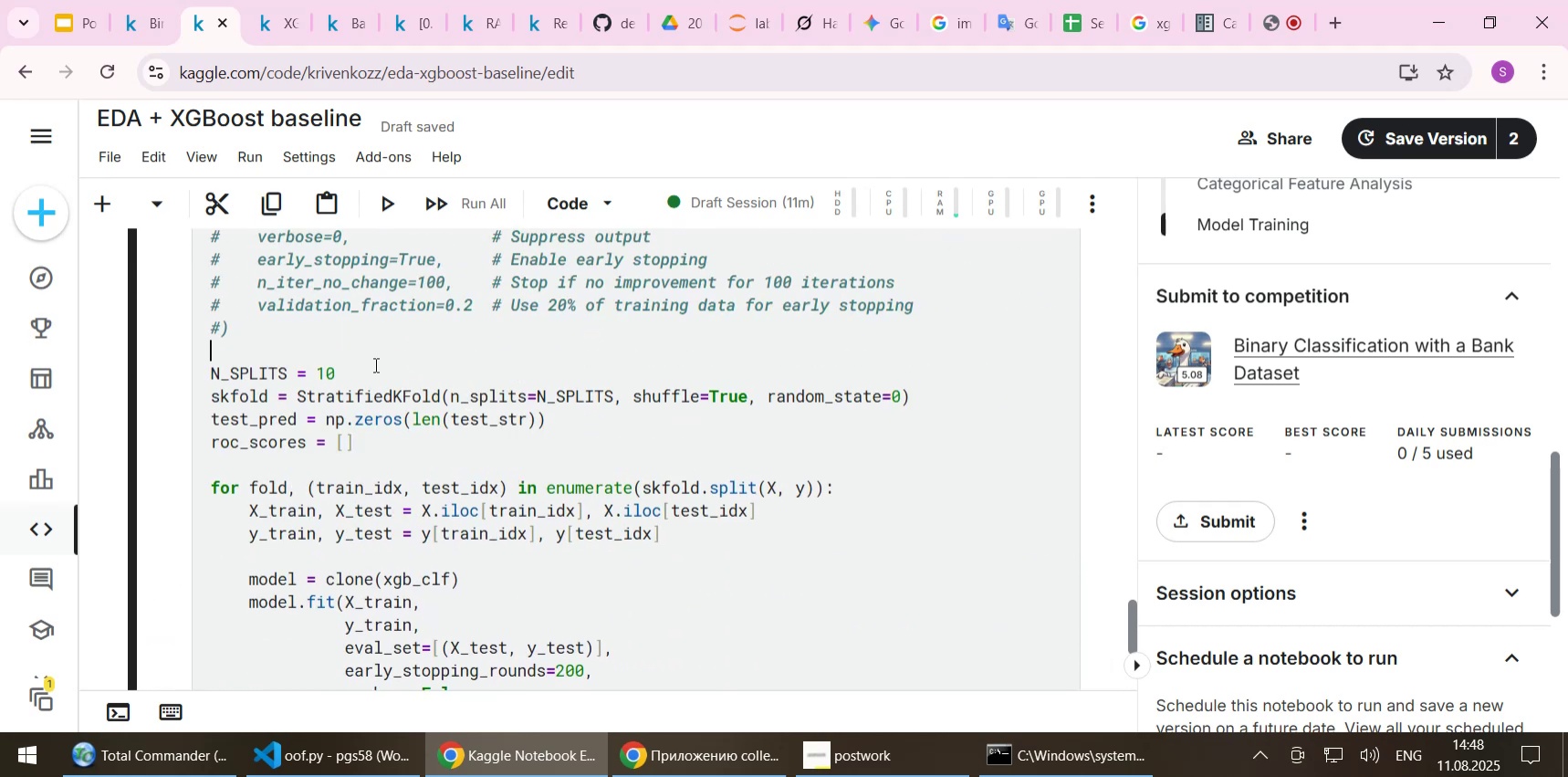 
double_click([371, 373])
 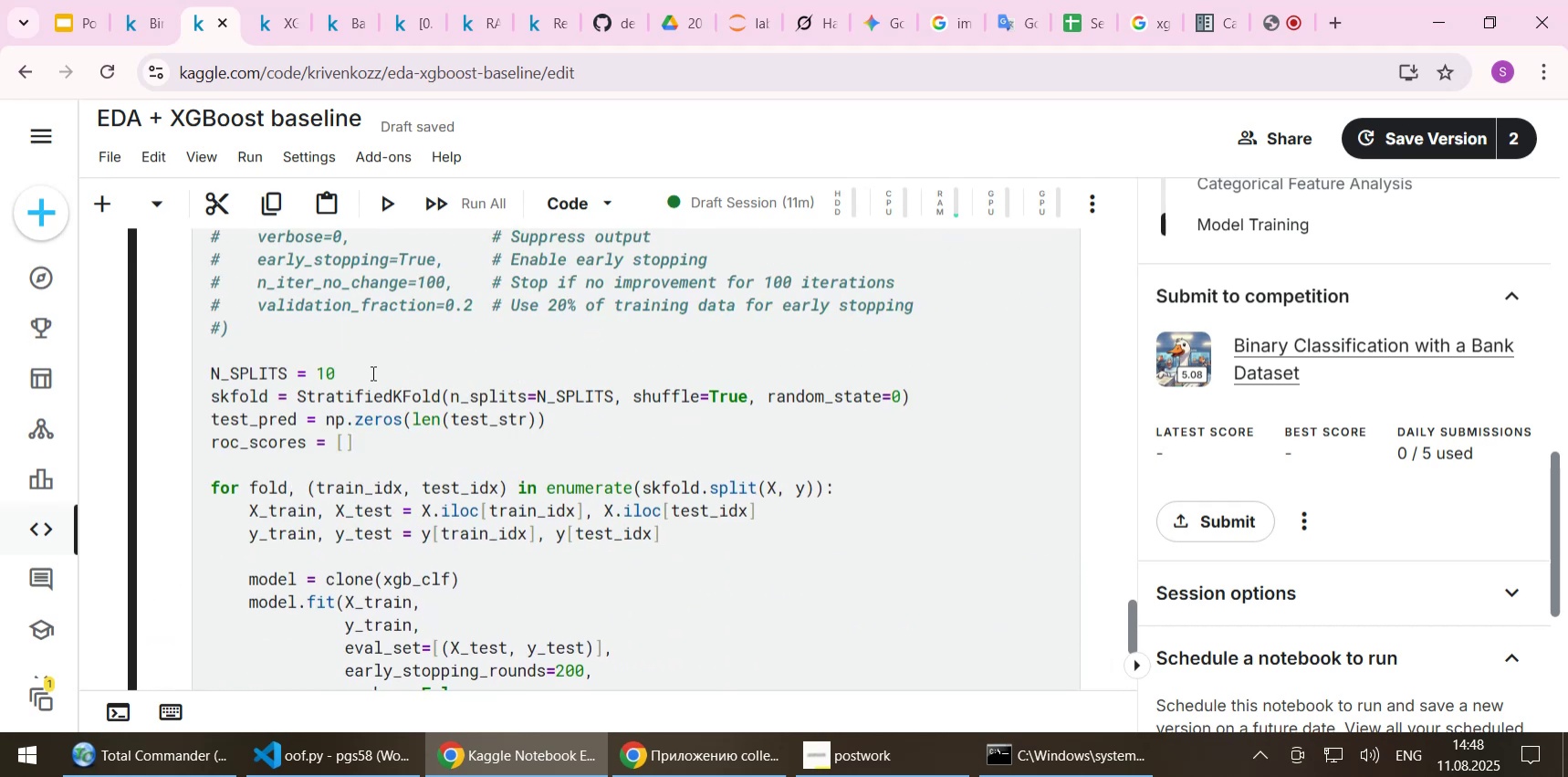 
key(Backspace)
 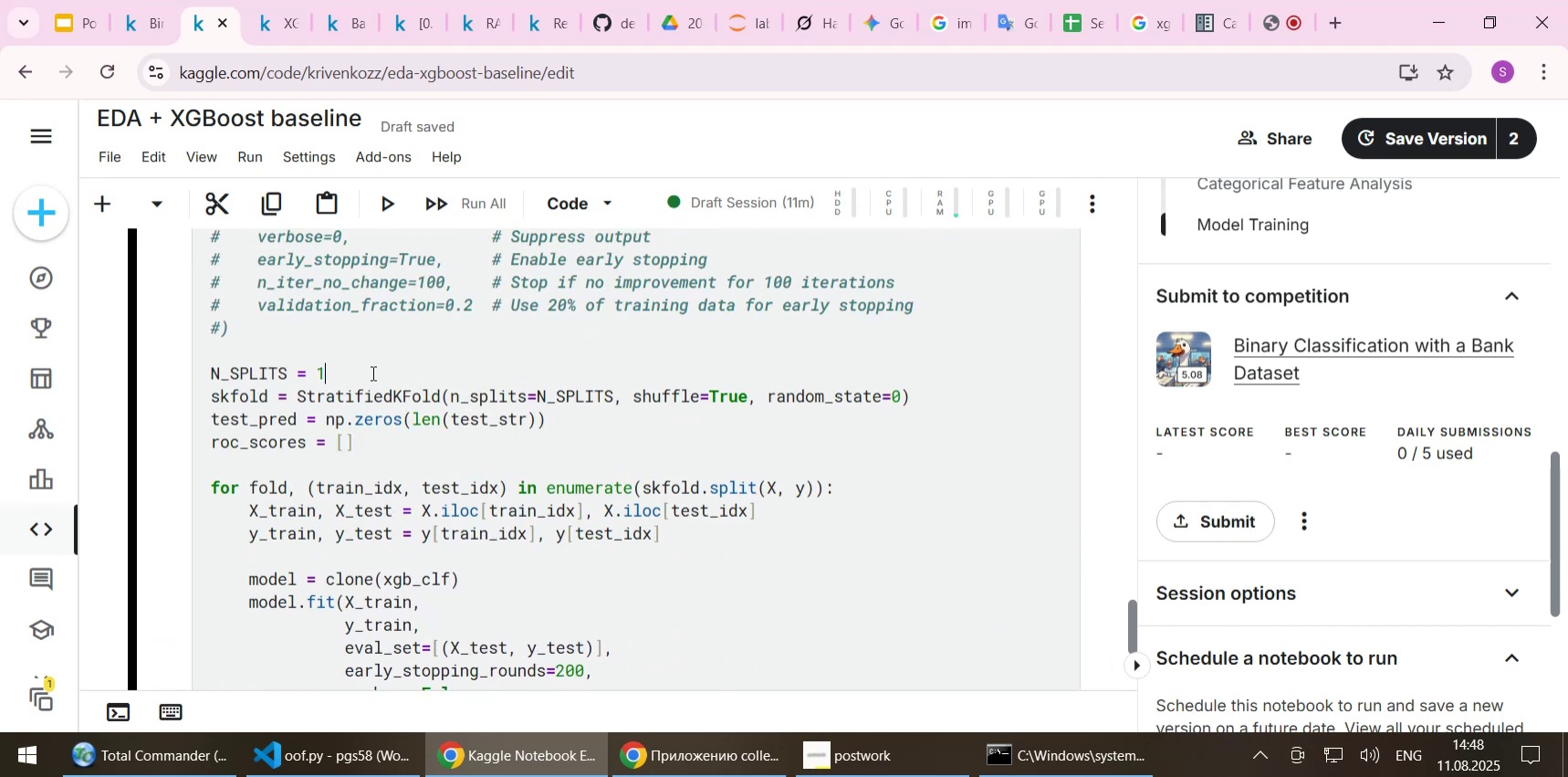 
key(Backspace)
 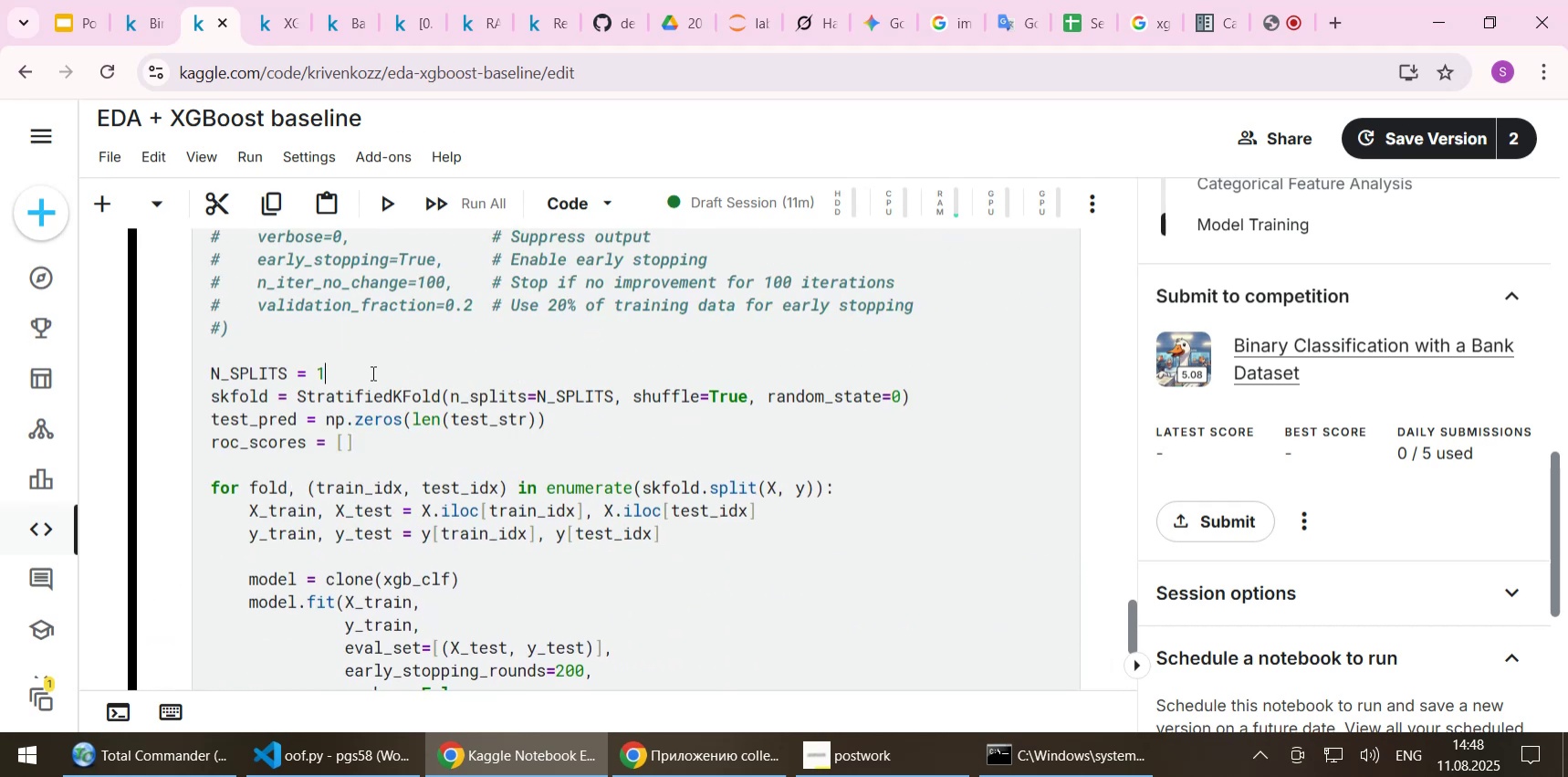 
key(5)
 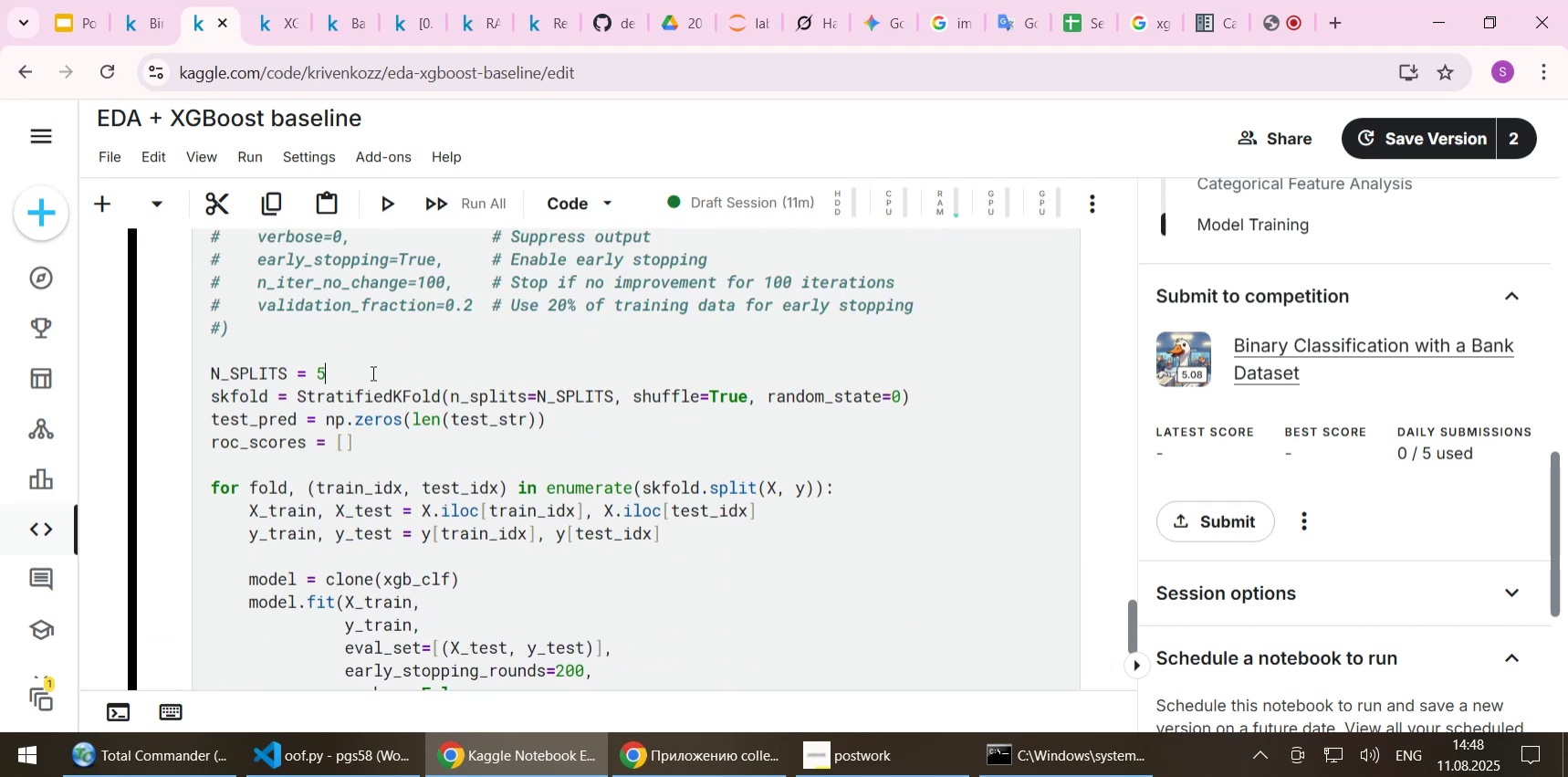 
key(Shift+Enter)
 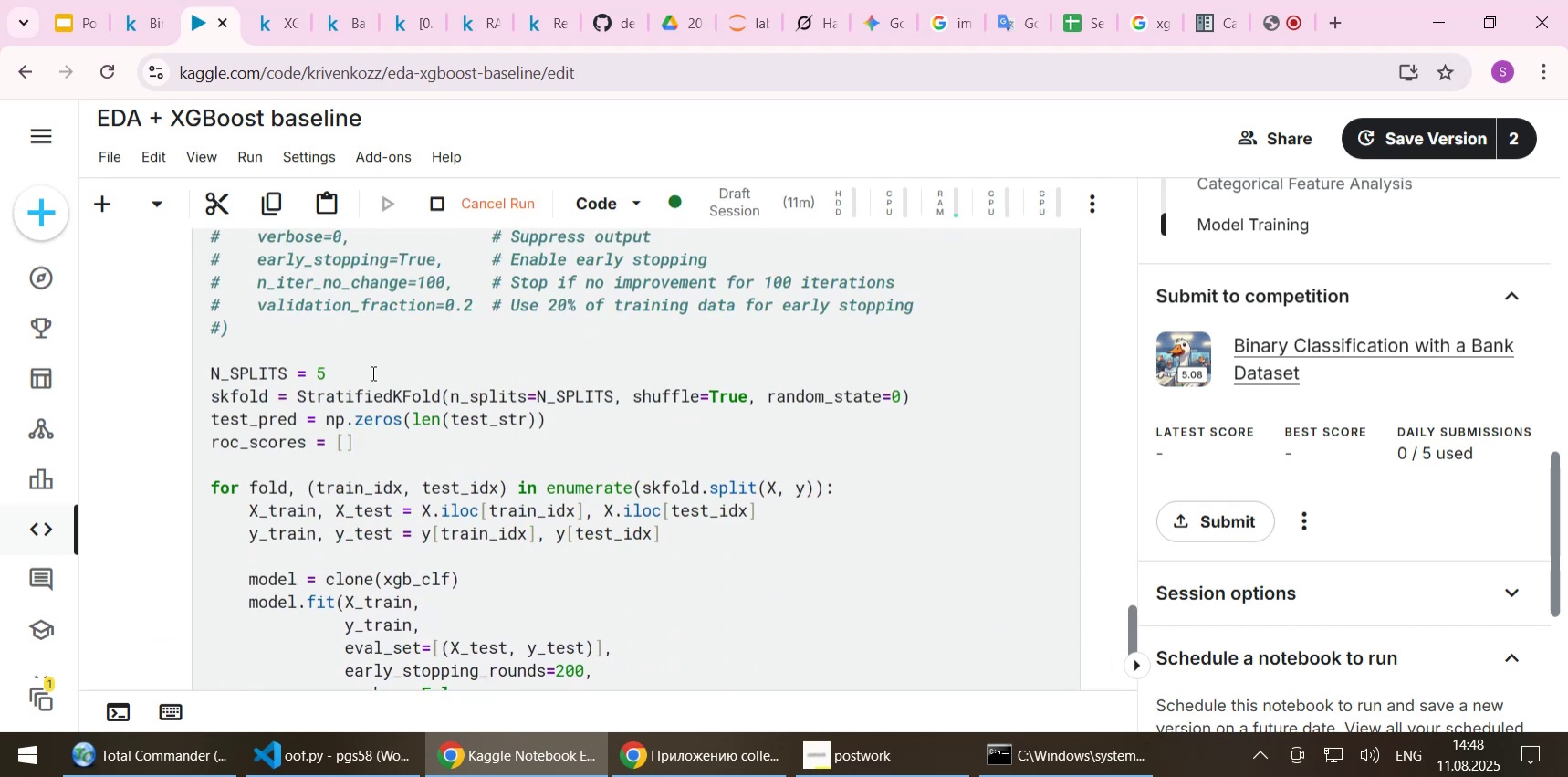 
scroll: coordinate [404, 430], scroll_direction: down, amount: 6.0
 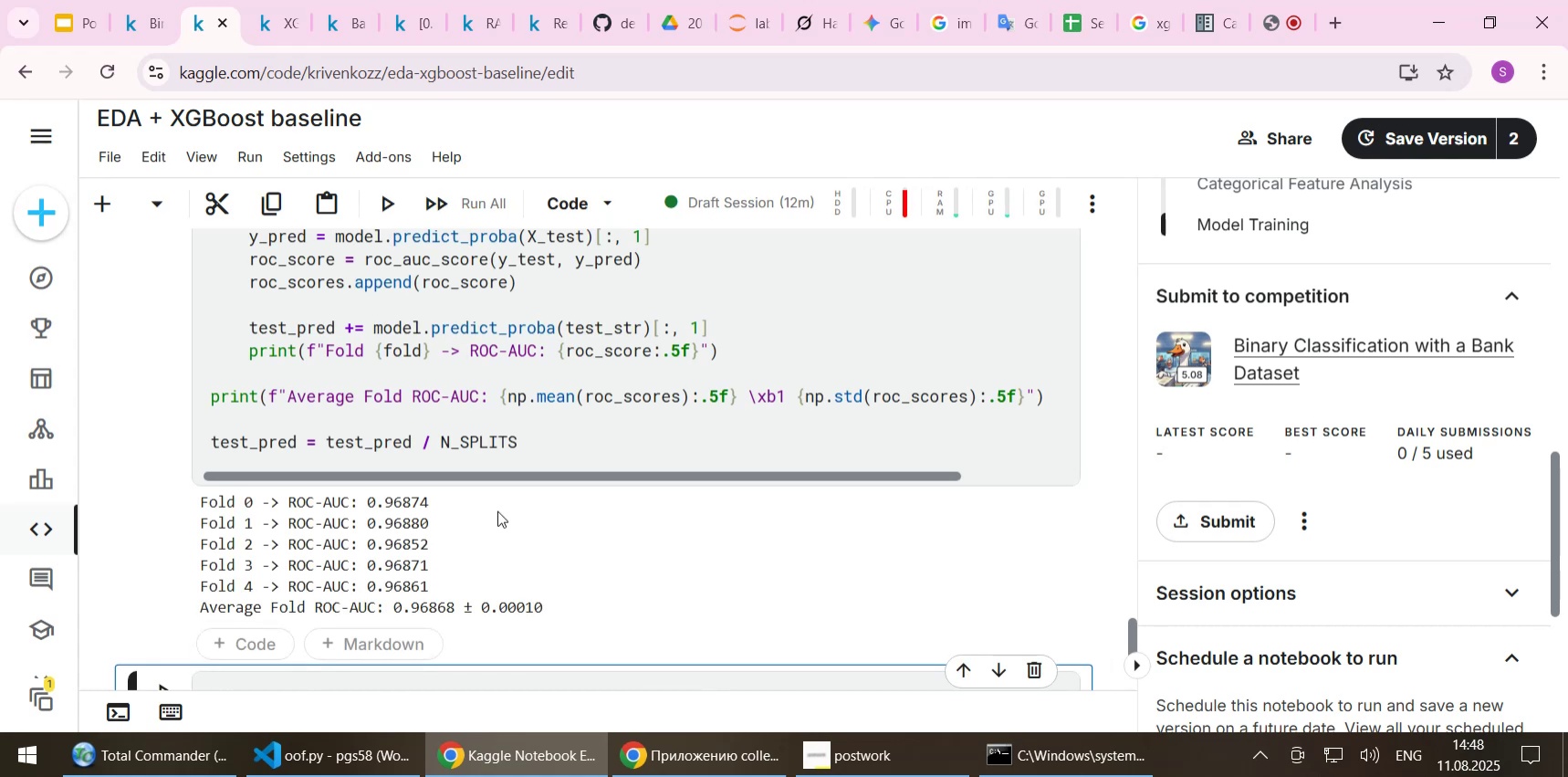 
wait(29.78)
 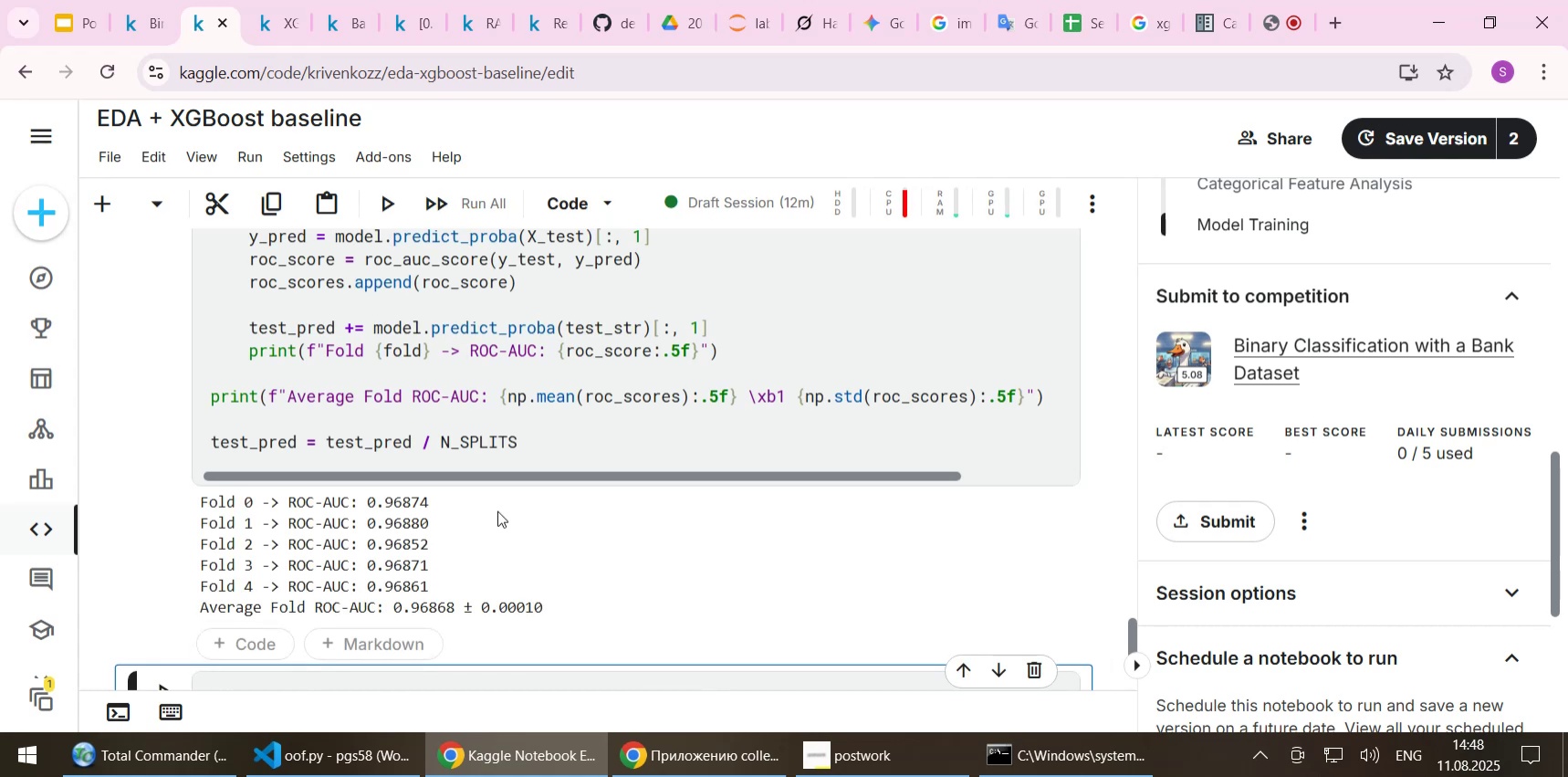 
scroll: coordinate [452, 356], scroll_direction: up, amount: 5.0
 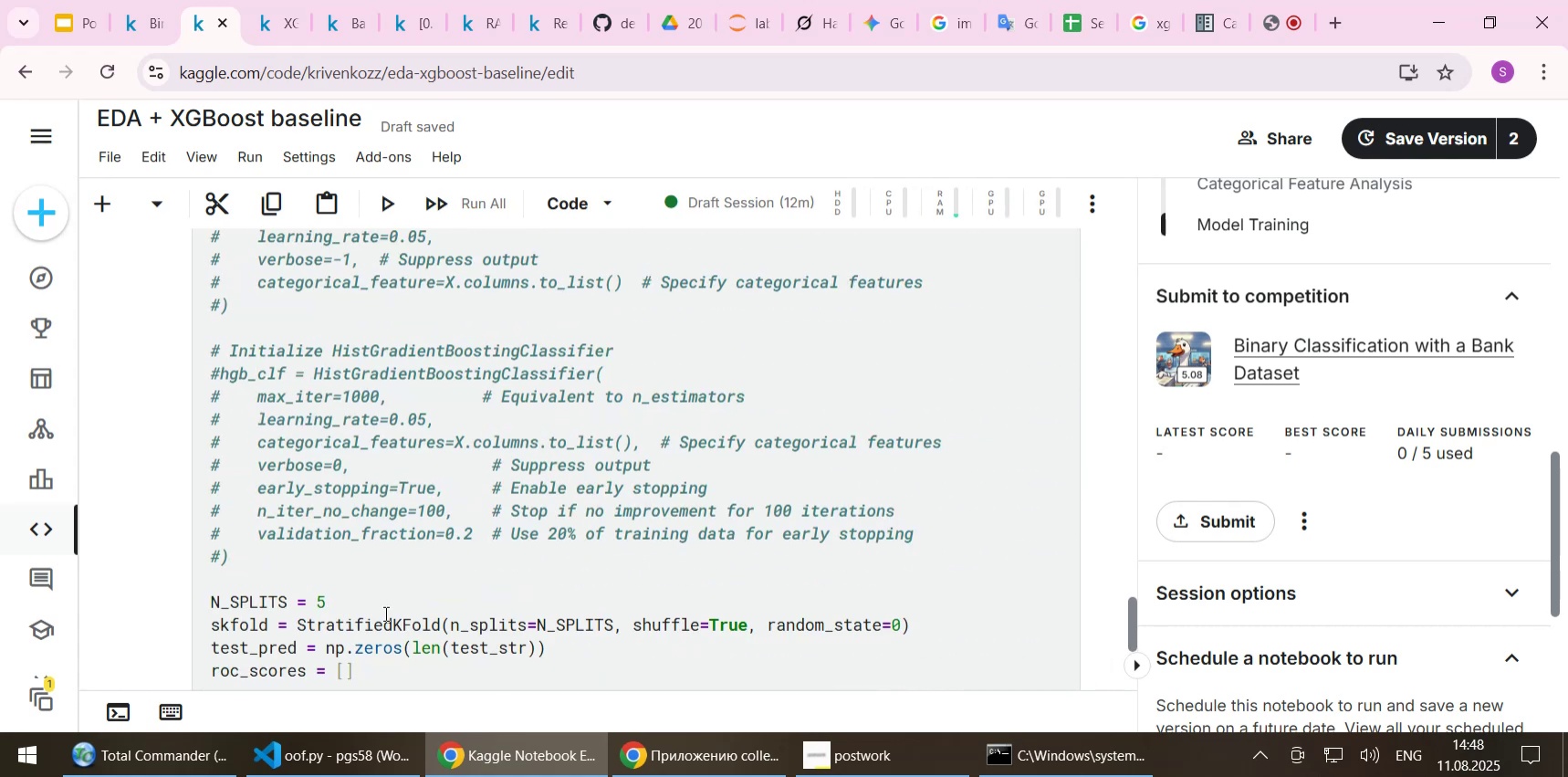 
left_click([384, 613])
 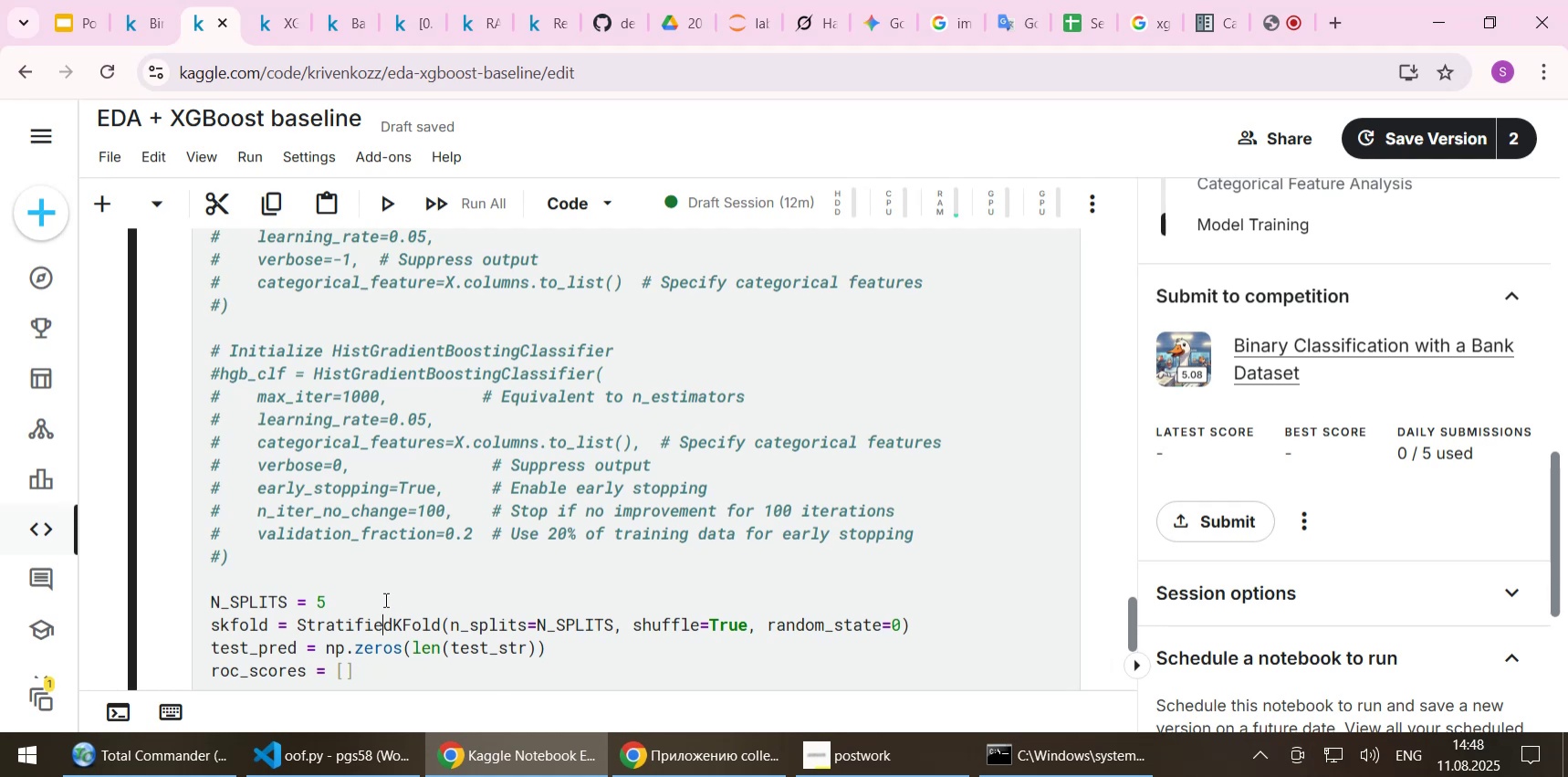 
left_click([384, 599])
 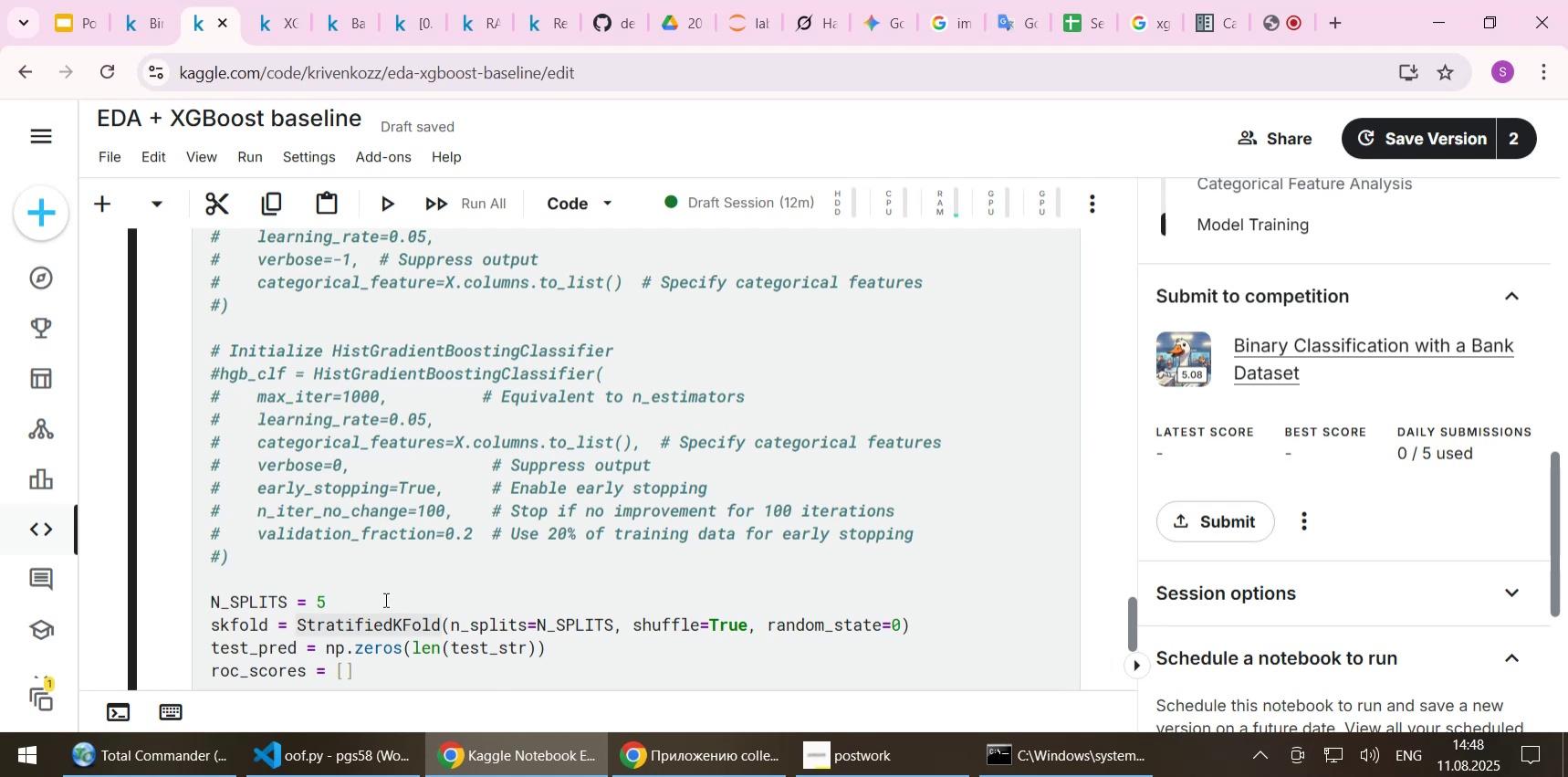 
key(Backspace)
 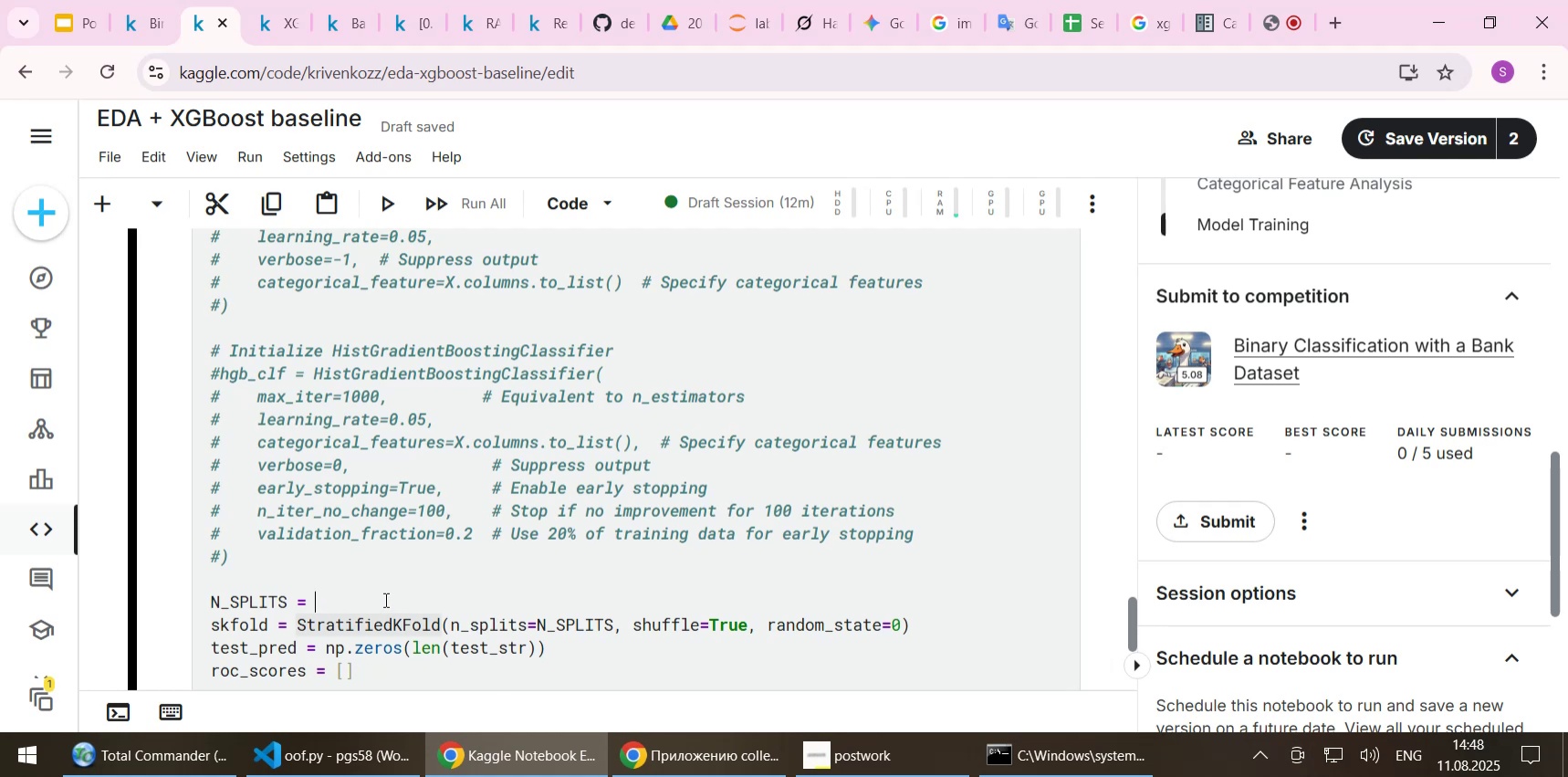 
key(3)
 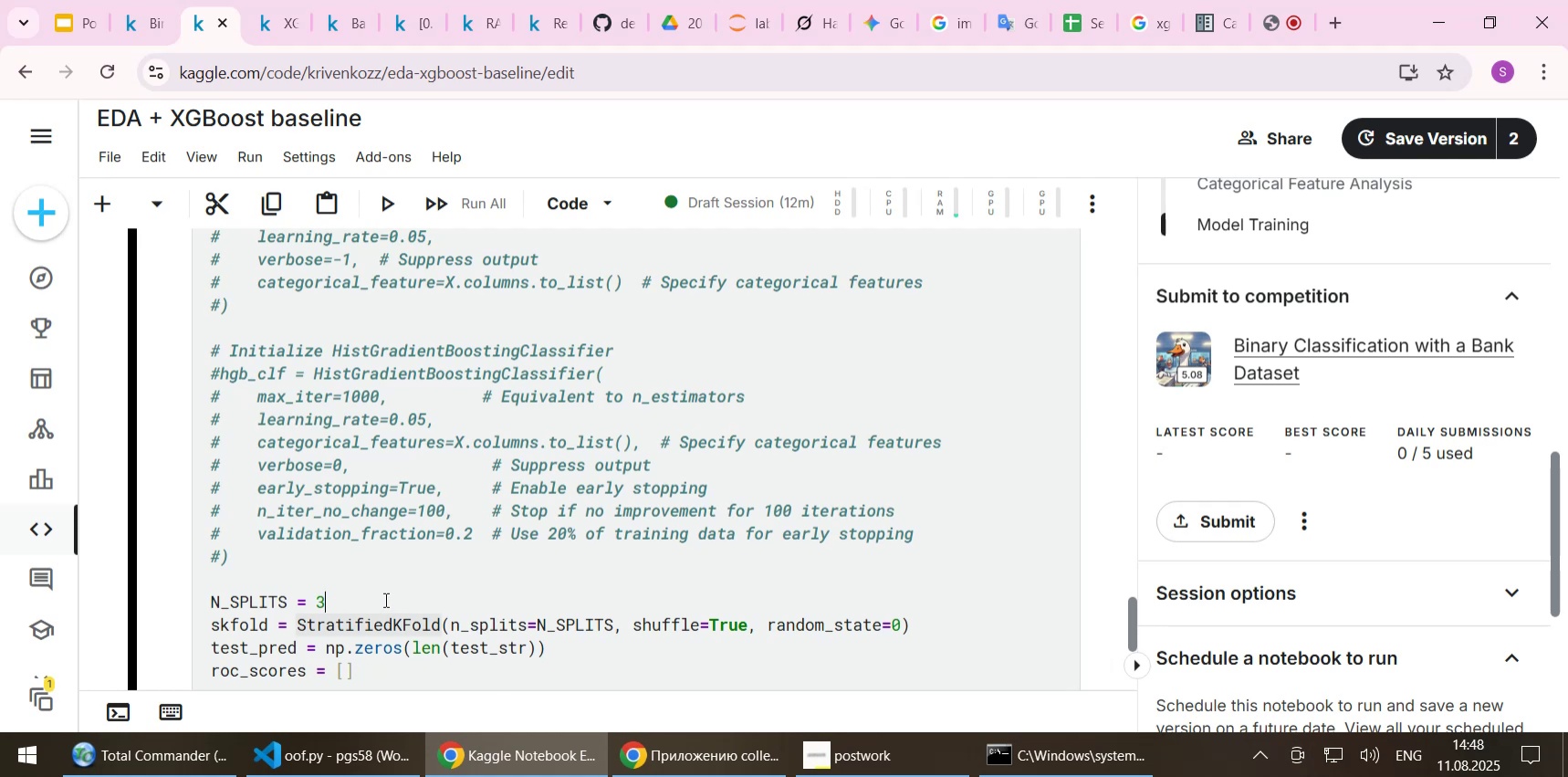 
key(Shift+ShiftLeft)
 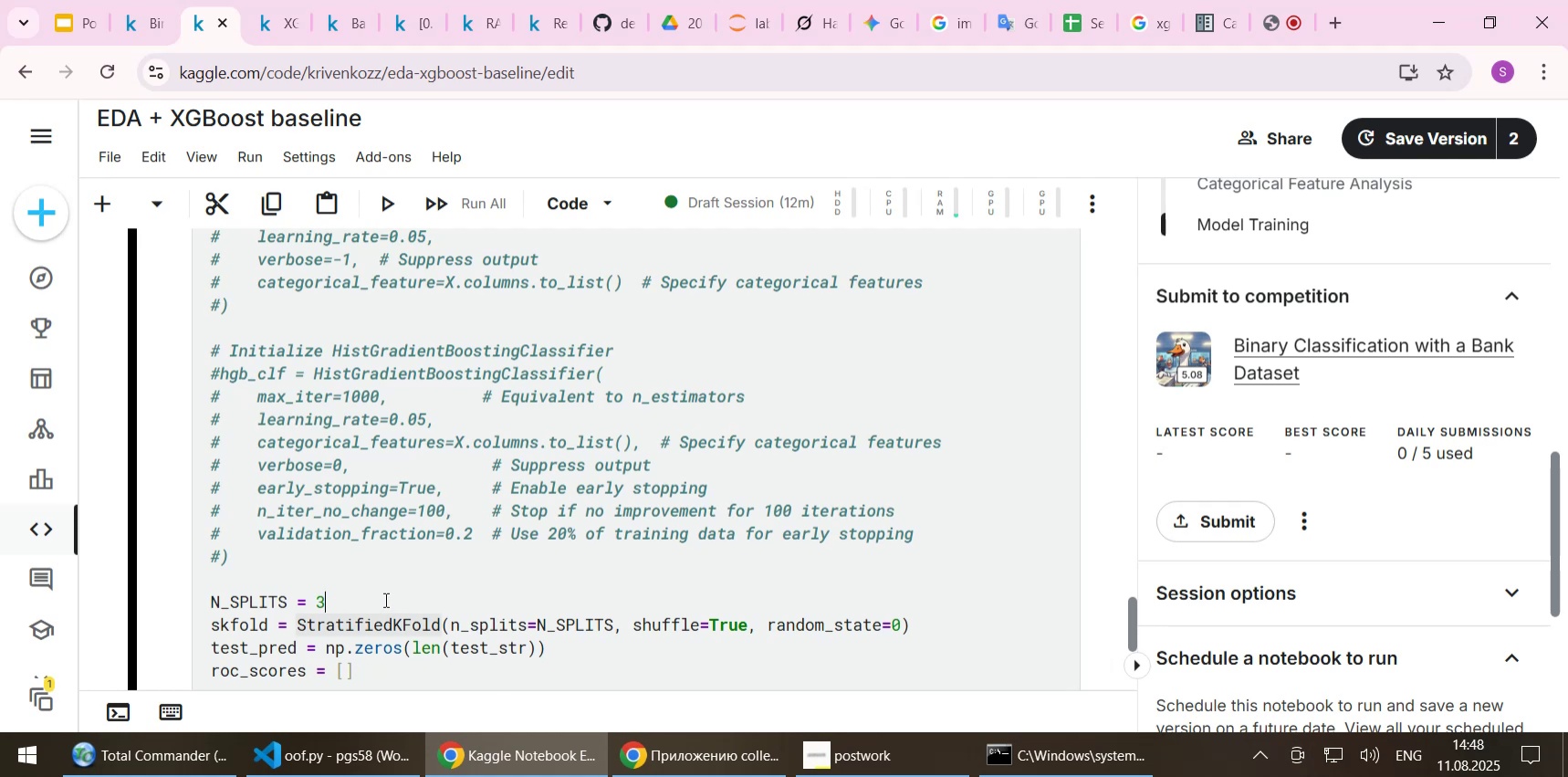 
key(Shift+Enter)
 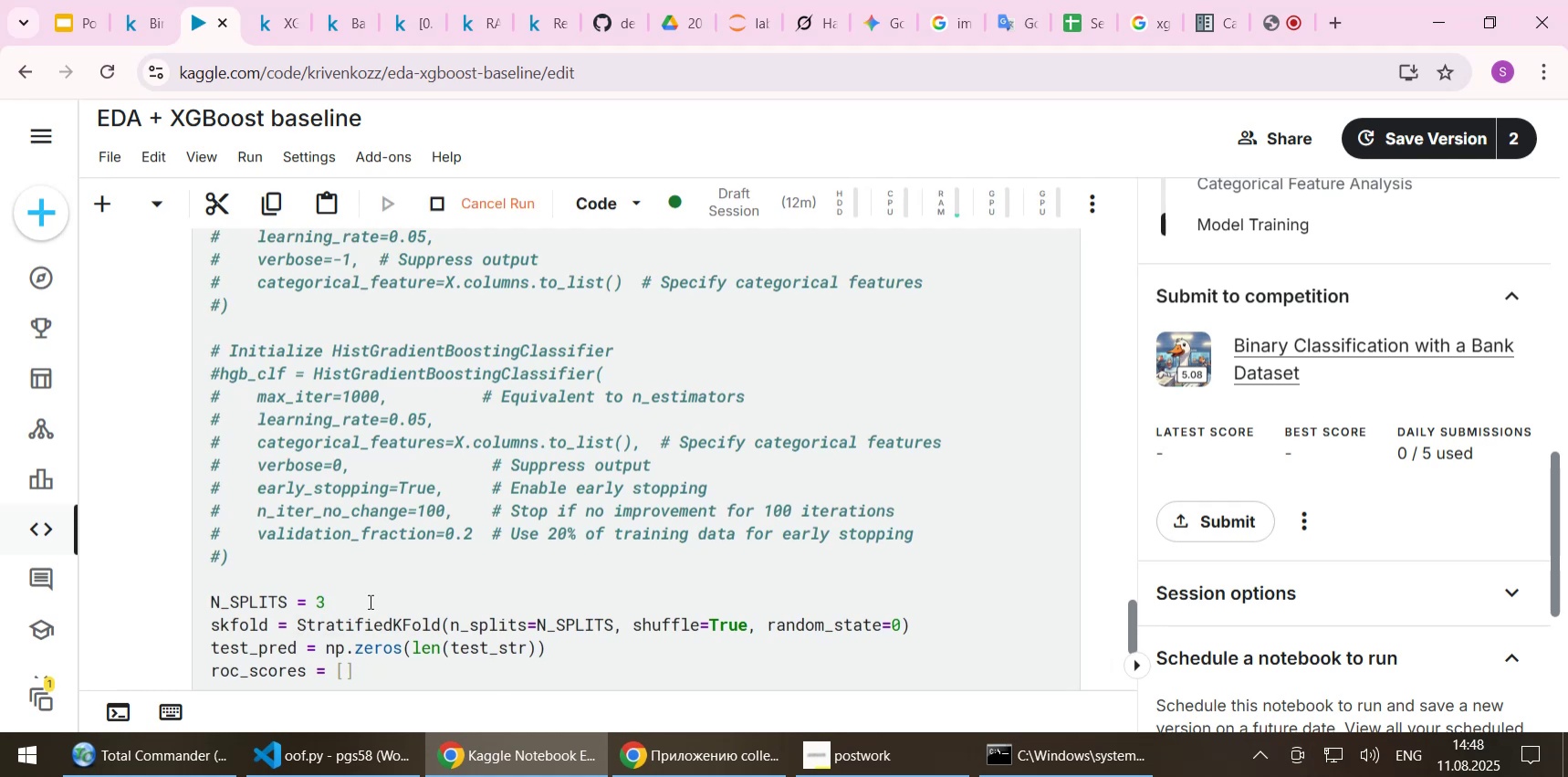 
scroll: coordinate [443, 467], scroll_direction: down, amount: 9.0
 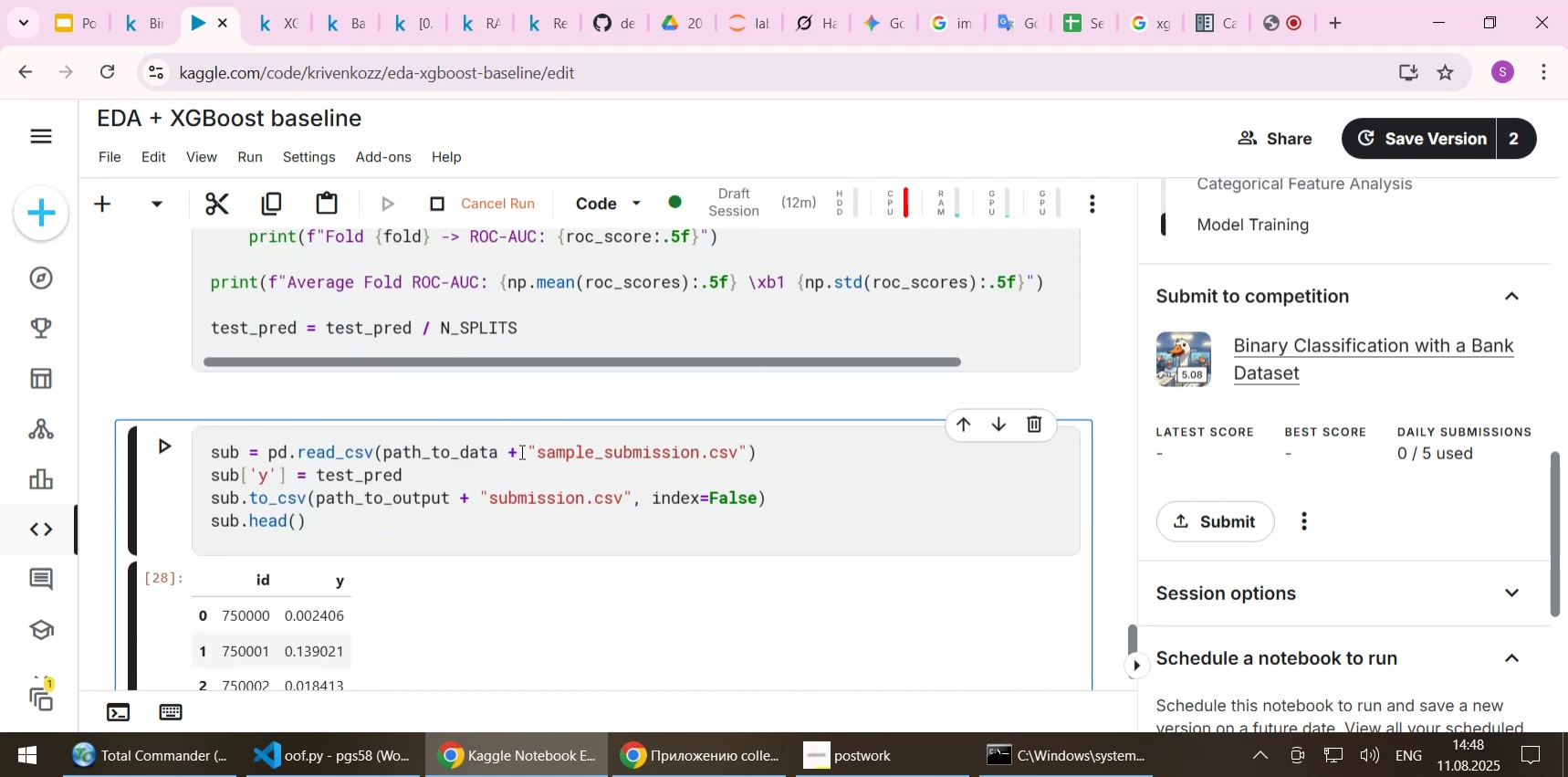 
scroll: coordinate [558, 368], scroll_direction: up, amount: 2.0
 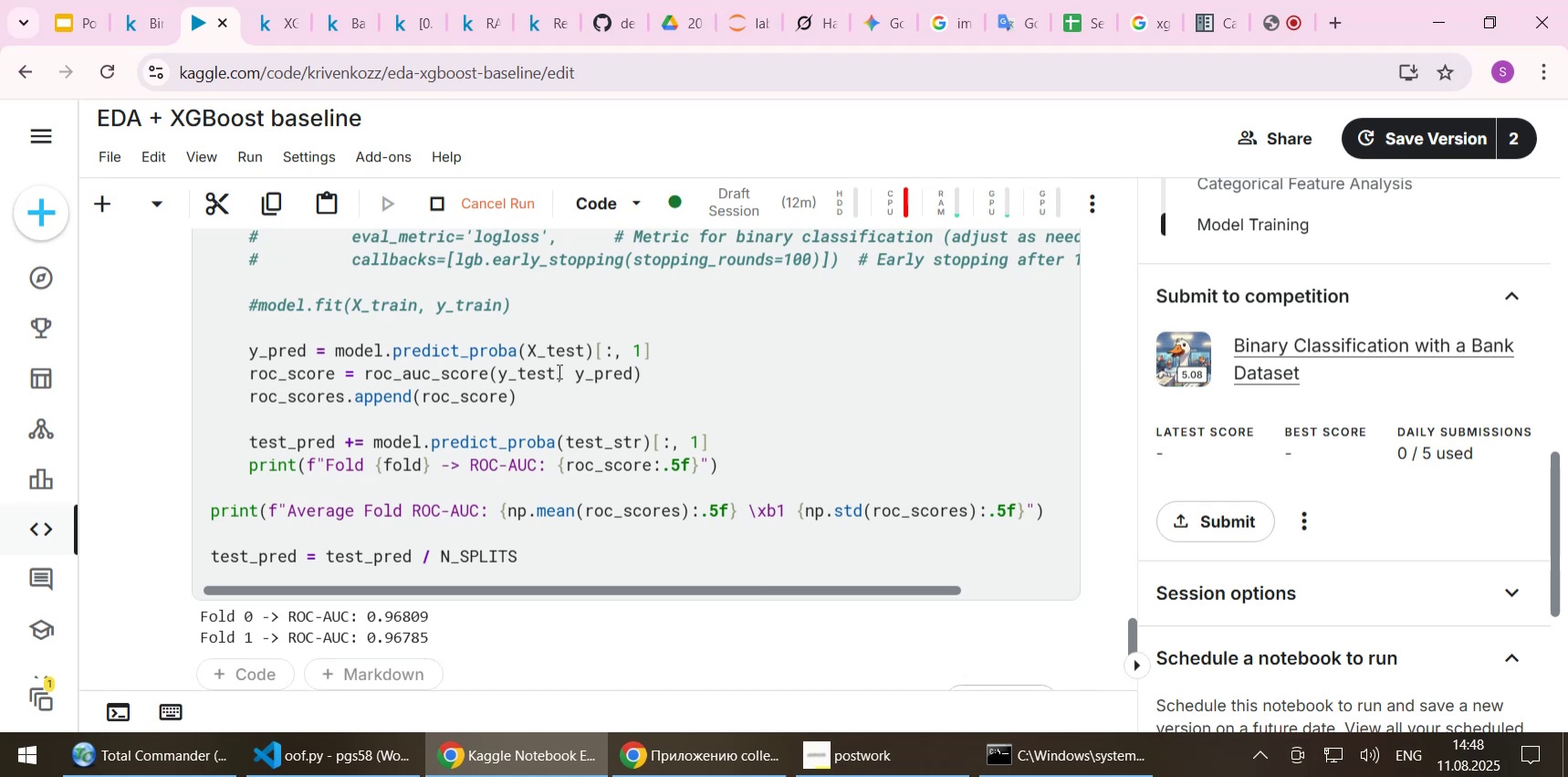 
wait(11.77)
 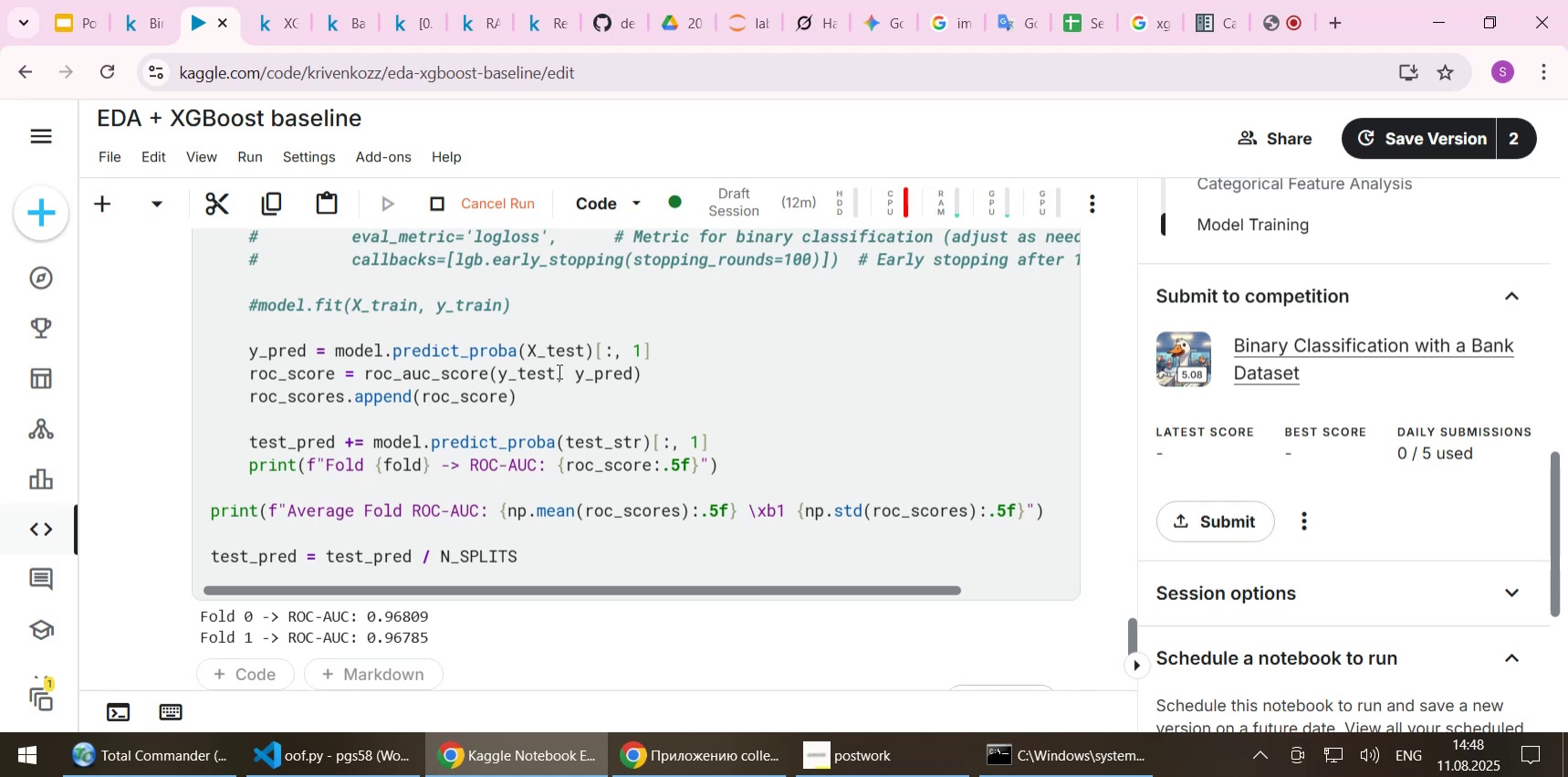 
scroll: coordinate [558, 371], scroll_direction: up, amount: 6.0
 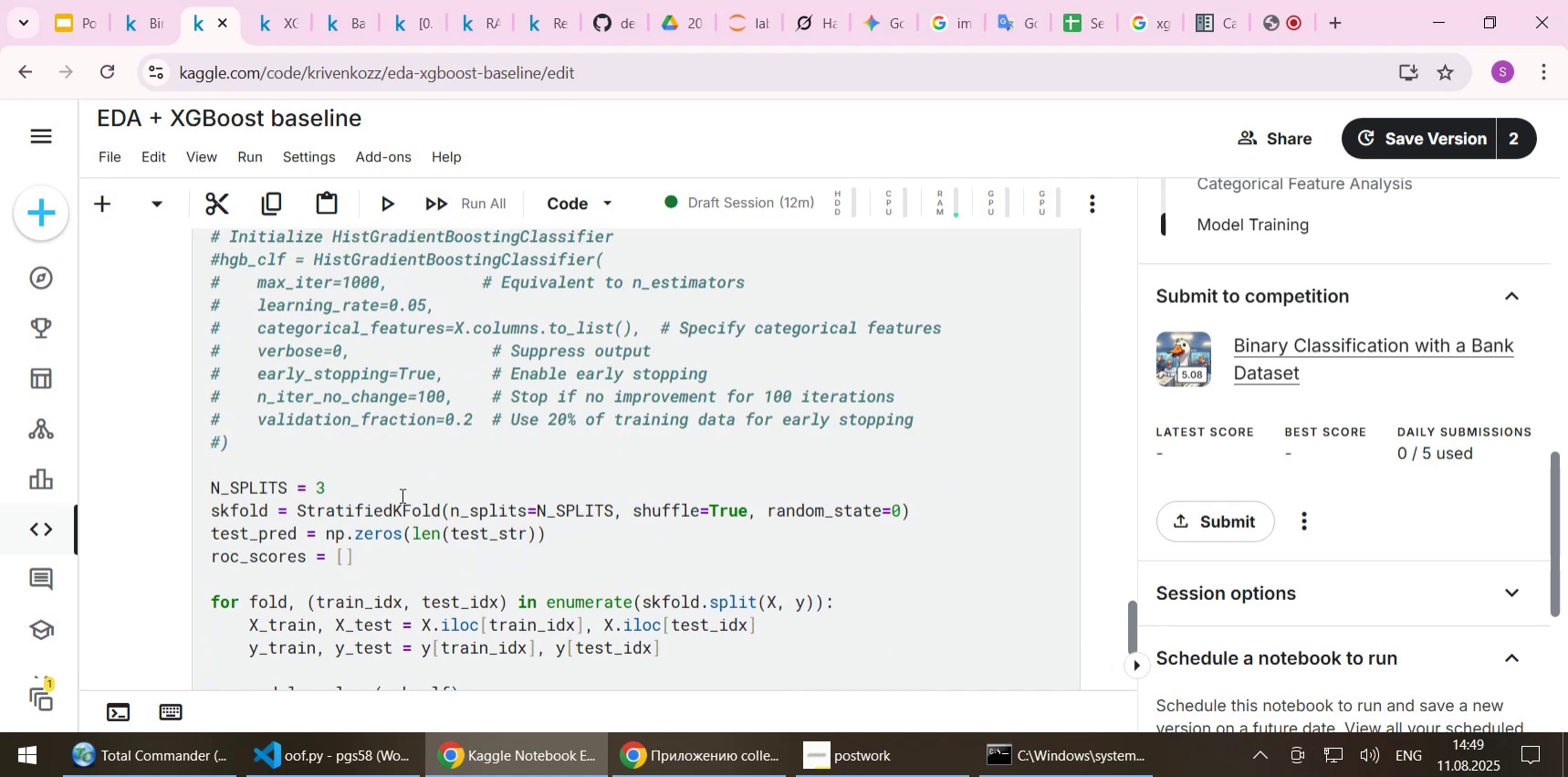 
left_click([401, 495])
 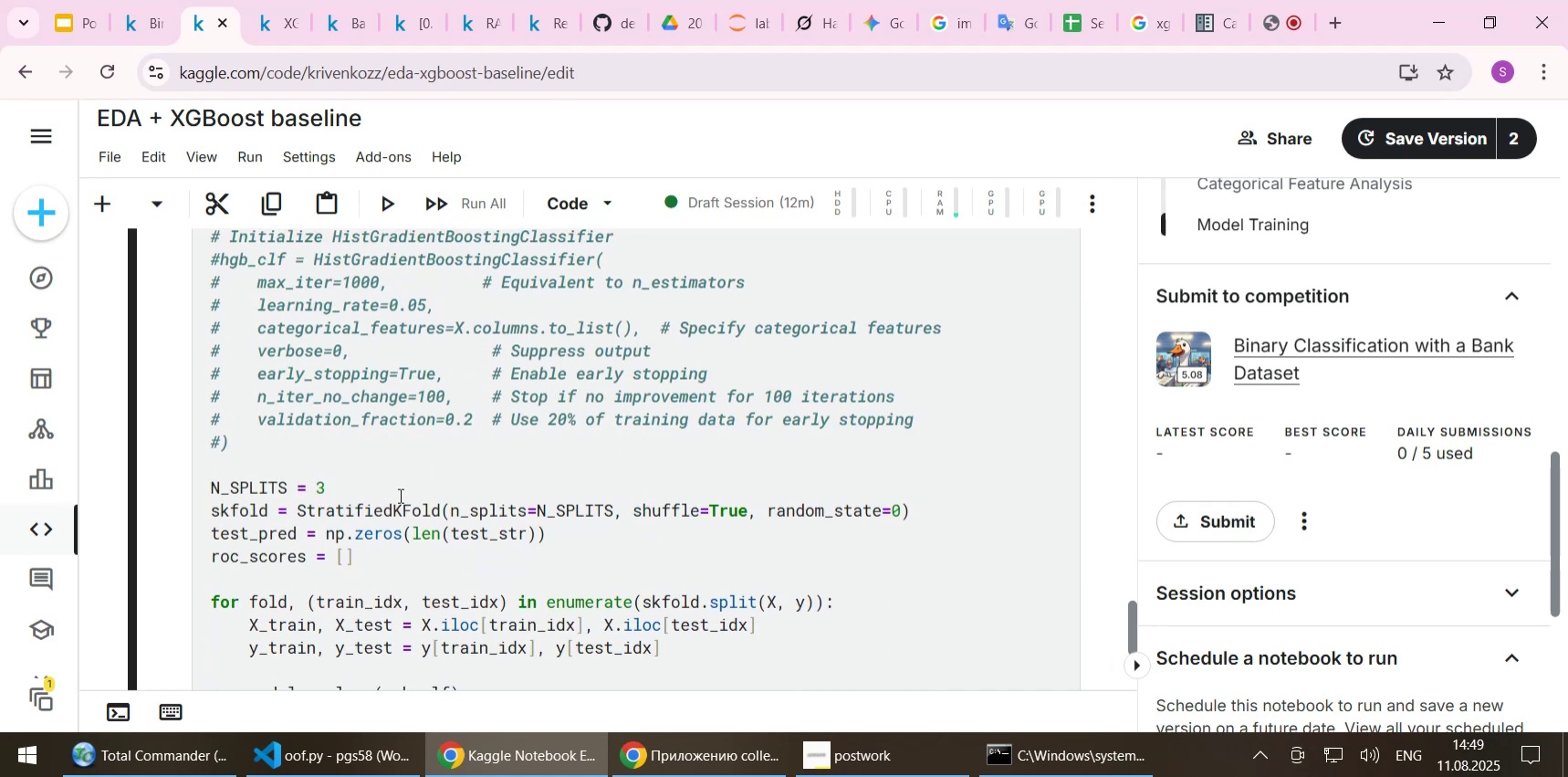 
key(Enter)
 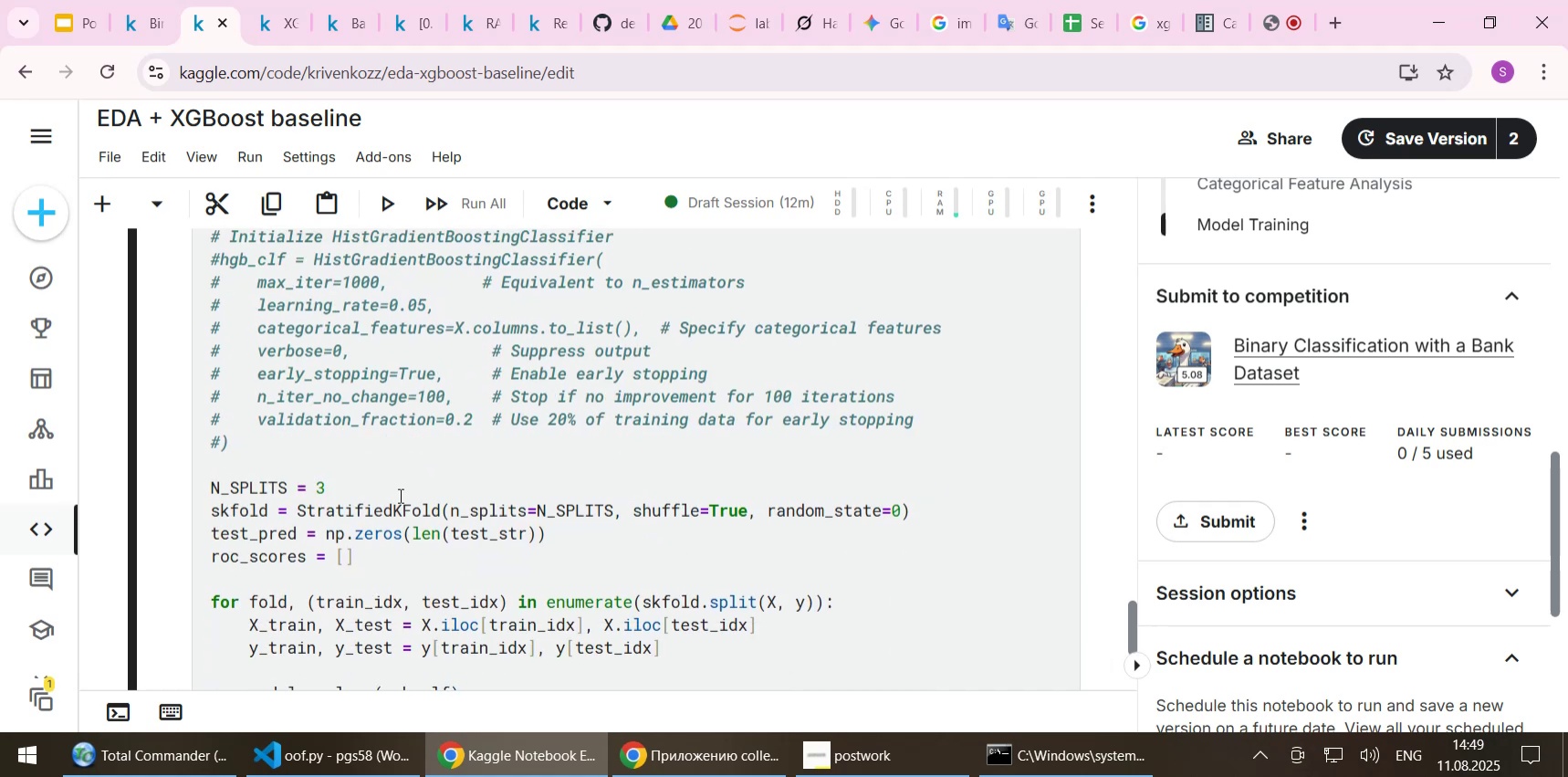 
key(Backspace)
type(2)
key(Backspace)
key(Backspace)
type(20)
 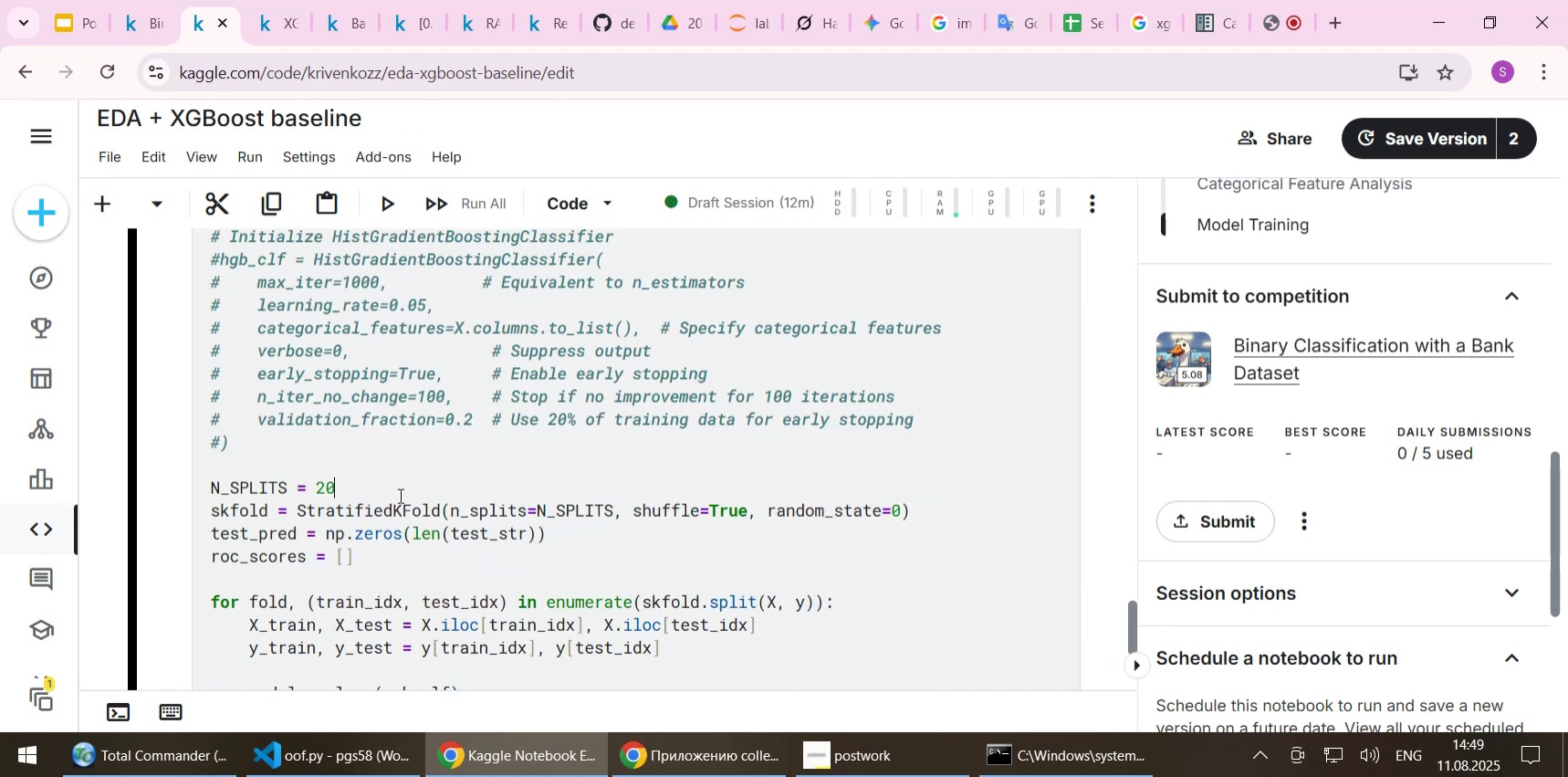 
key(Shift+Enter)
 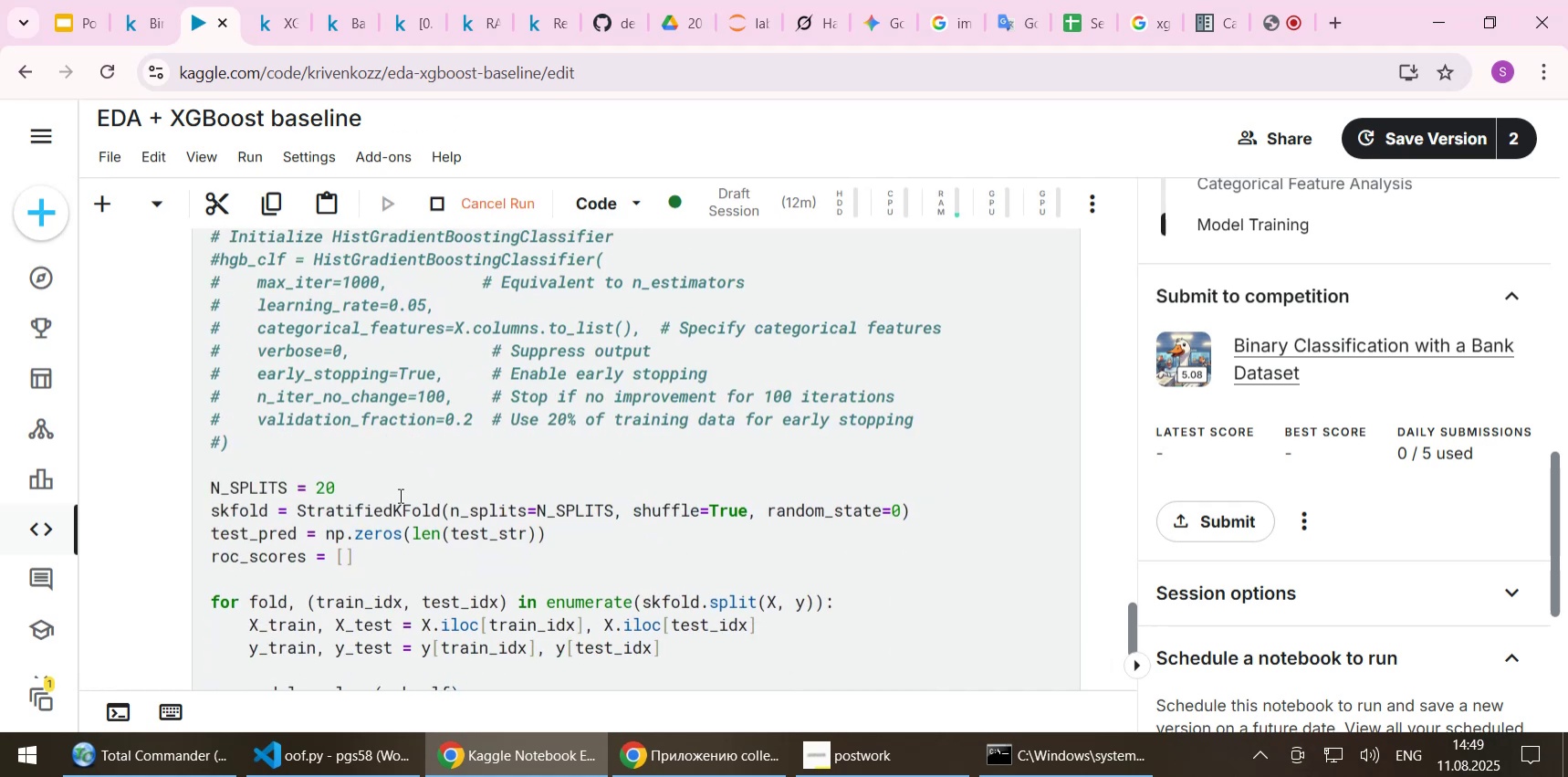 
scroll: coordinate [370, 461], scroll_direction: down, amount: 8.0
 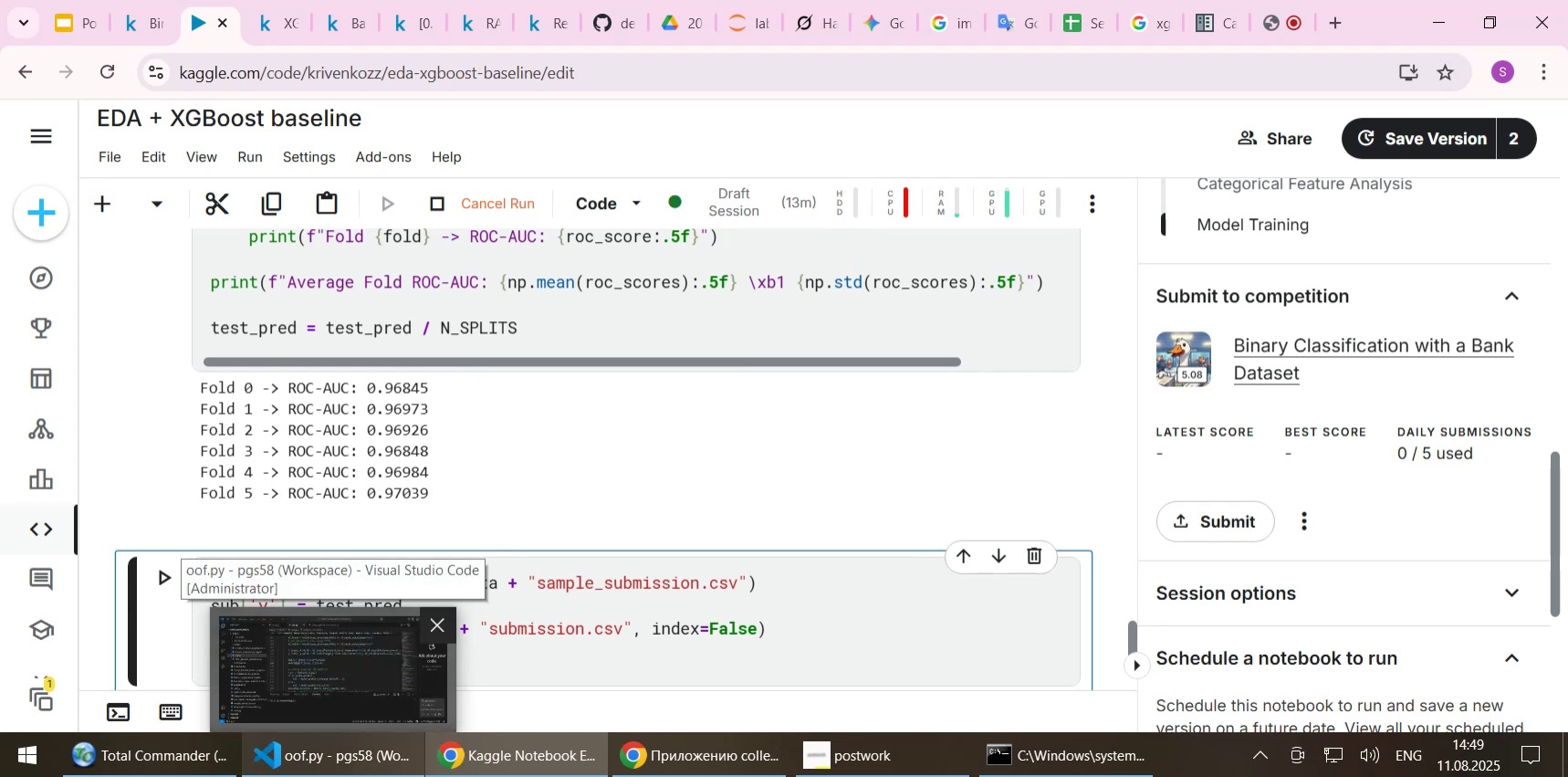 
wait(37.53)
 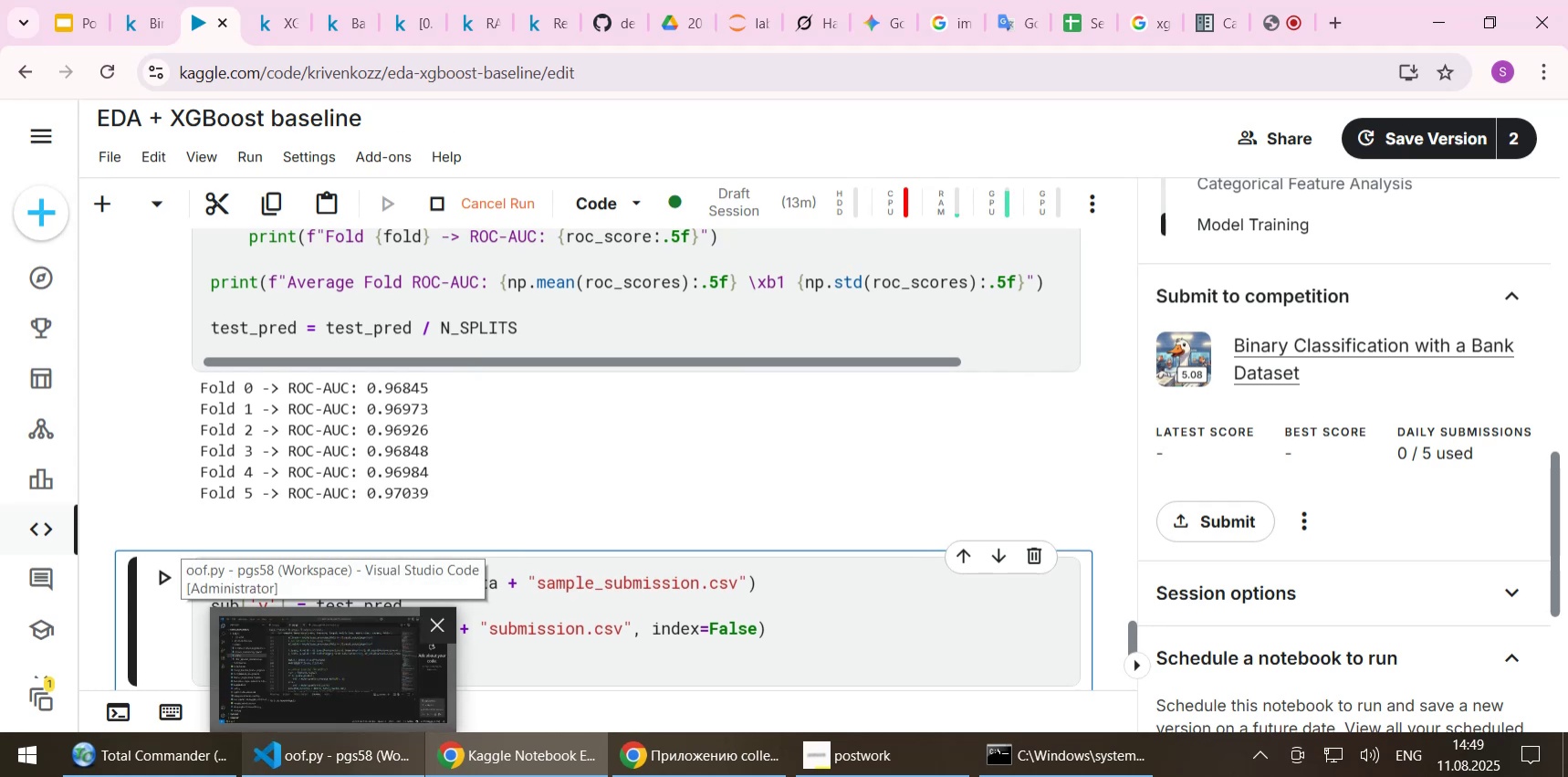 
left_click([657, 524])
 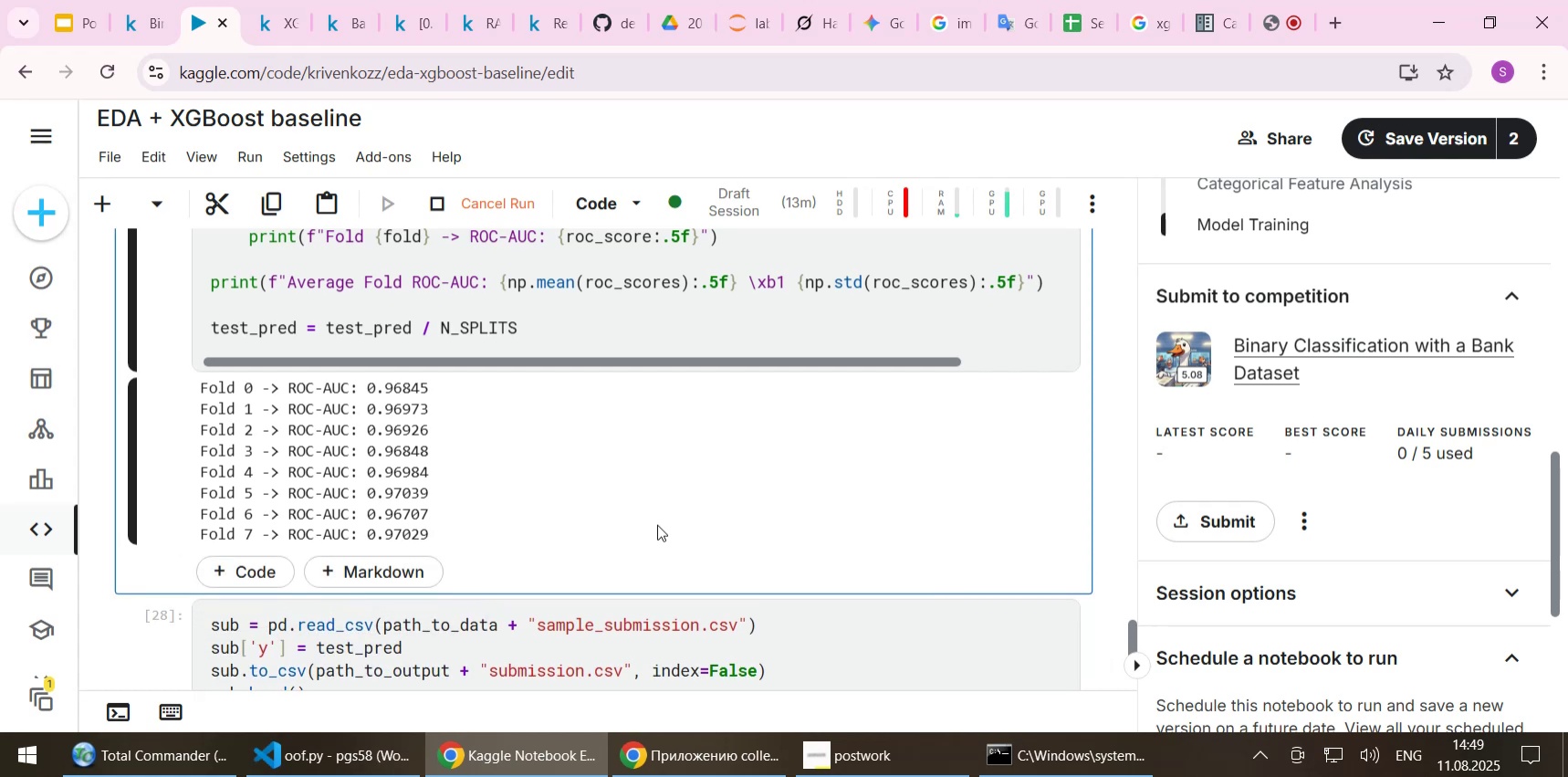 
scroll: coordinate [657, 524], scroll_direction: down, amount: 1.0
 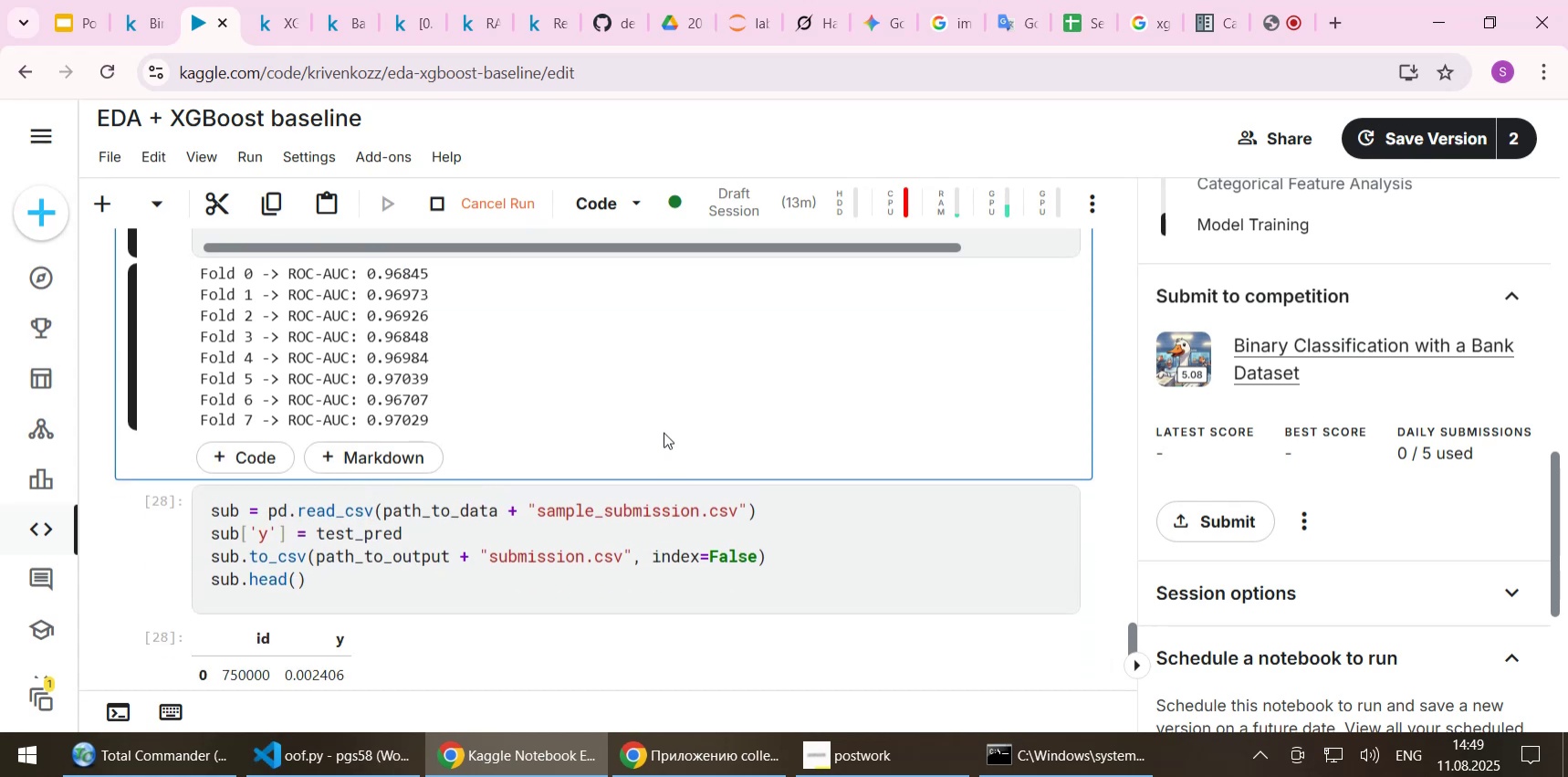 
scroll: coordinate [664, 432], scroll_direction: up, amount: 5.0
 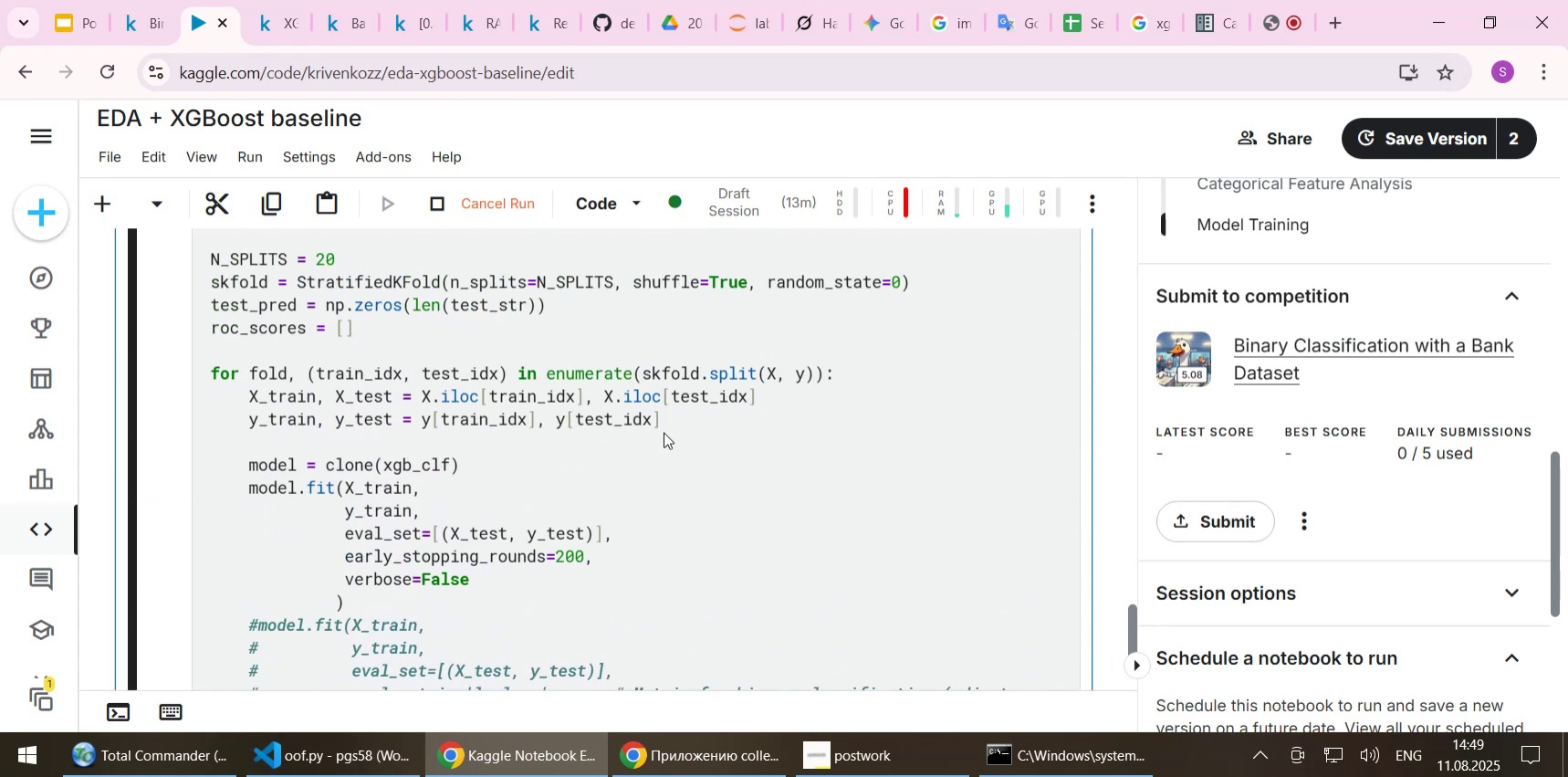 
scroll: coordinate [664, 432], scroll_direction: down, amount: 7.0
 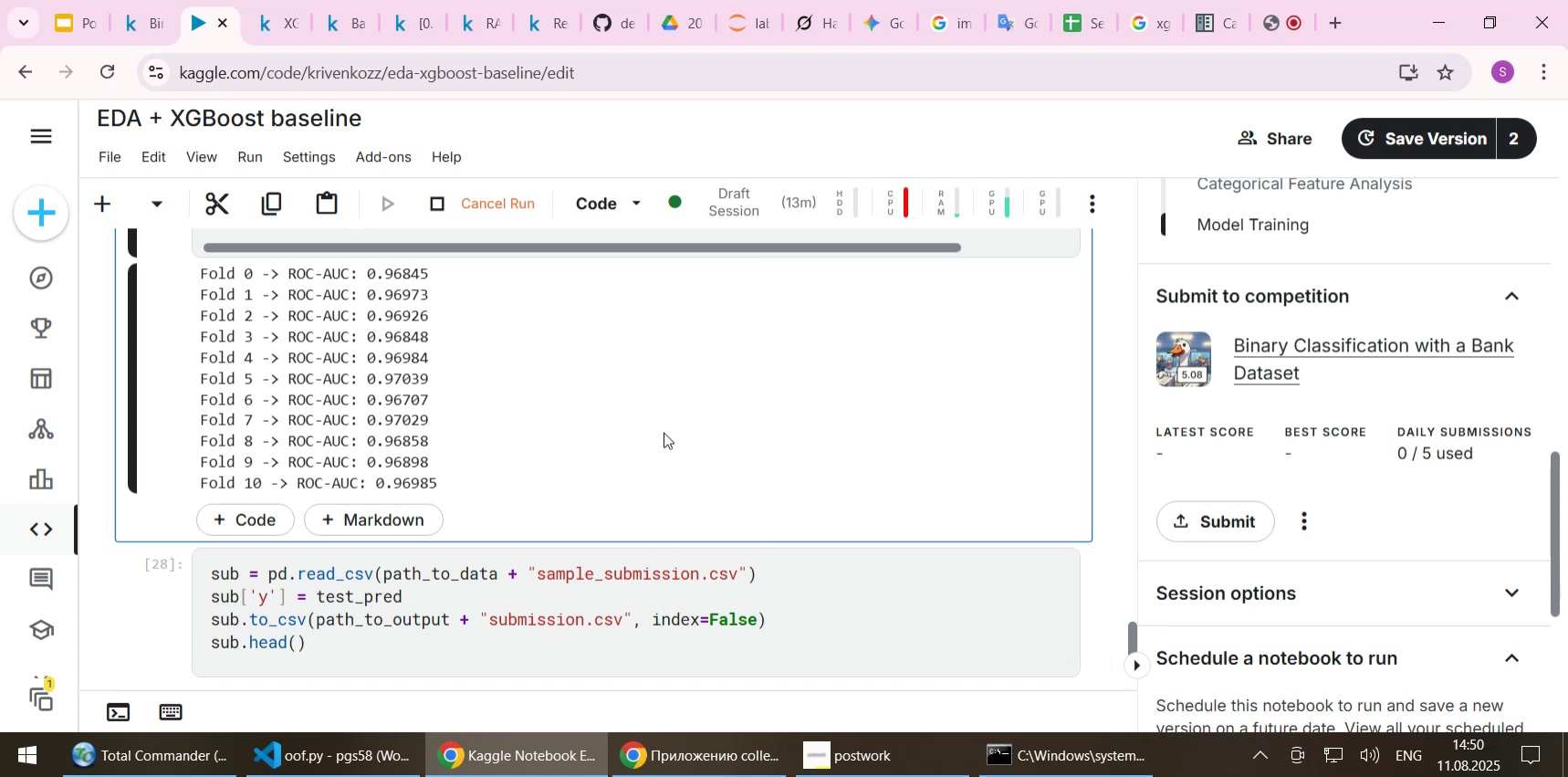 
wait(15.89)
 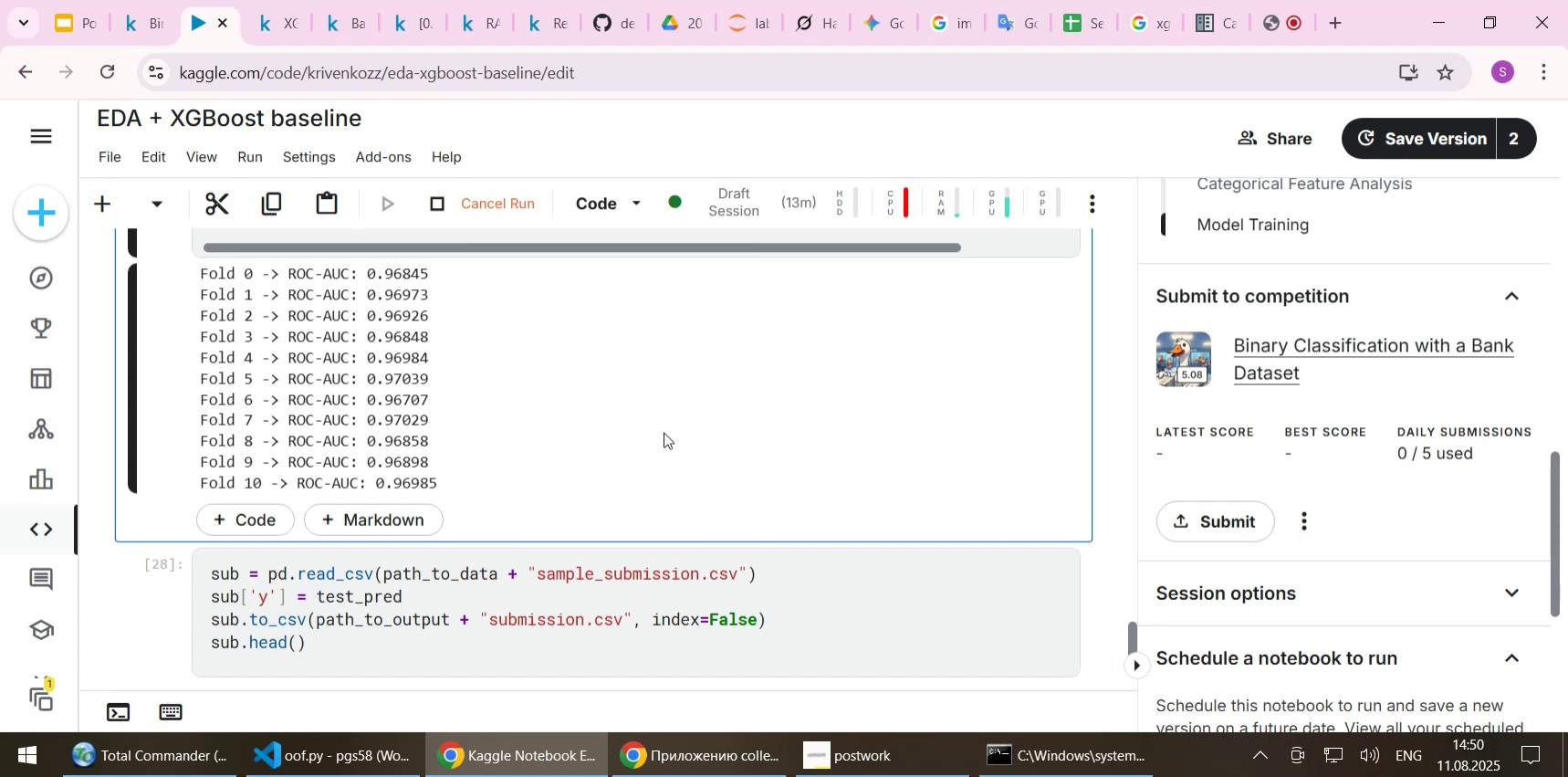 
scroll: coordinate [664, 432], scroll_direction: down, amount: 1.0
 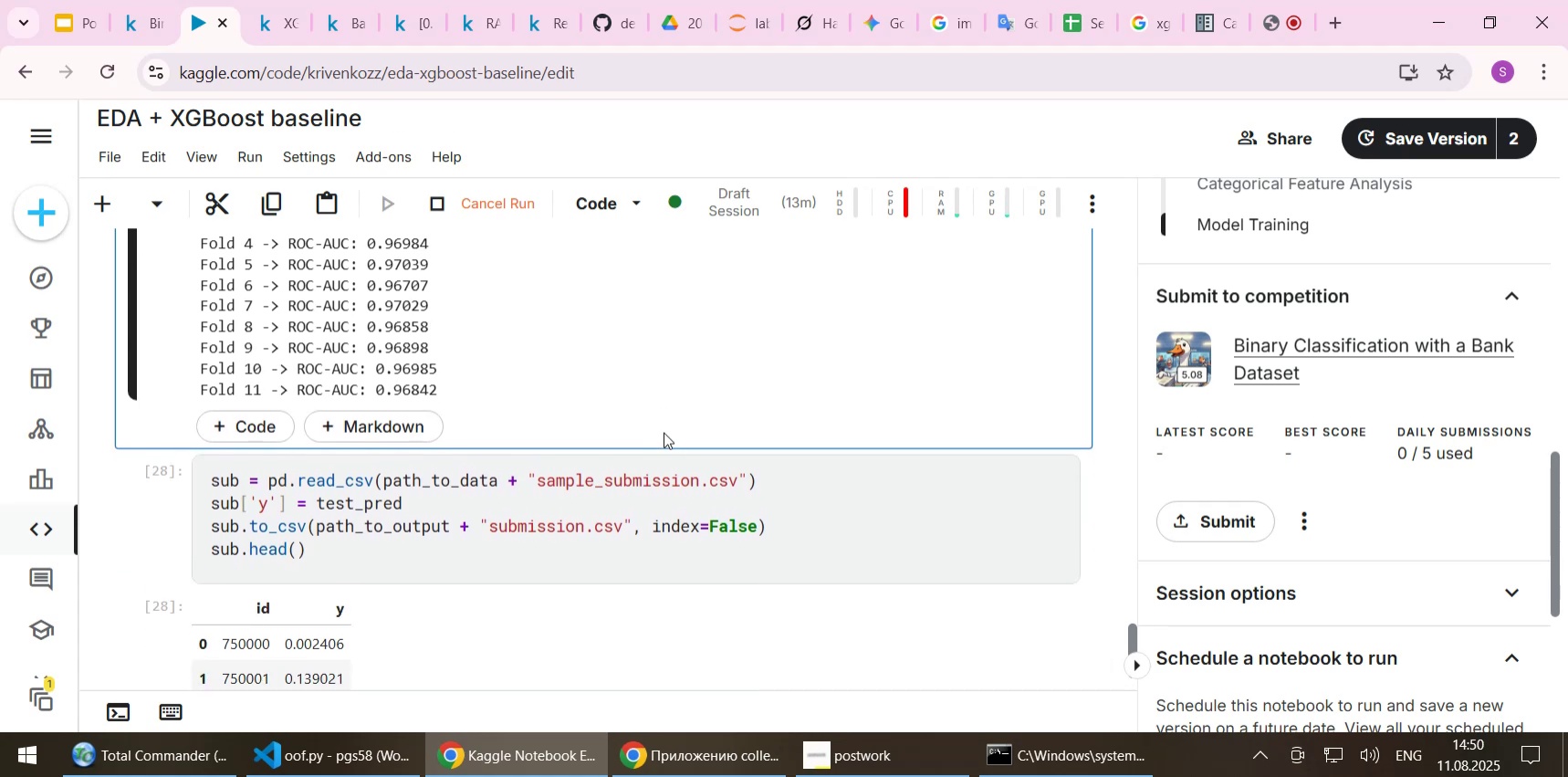 
scroll: coordinate [420, 370], scroll_direction: up, amount: 9.0
 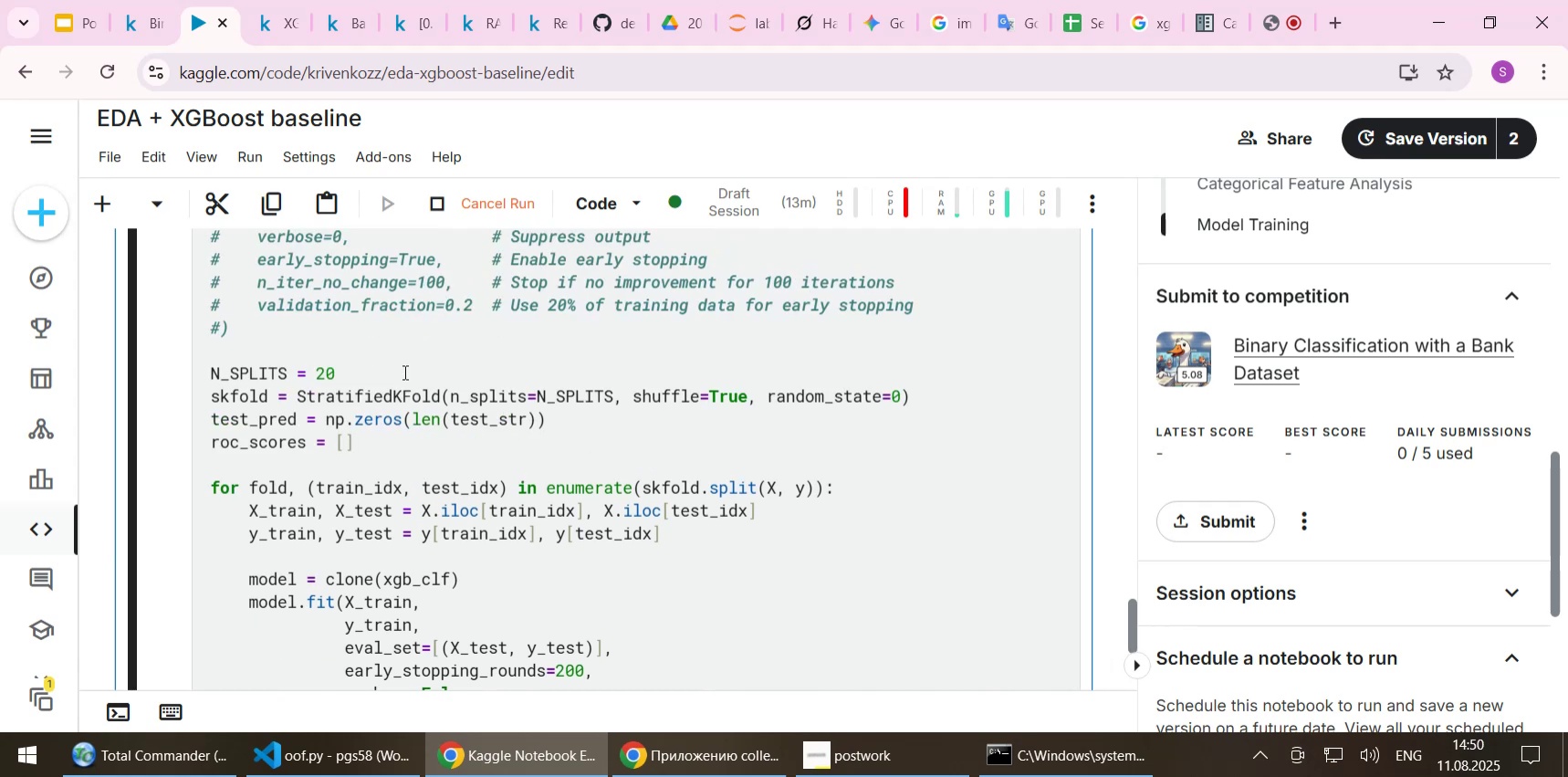 
left_click([403, 372])
 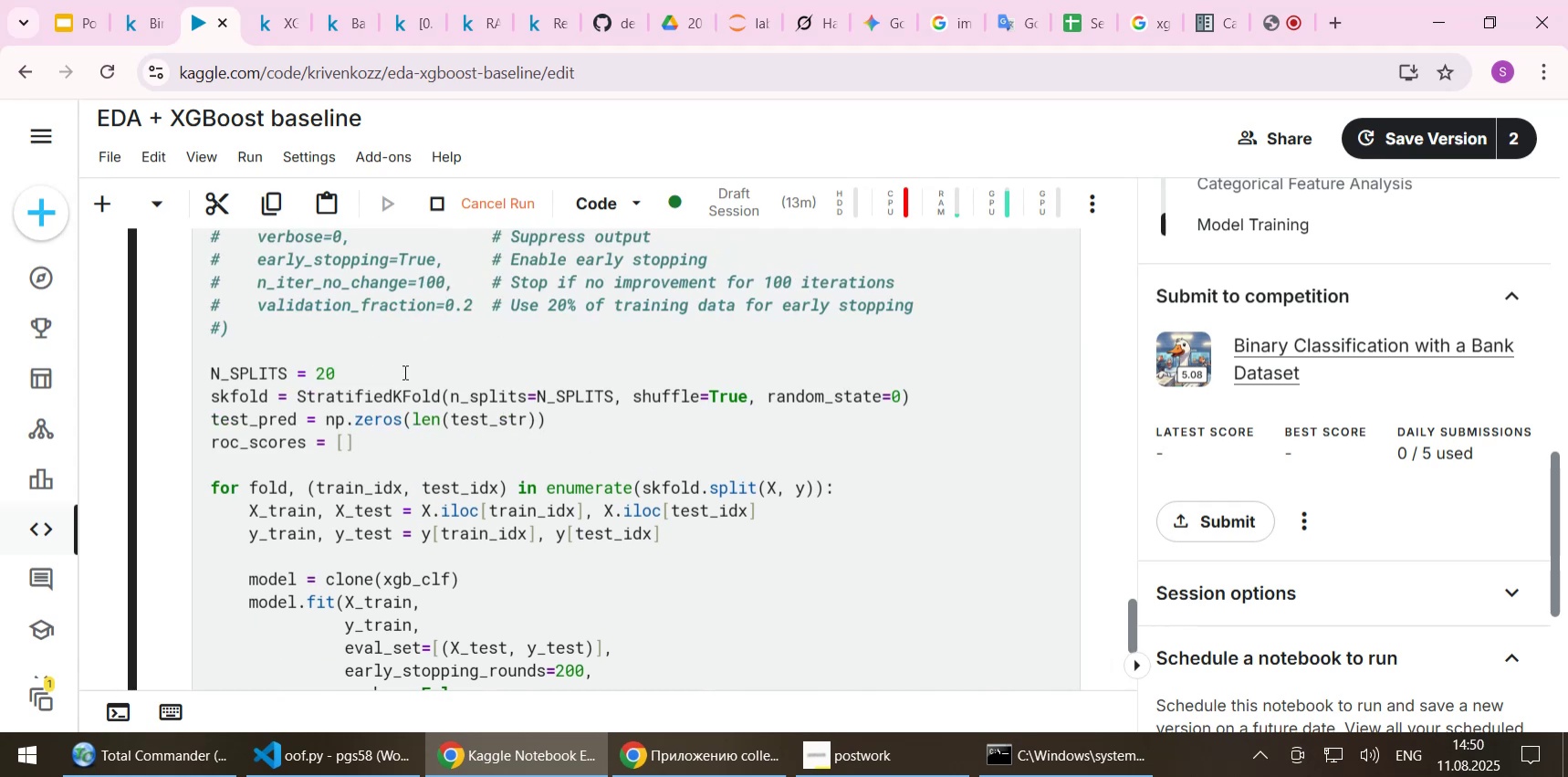 
key(Backspace)
 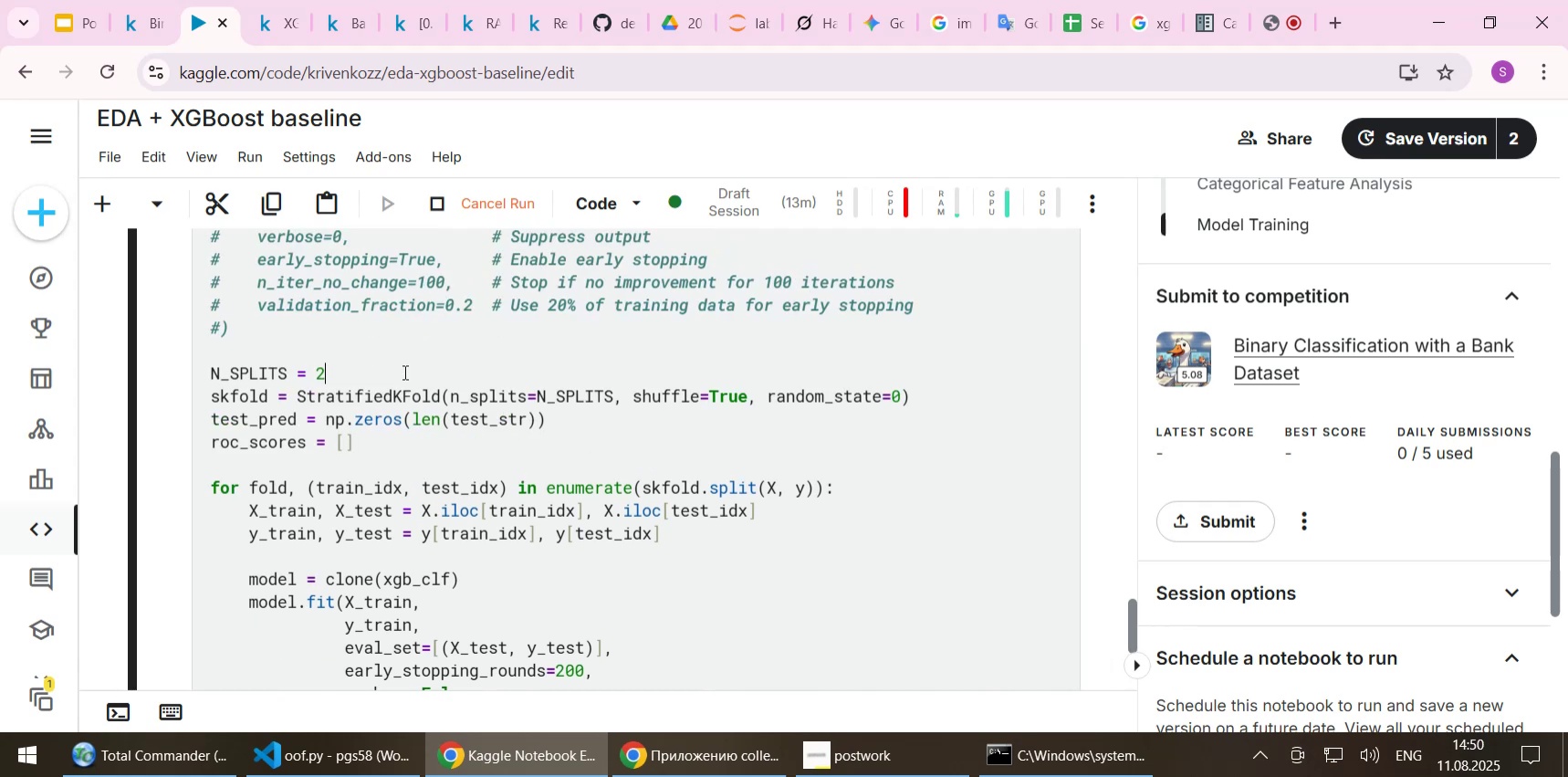 
key(Backspace)
 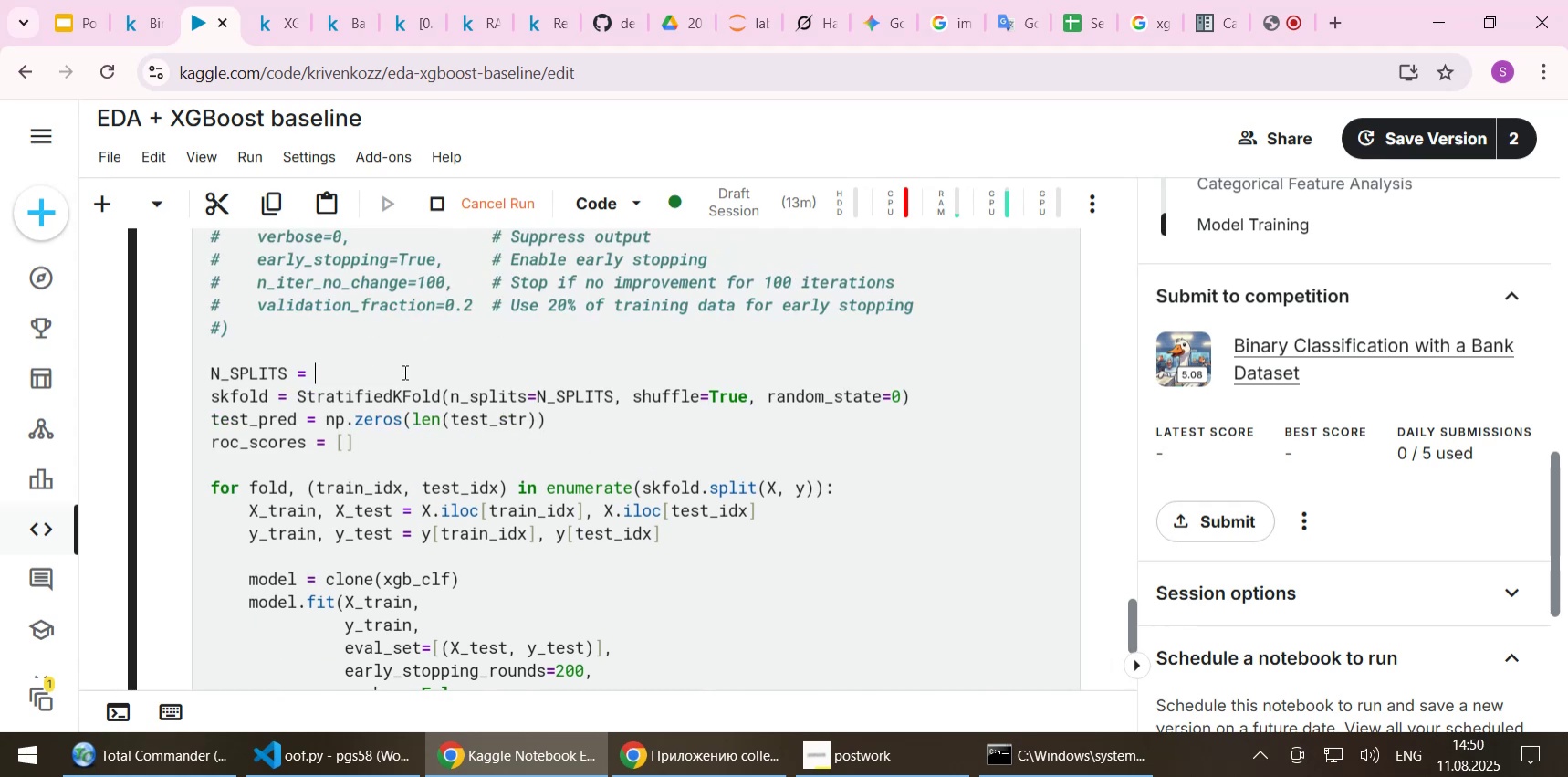 
key(7)
 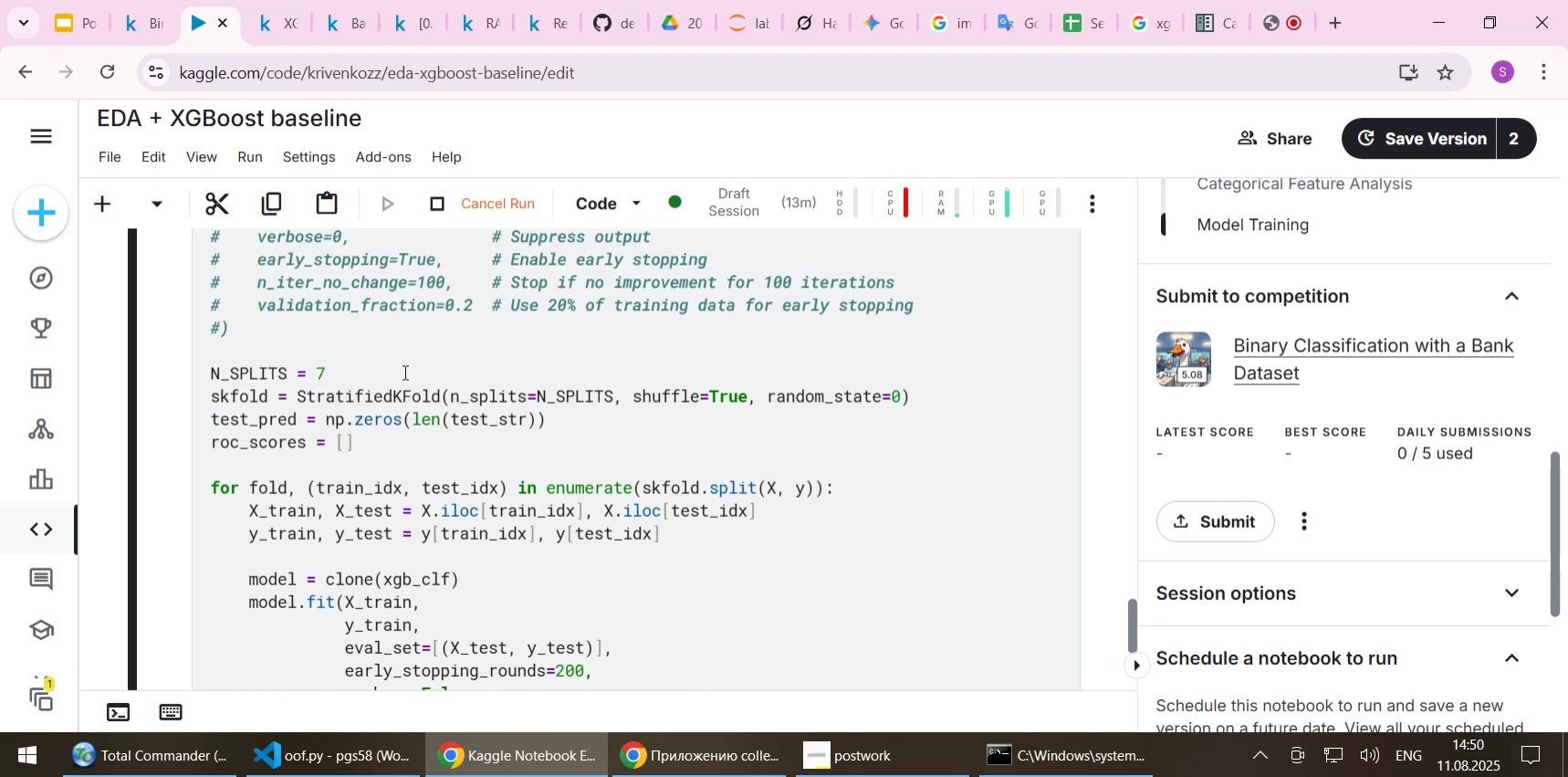 
scroll: coordinate [484, 373], scroll_direction: down, amount: 9.0
 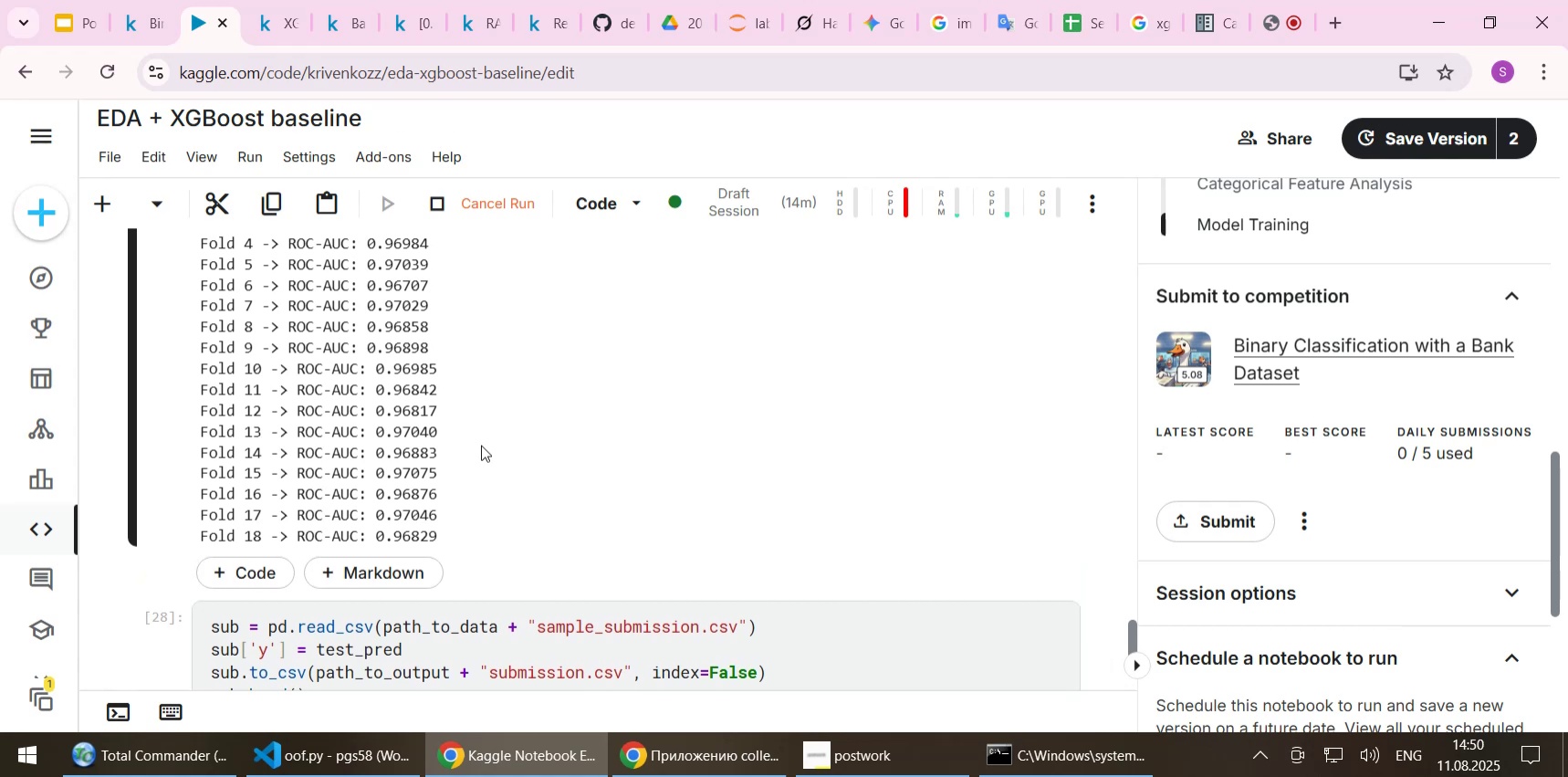 
wait(29.56)
 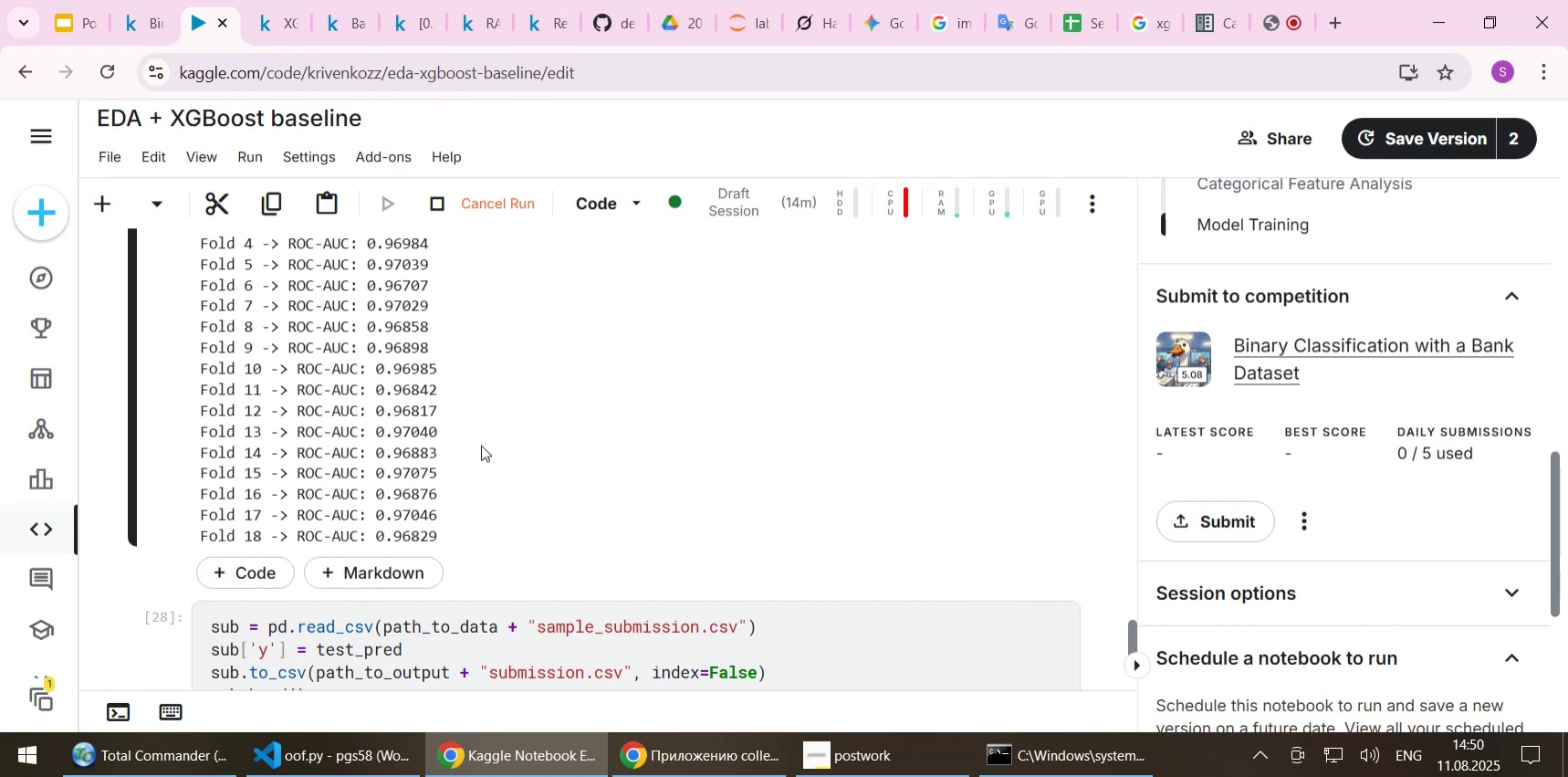 
scroll: coordinate [480, 446], scroll_direction: up, amount: 11.0
 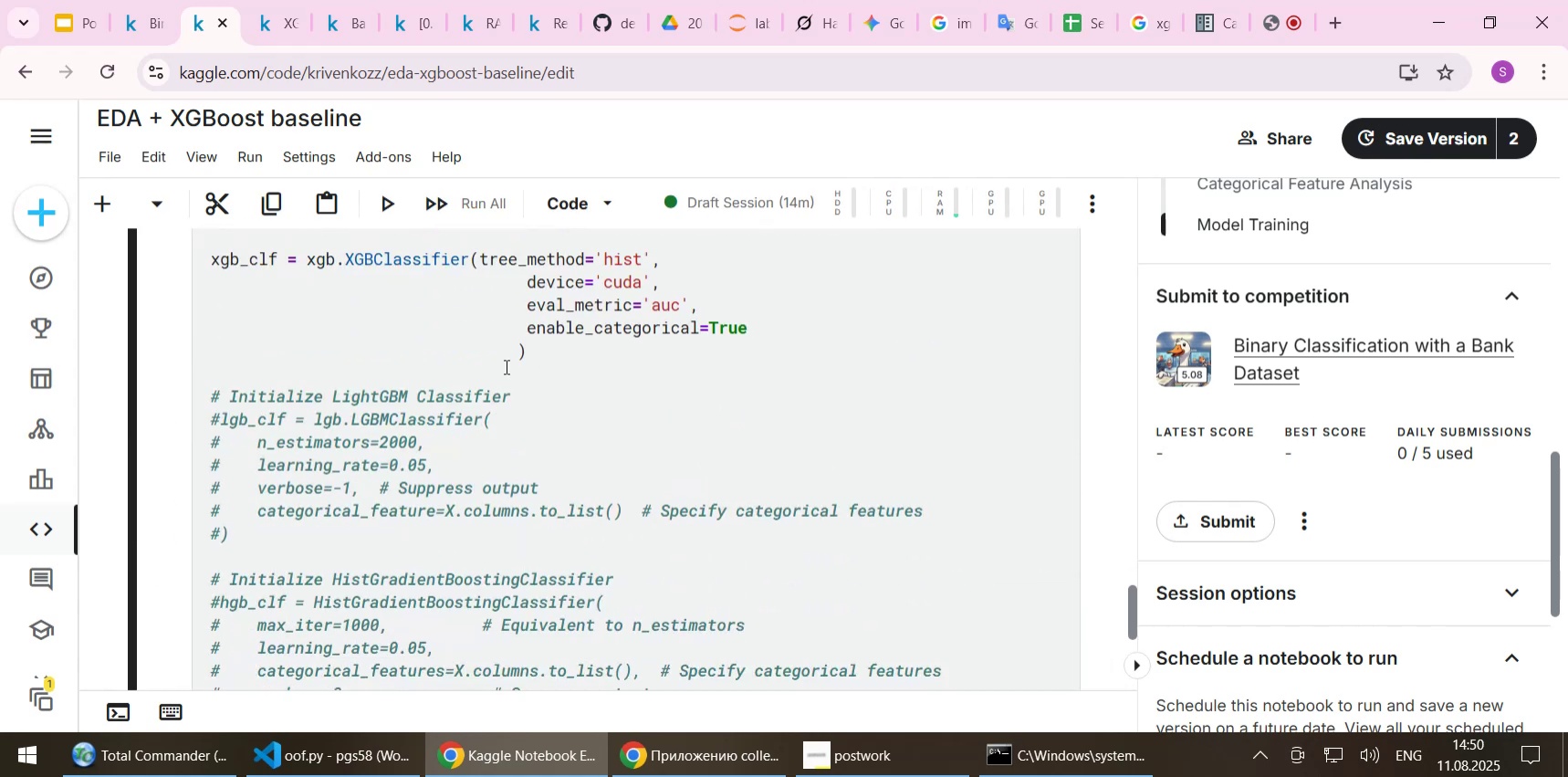 
left_click([502, 365])
 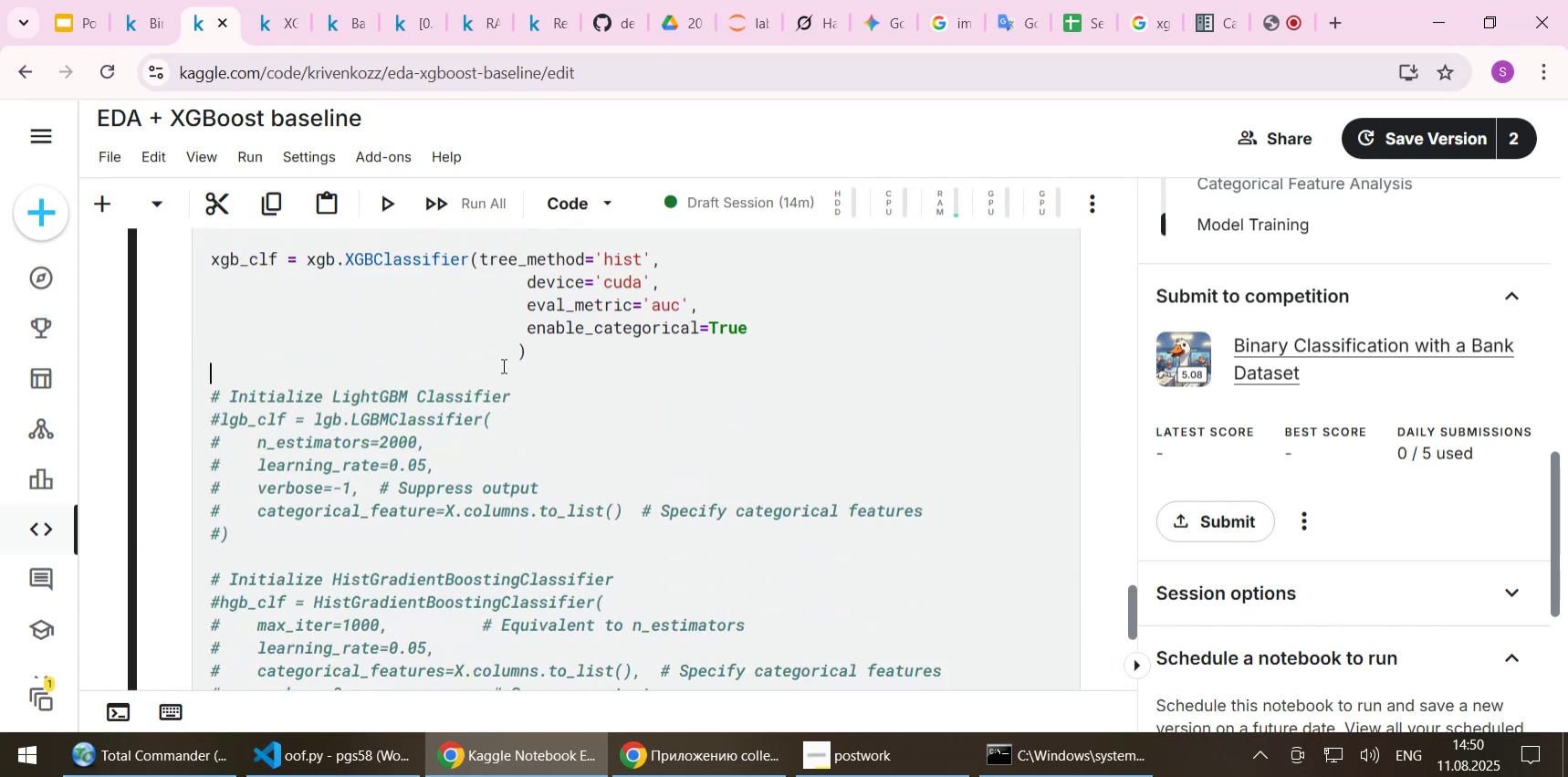 
key(Shift+Enter)
 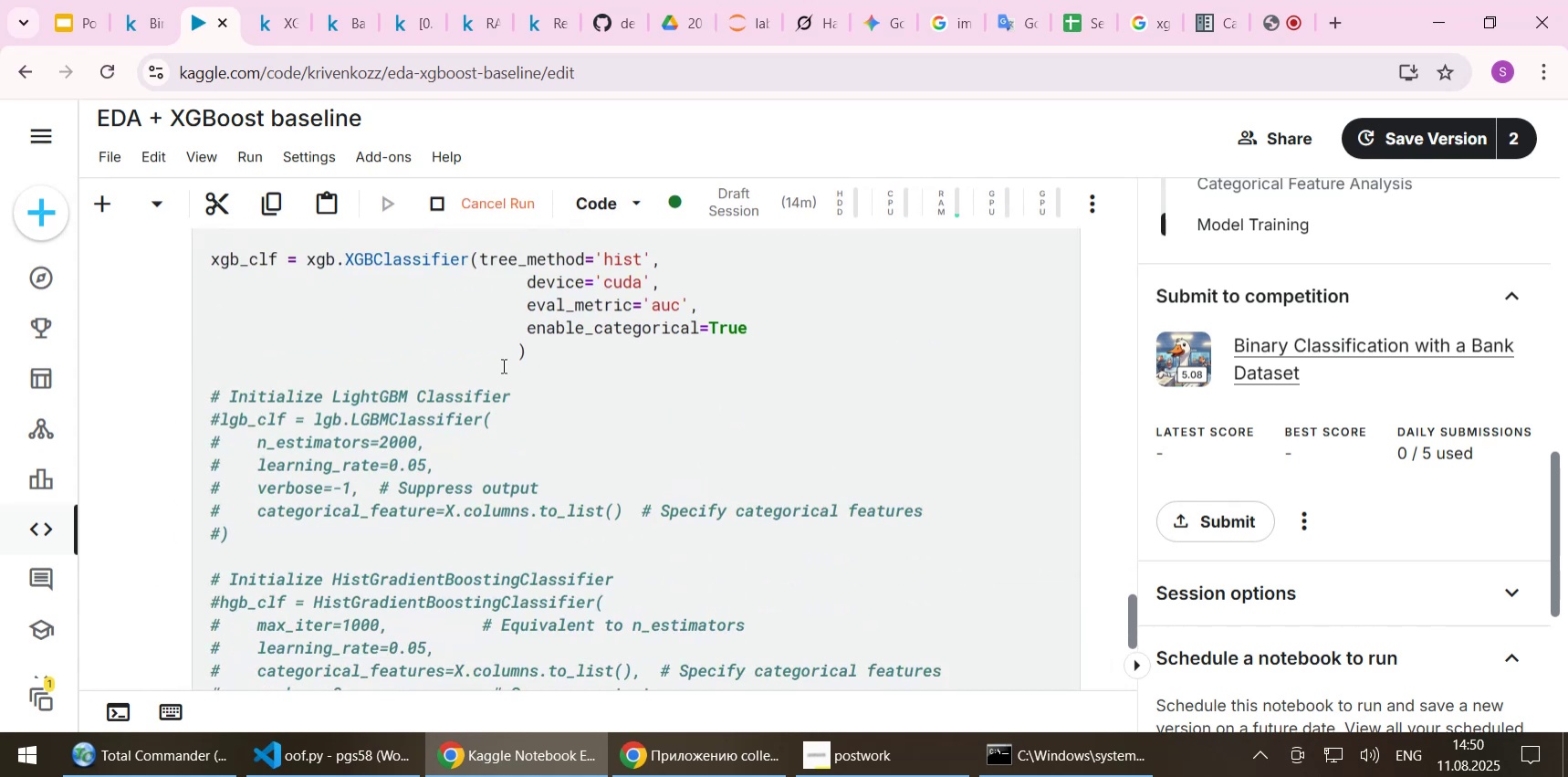 
scroll: coordinate [517, 362], scroll_direction: down, amount: 11.0
 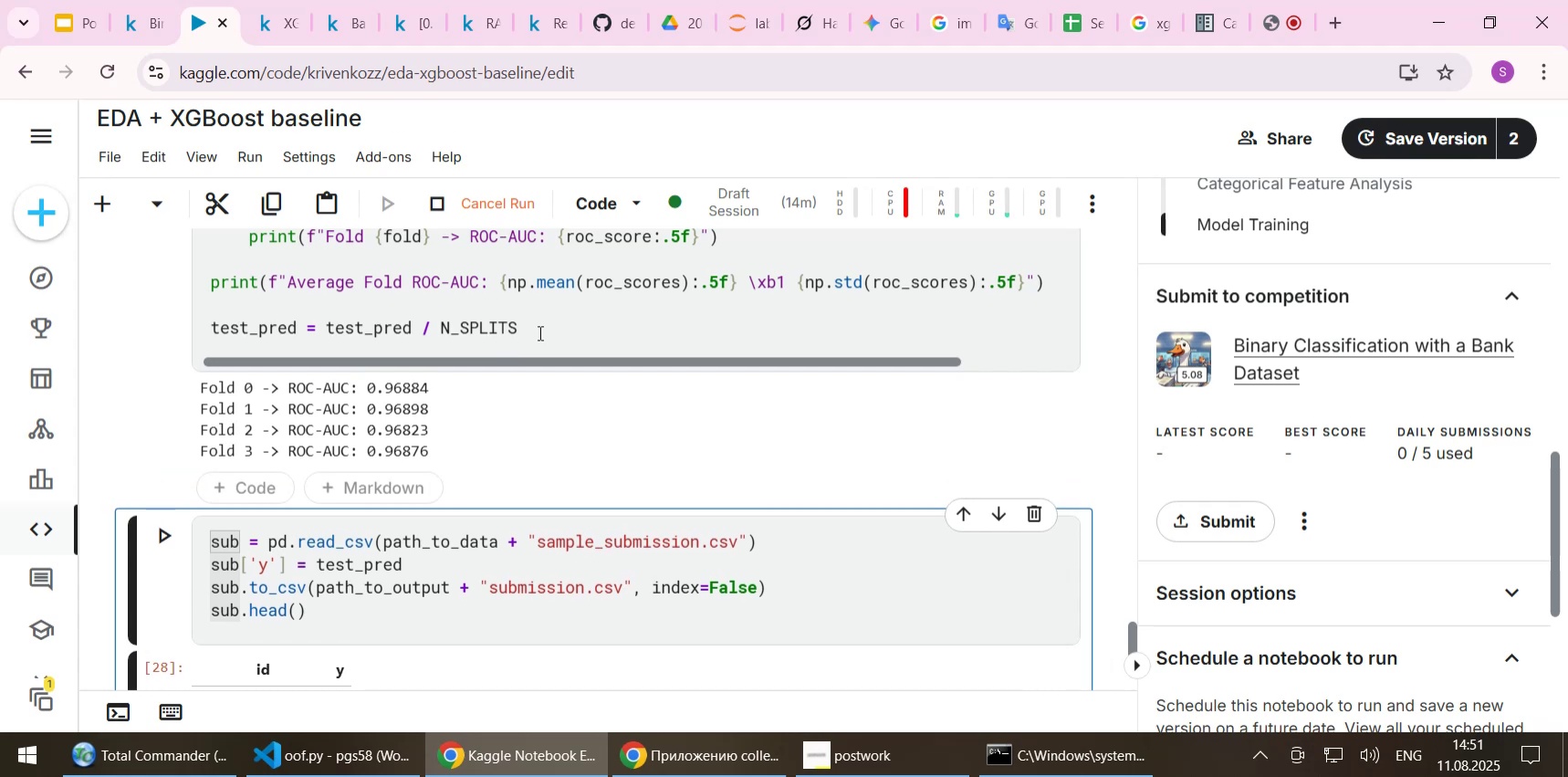 
wait(25.53)
 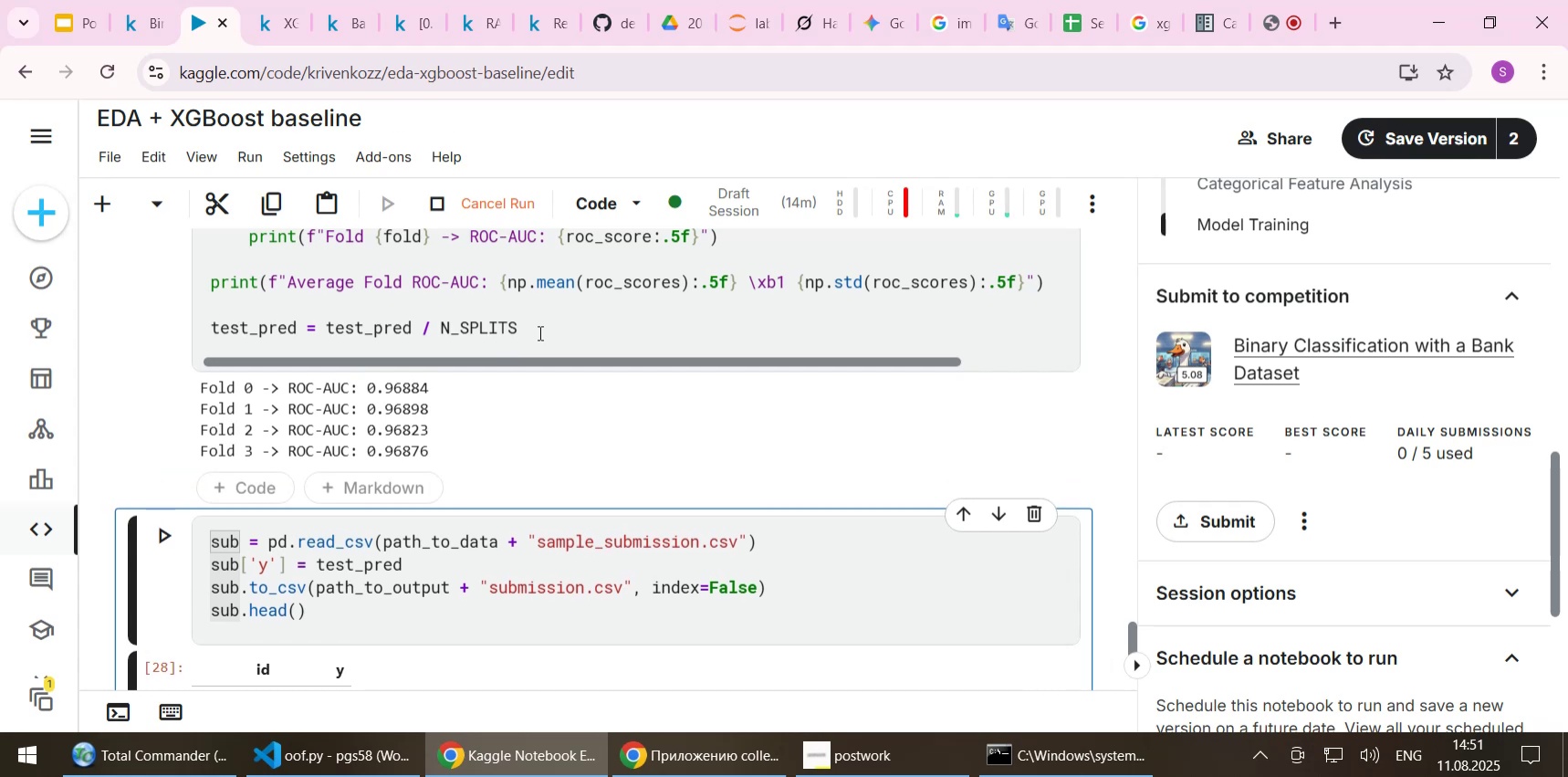 
scroll: coordinate [538, 332], scroll_direction: up, amount: 5.0
 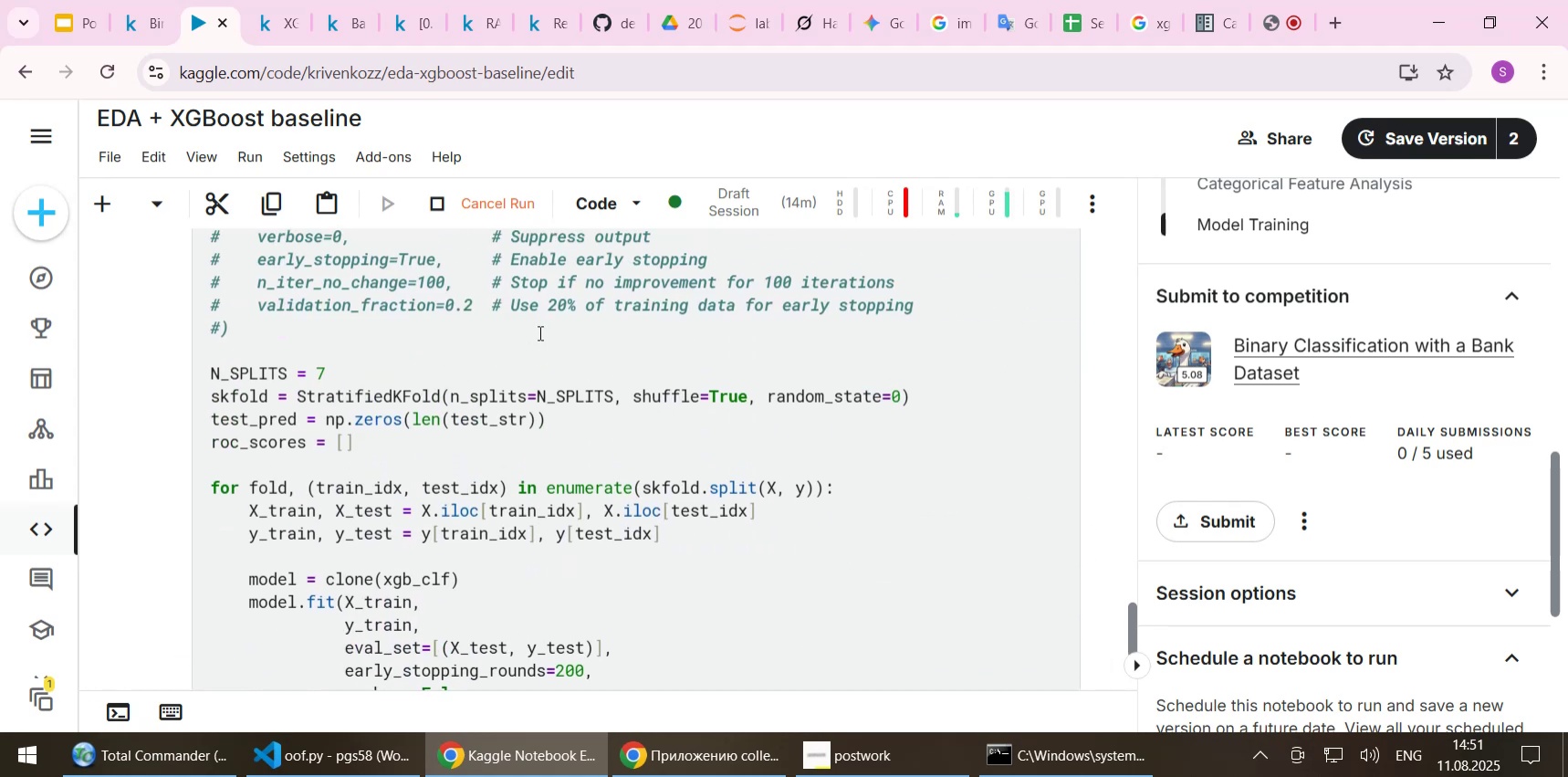 
scroll: coordinate [538, 336], scroll_direction: down, amount: 6.0
 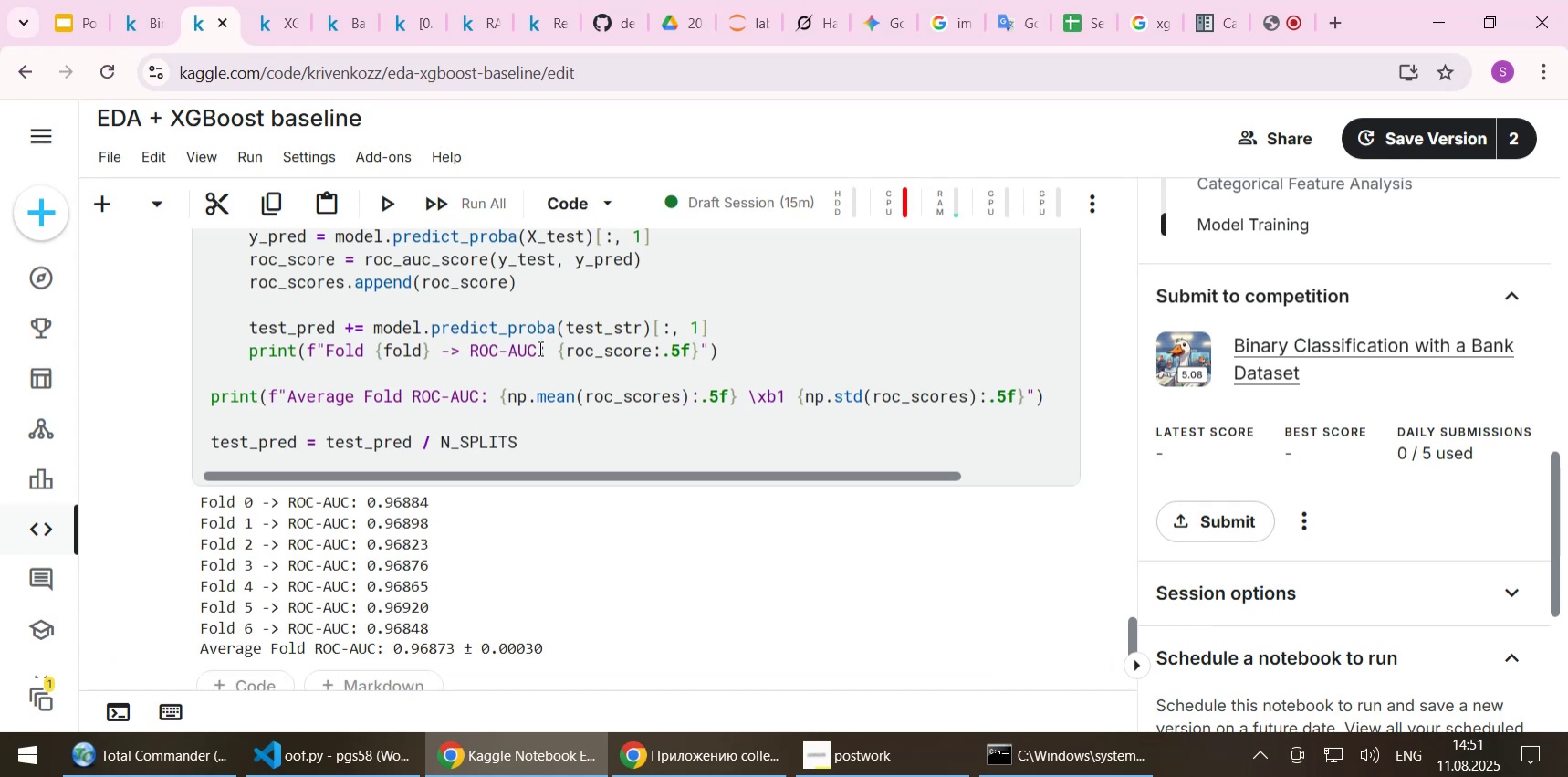 
wait(7.97)
 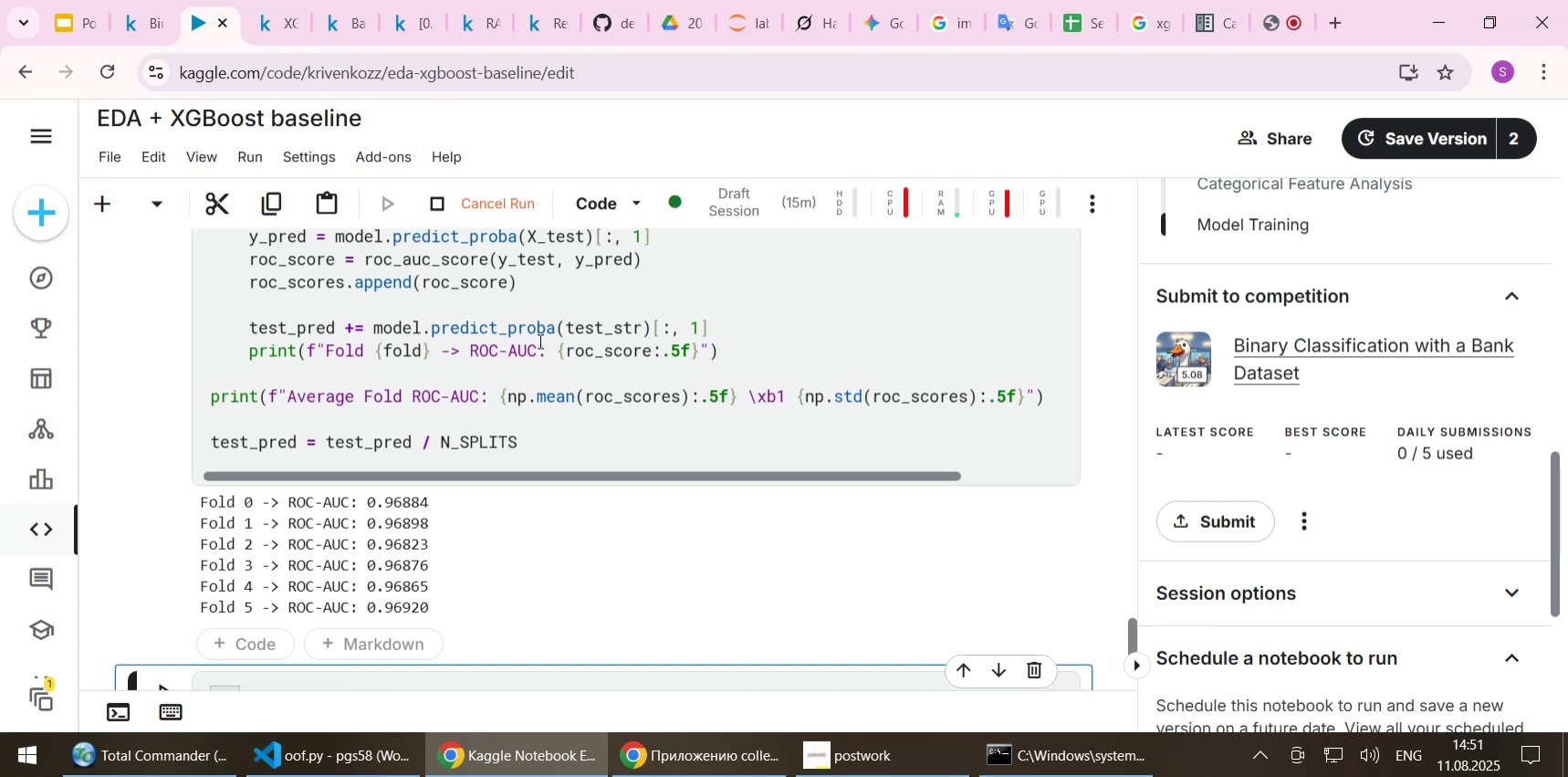 
scroll: coordinate [538, 348], scroll_direction: up, amount: 3.0
 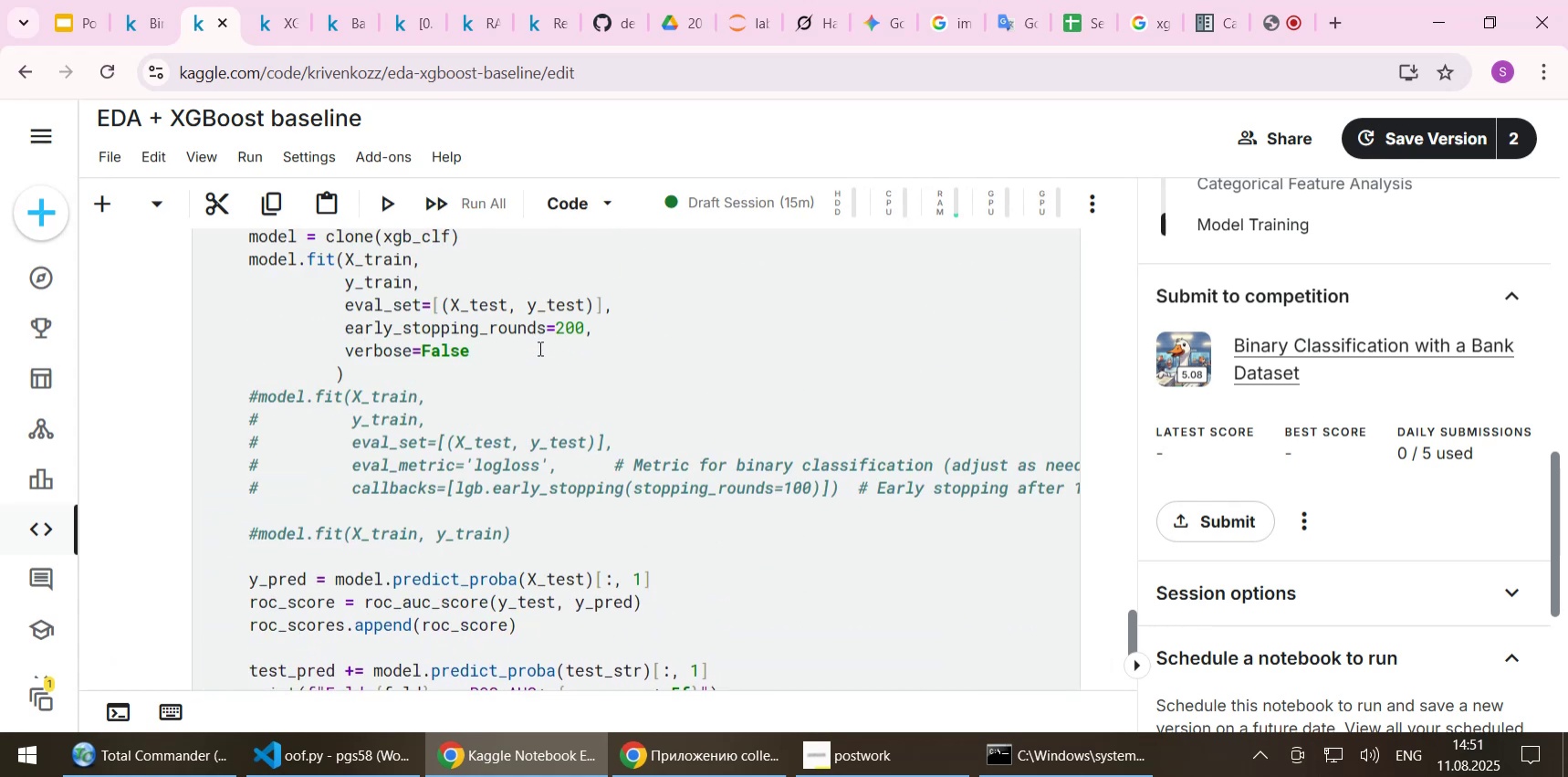 
scroll: coordinate [538, 352], scroll_direction: down, amount: 4.0
 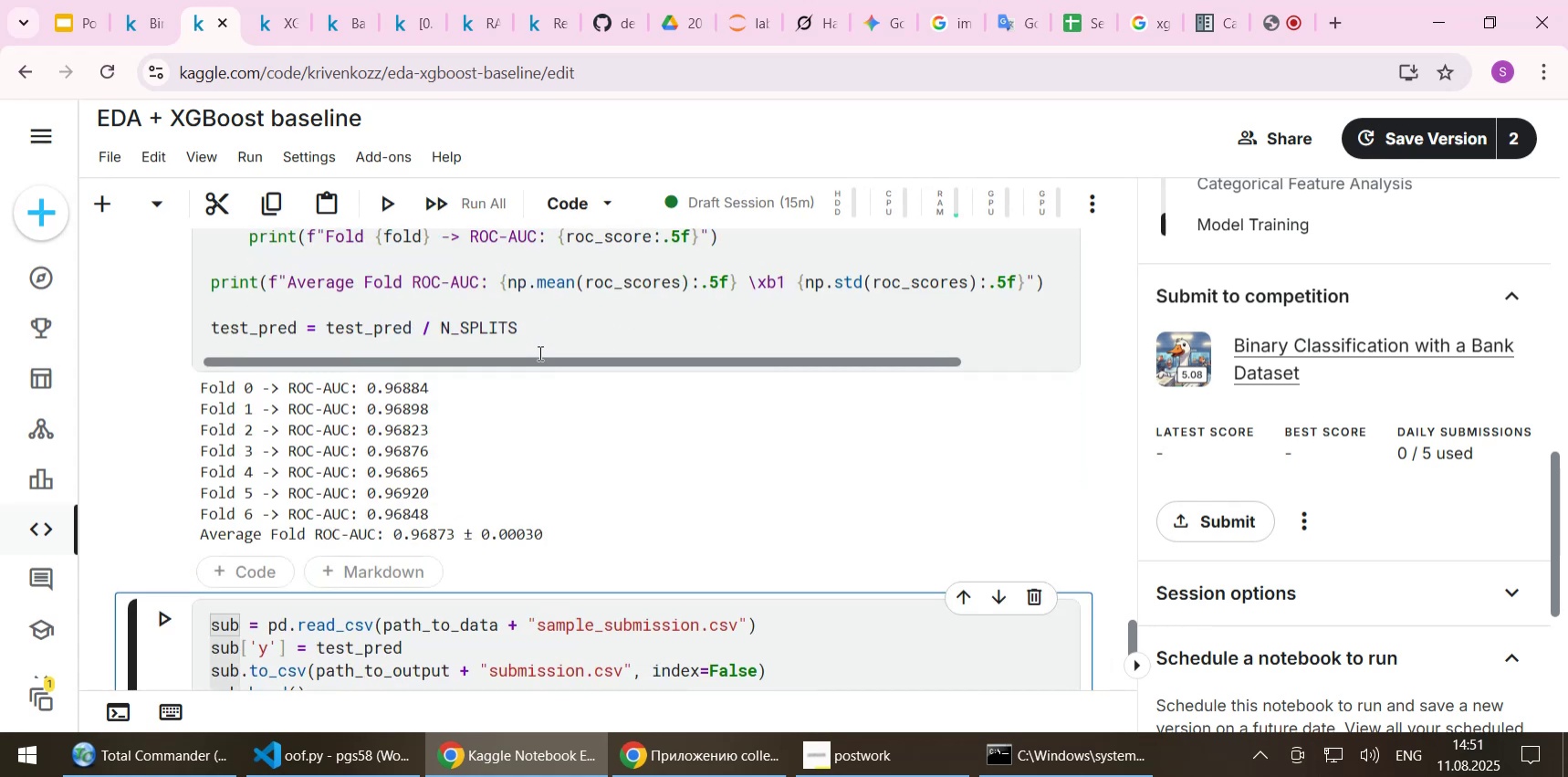 
scroll: coordinate [538, 352], scroll_direction: up, amount: 5.0
 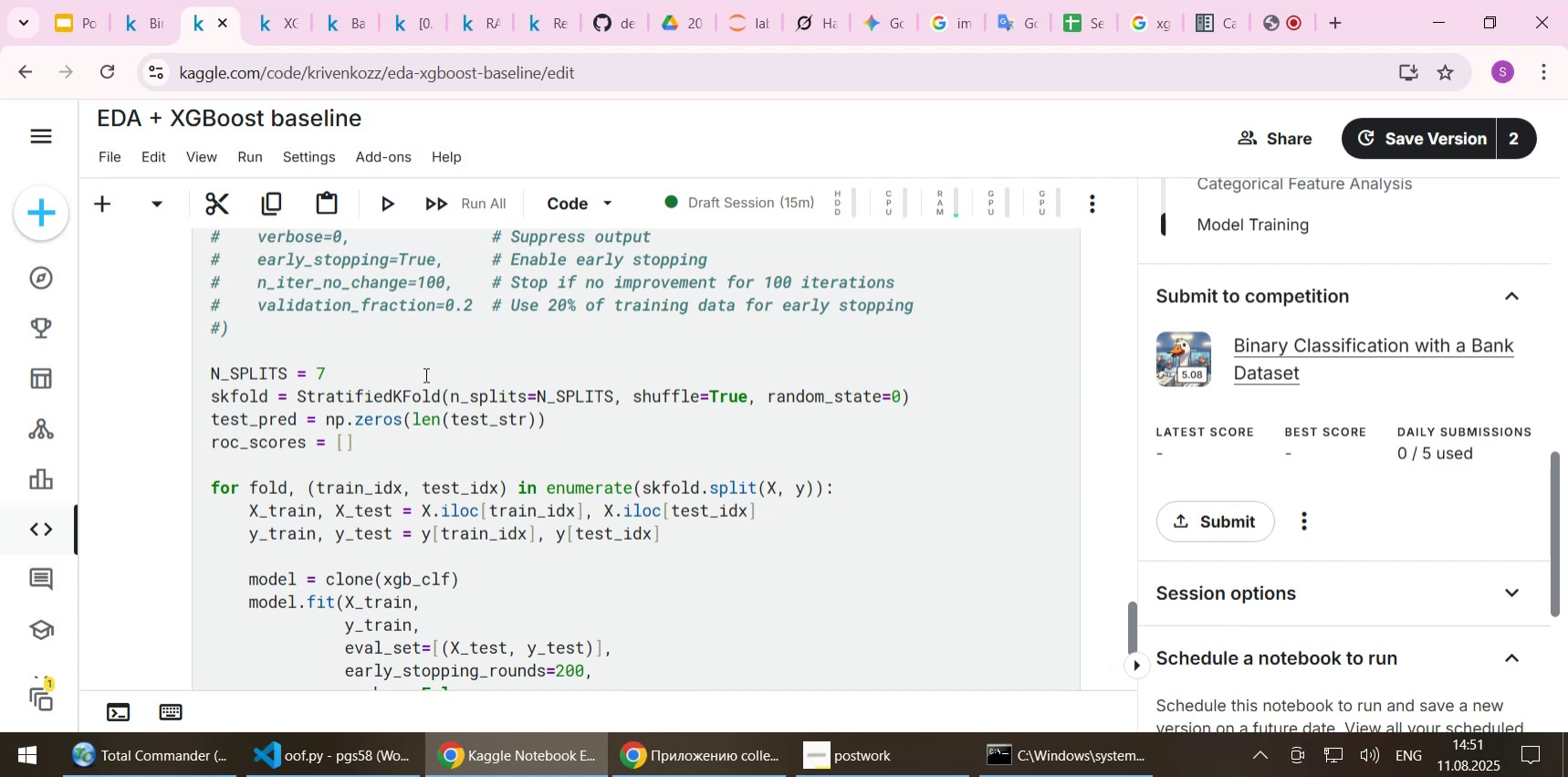 
double_click([423, 377])
 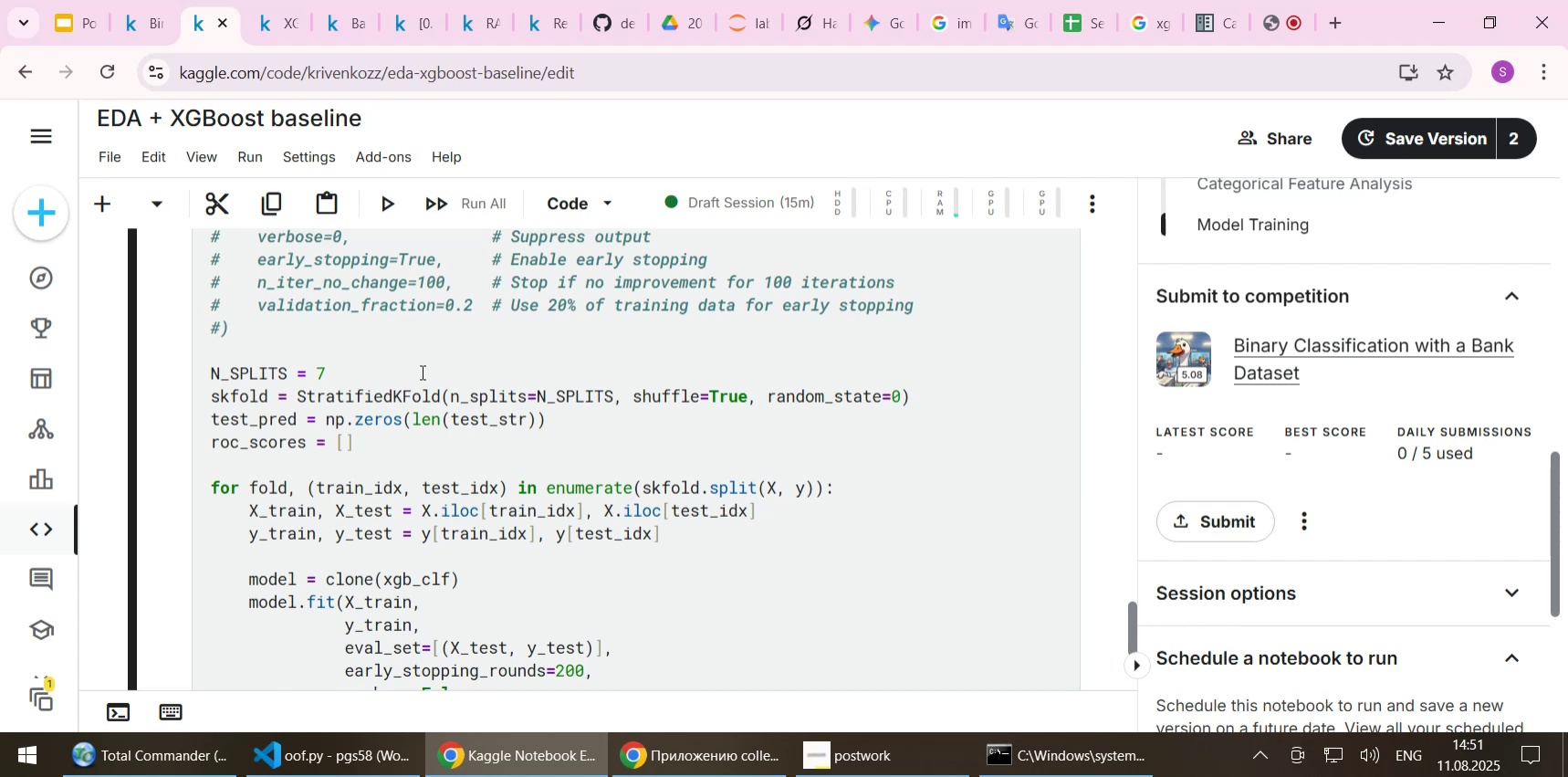 
key(Backspace)
type(15)
 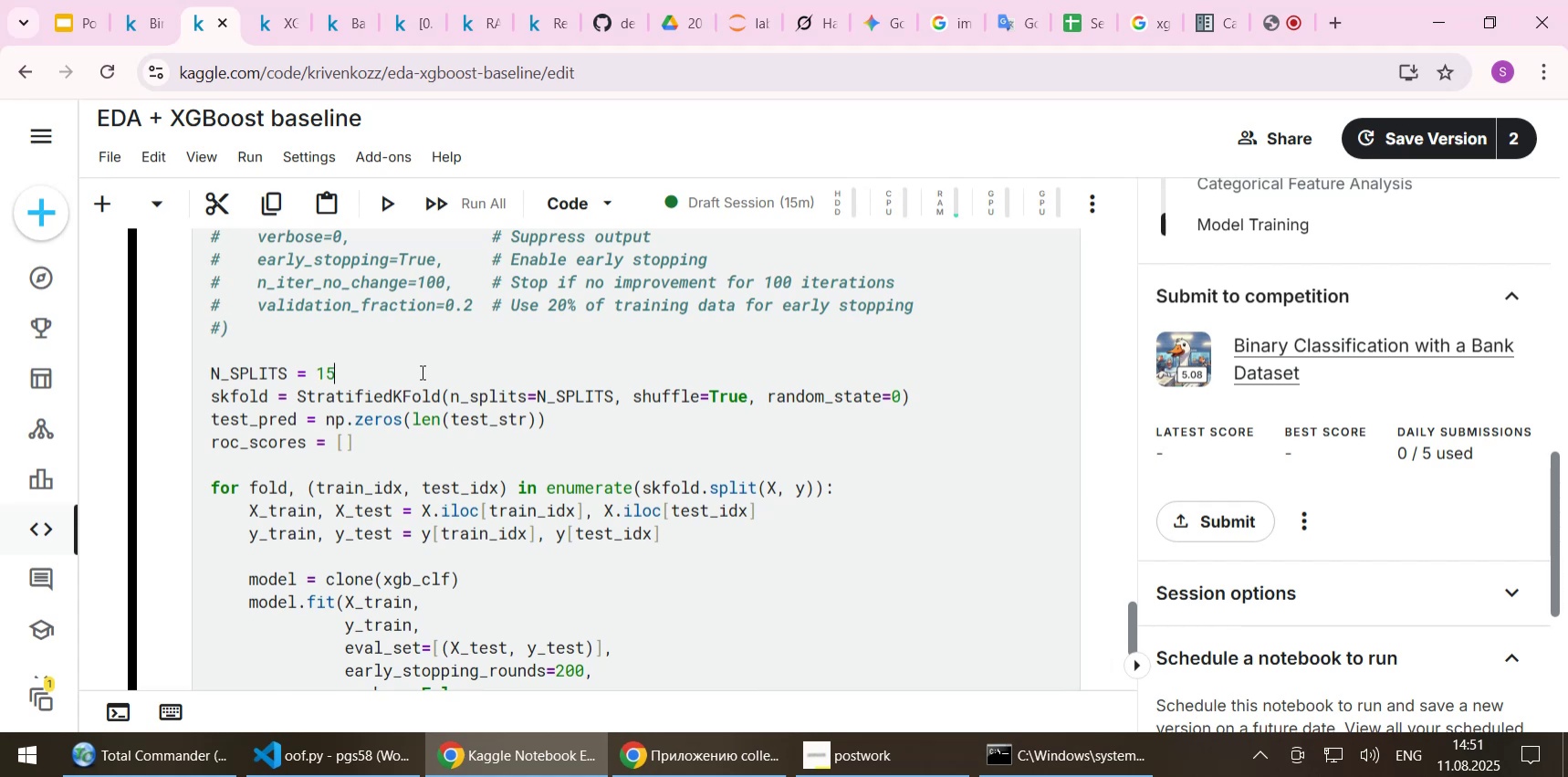 
key(Shift+Enter)
 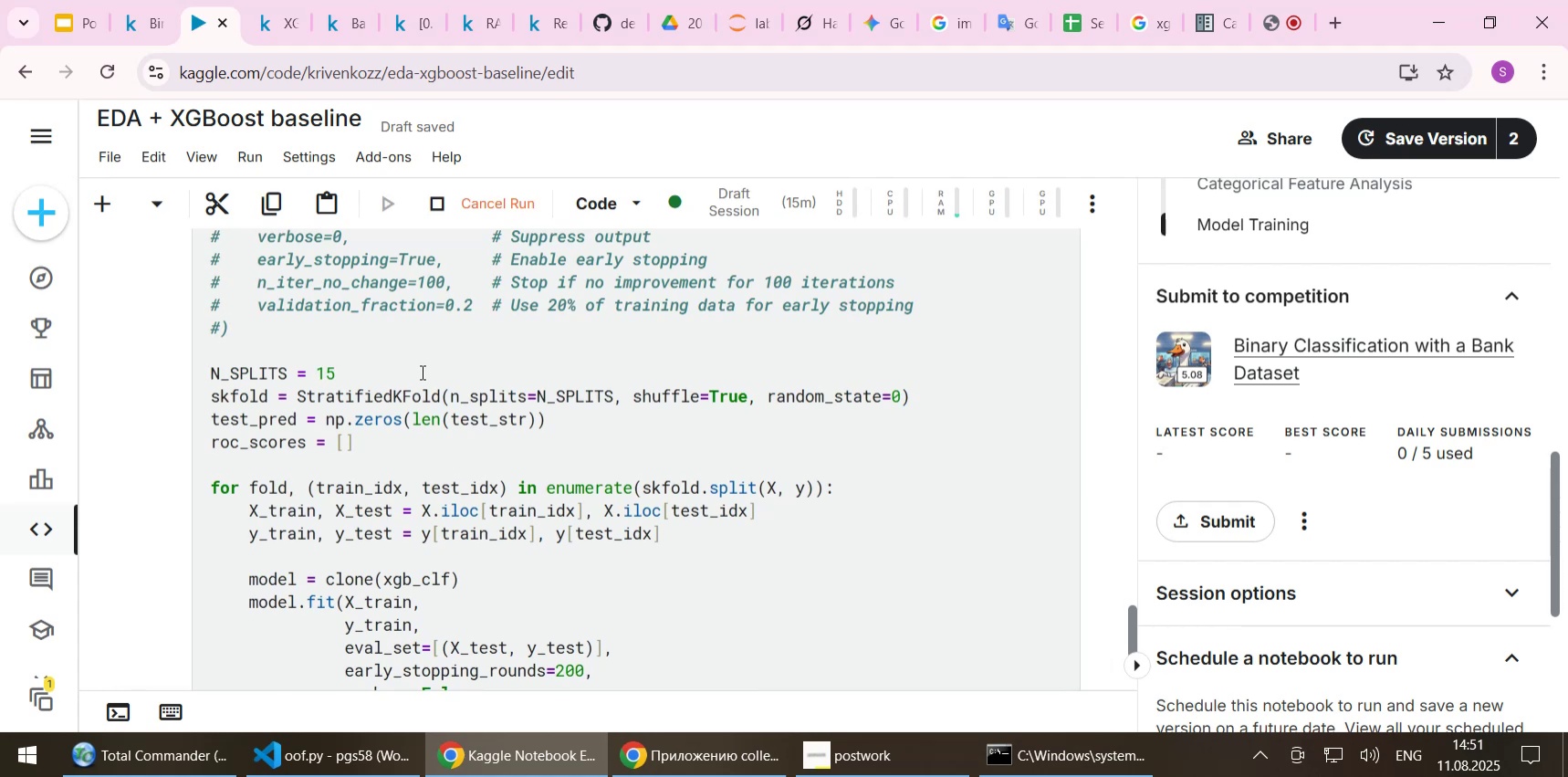 
scroll: coordinate [434, 412], scroll_direction: down, amount: 7.0
 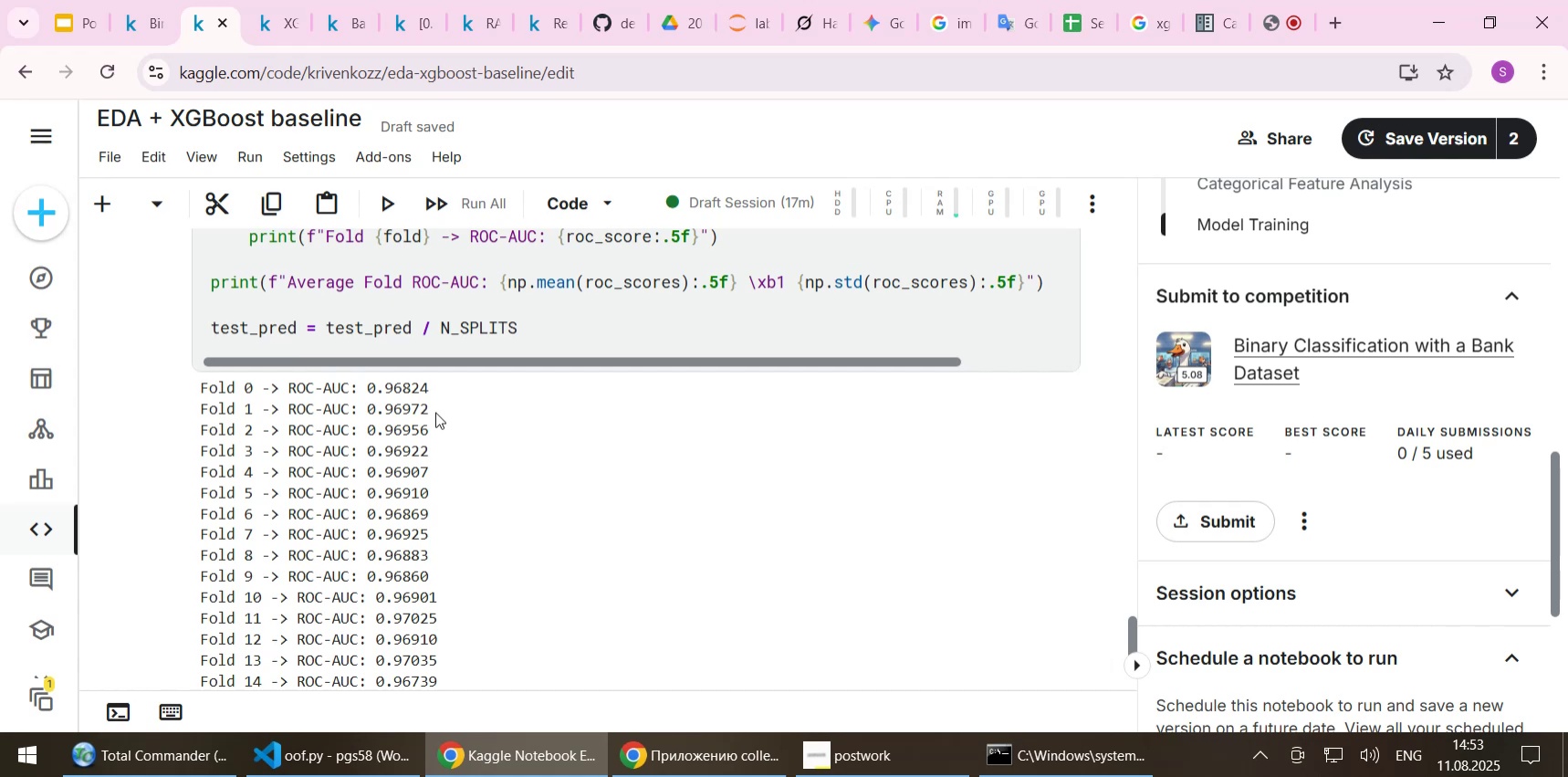 
wait(142.09)
 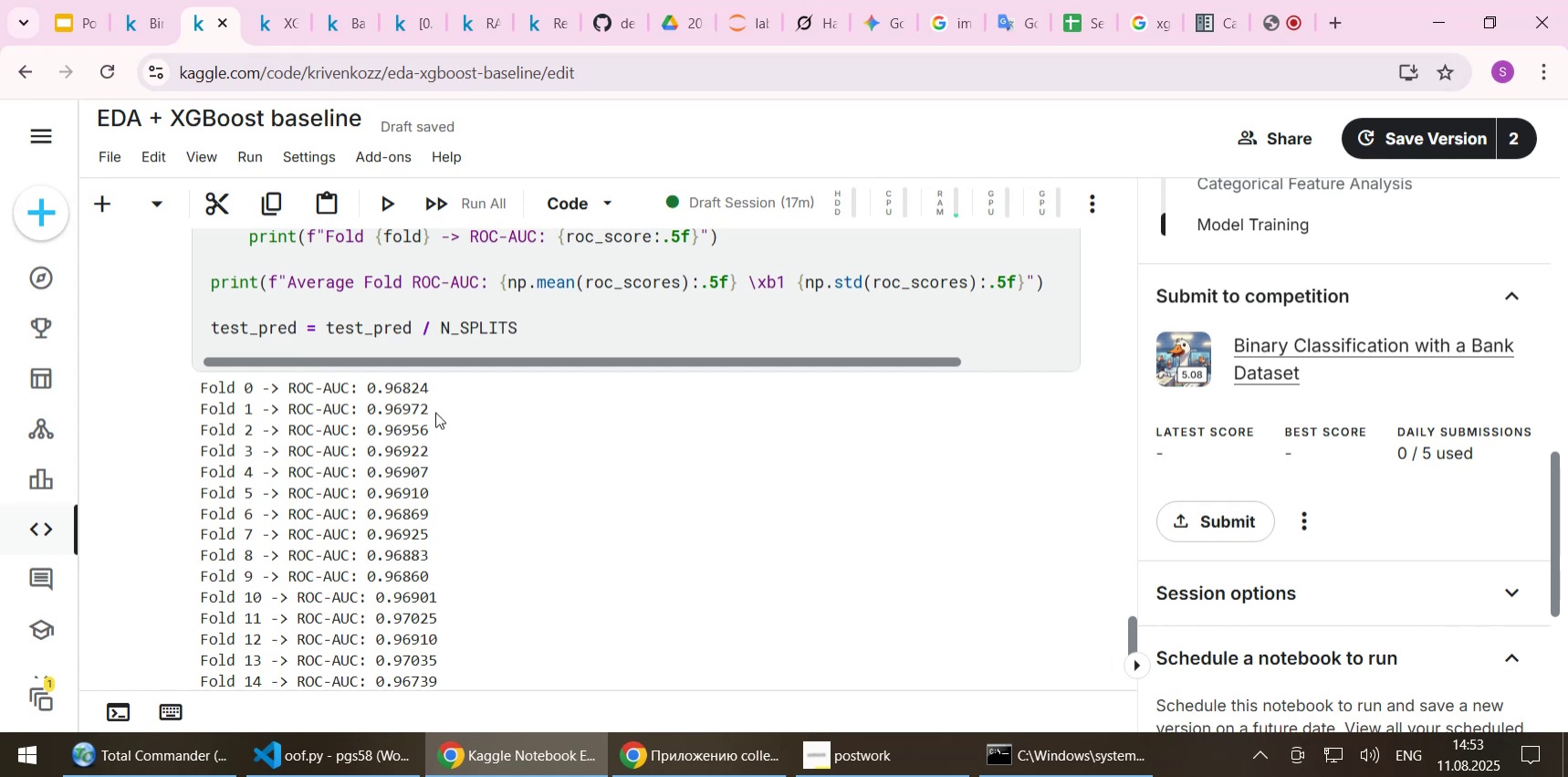 
scroll: coordinate [580, 515], scroll_direction: down, amount: 1.0
 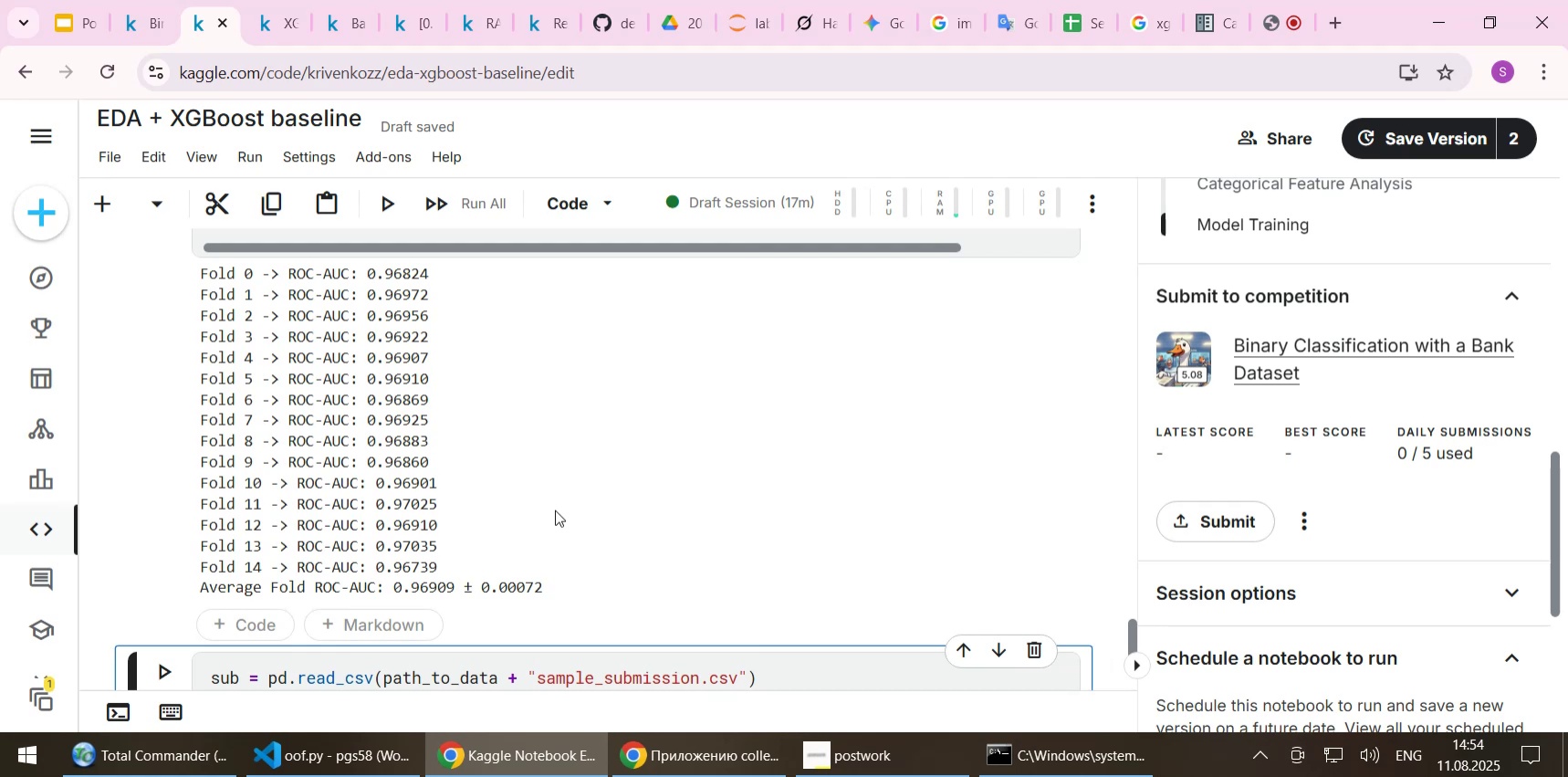 
wait(12.54)
 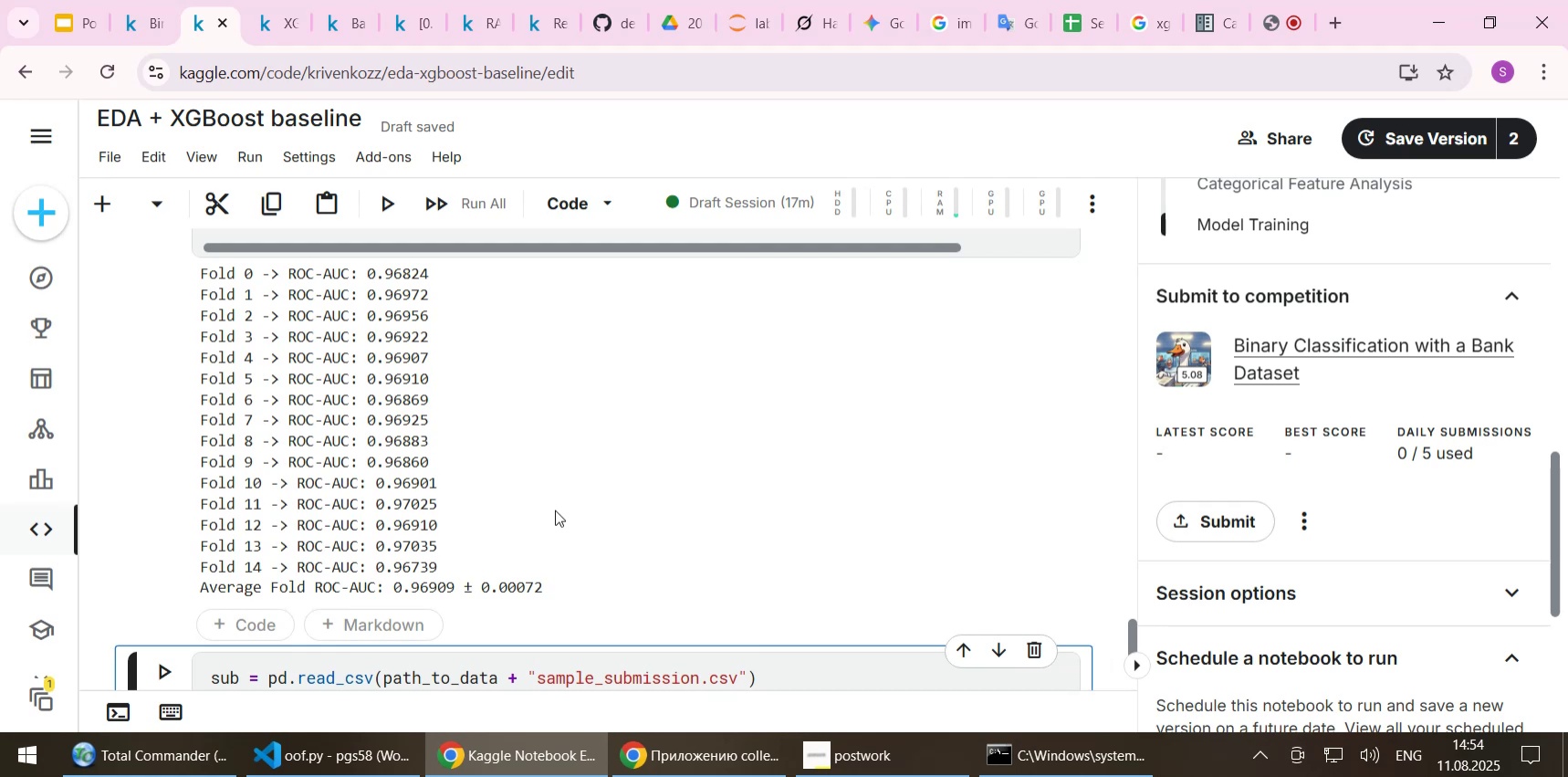 
left_click([746, 488])
 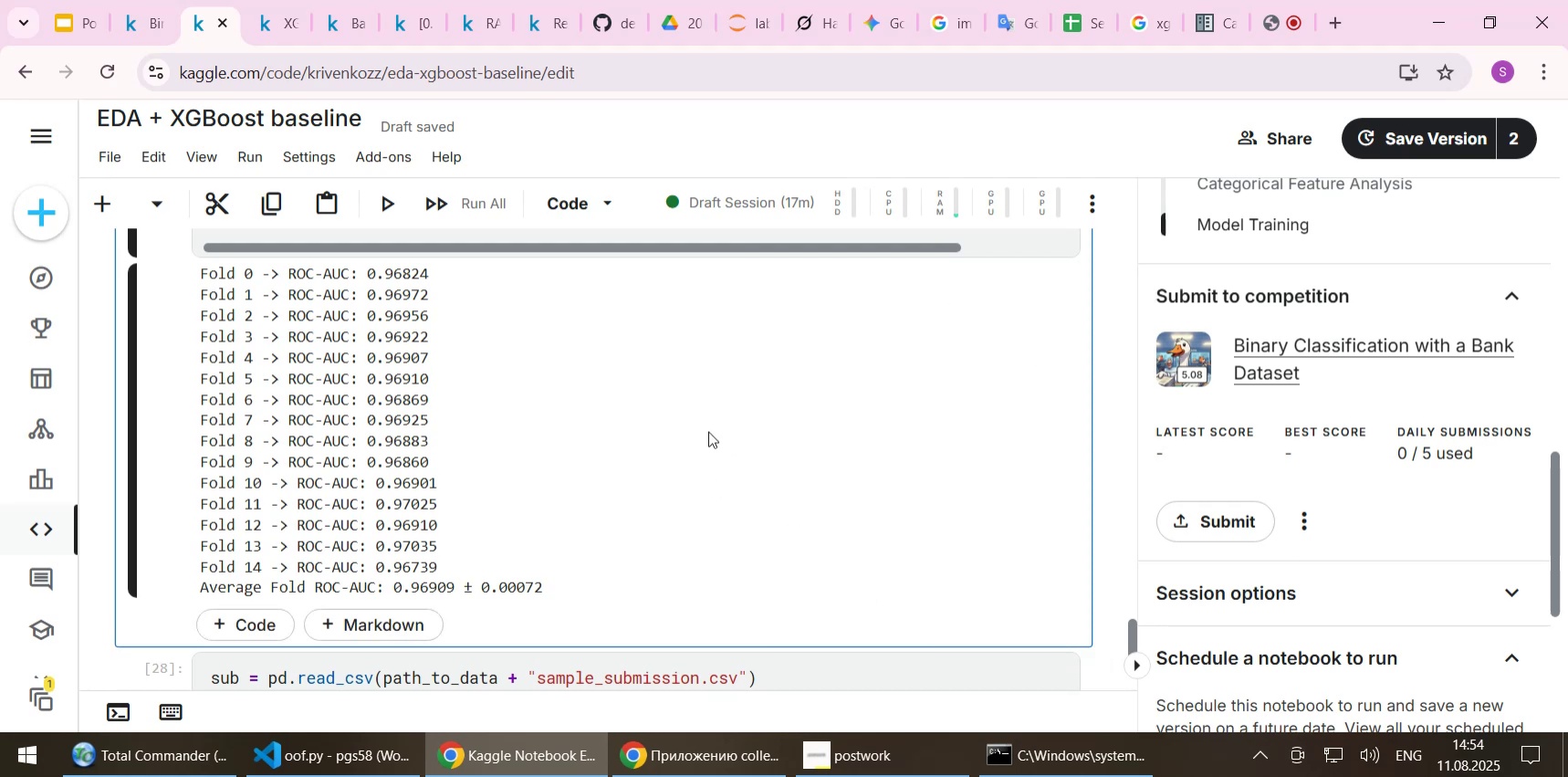 
scroll: coordinate [708, 431], scroll_direction: up, amount: 1.0
 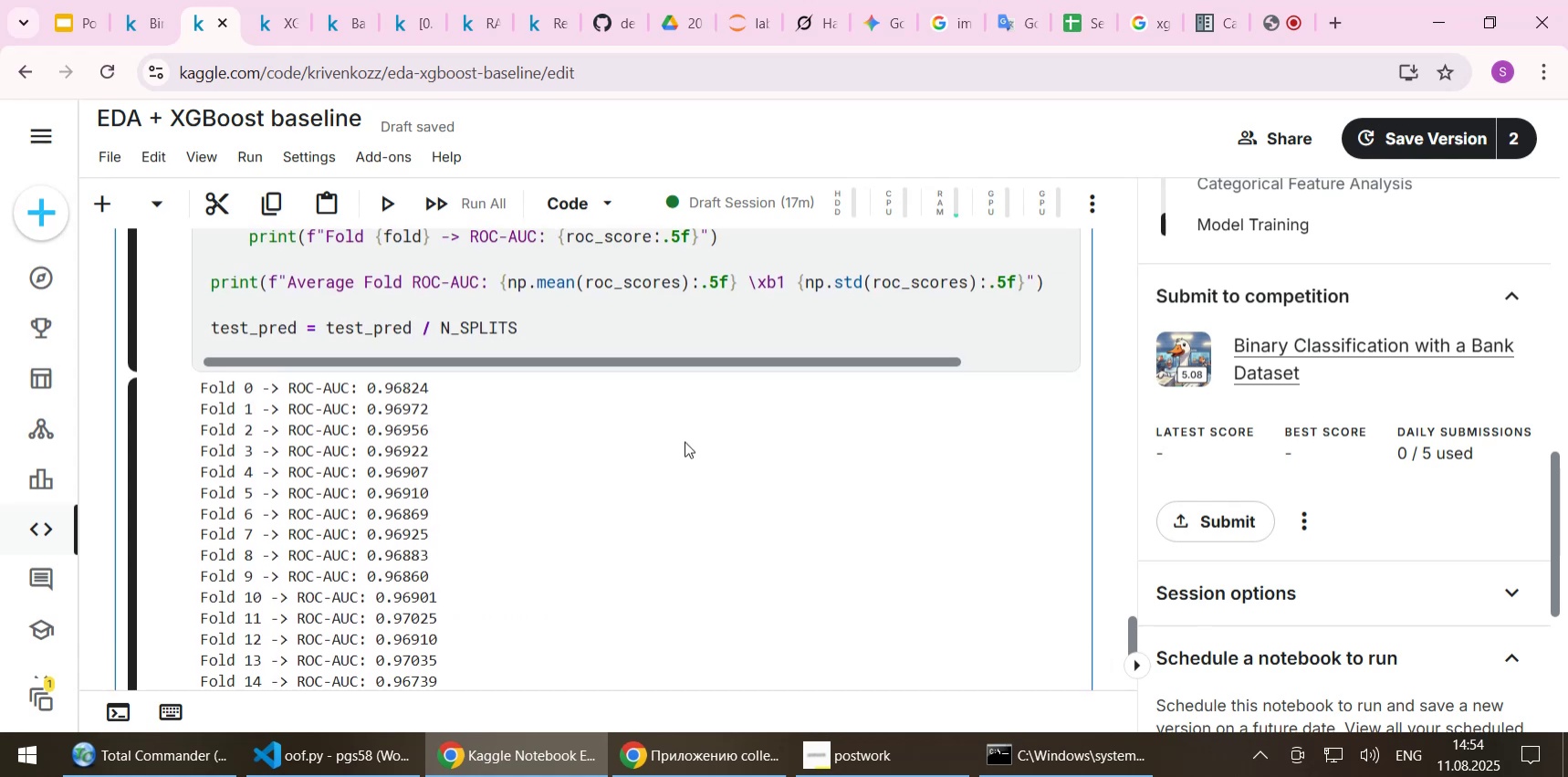 
scroll: coordinate [596, 469], scroll_direction: down, amount: 6.0
 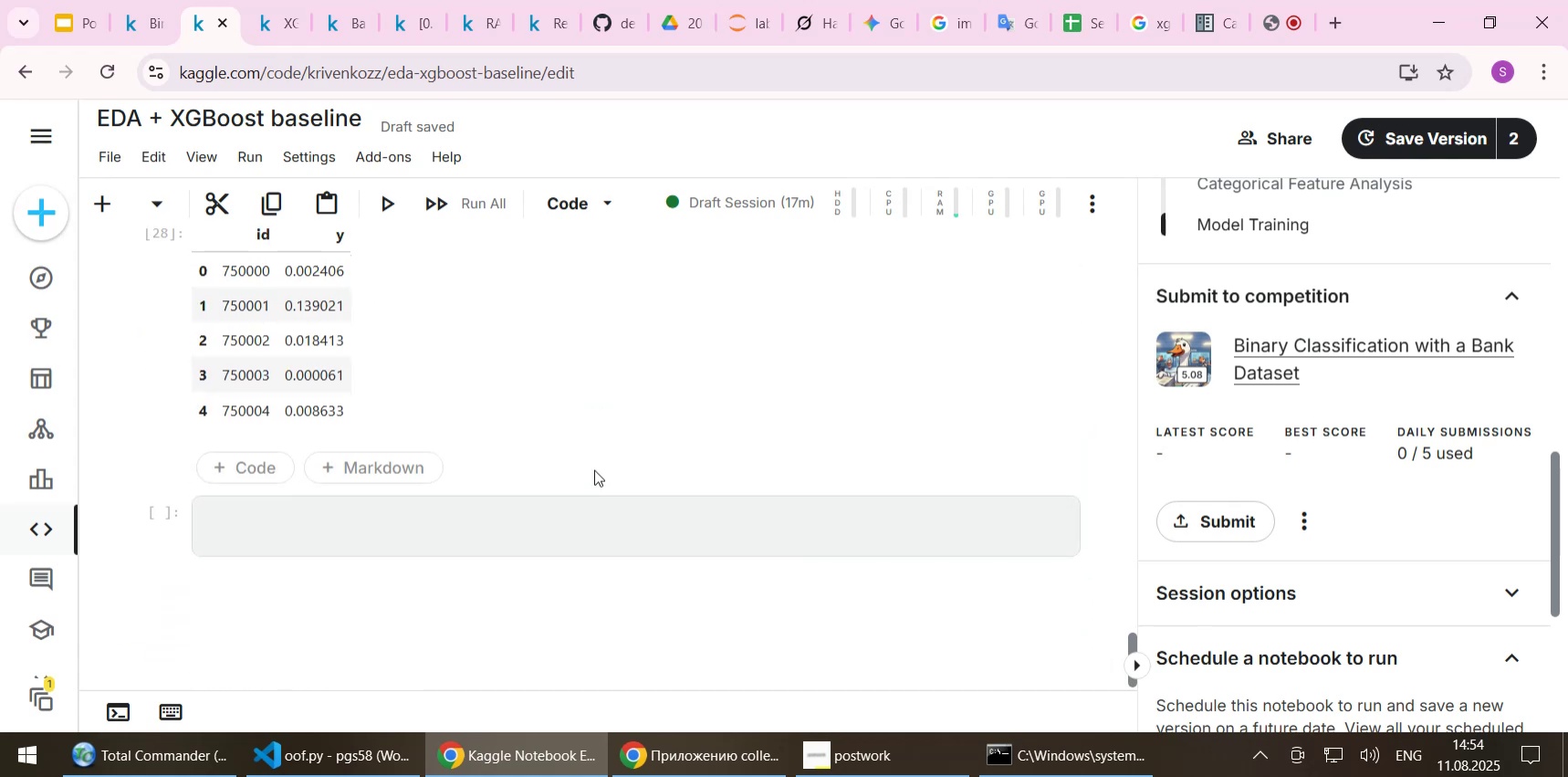 
scroll: coordinate [581, 475], scroll_direction: up, amount: 2.0
 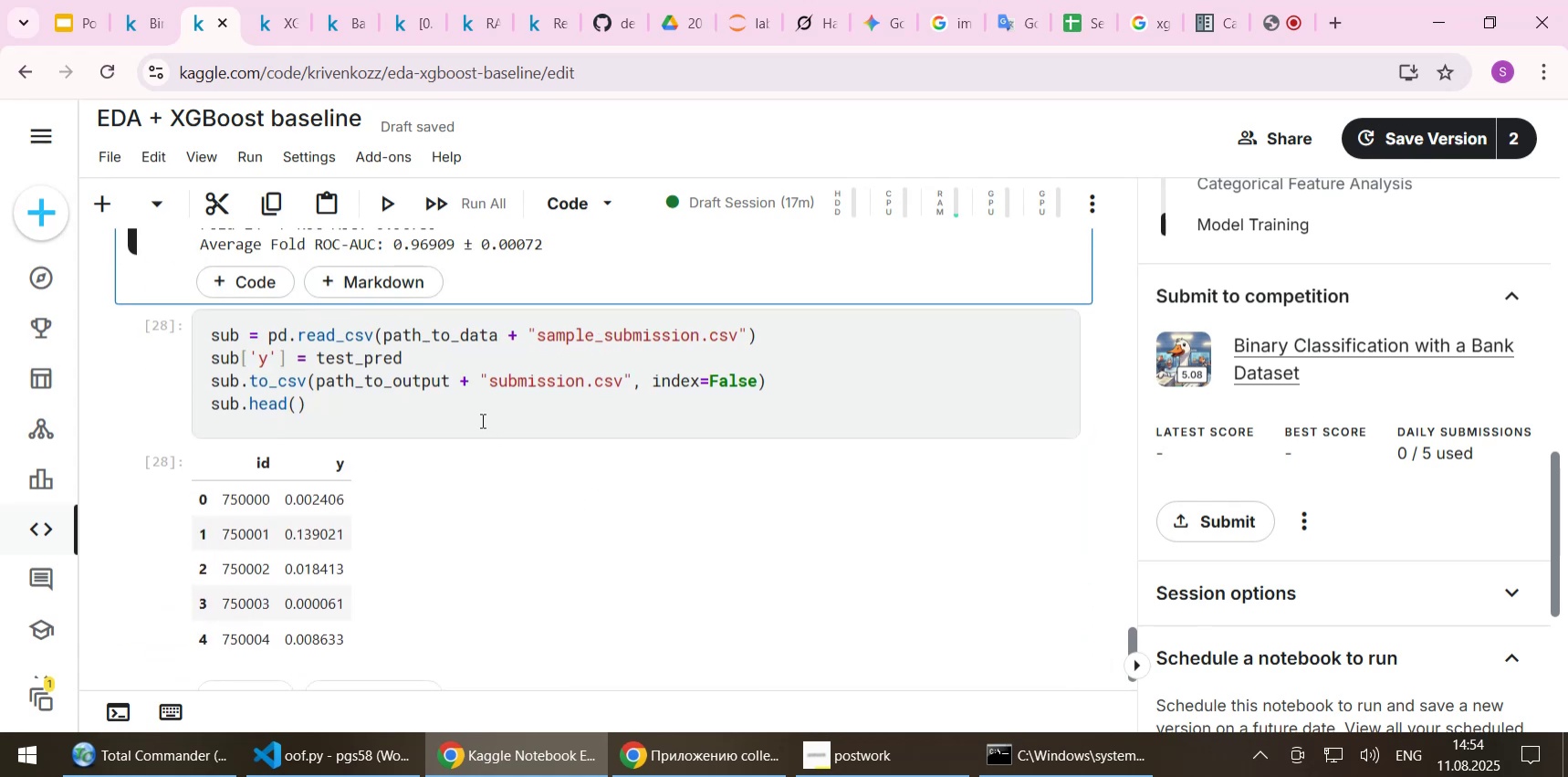 
left_click([480, 417])
 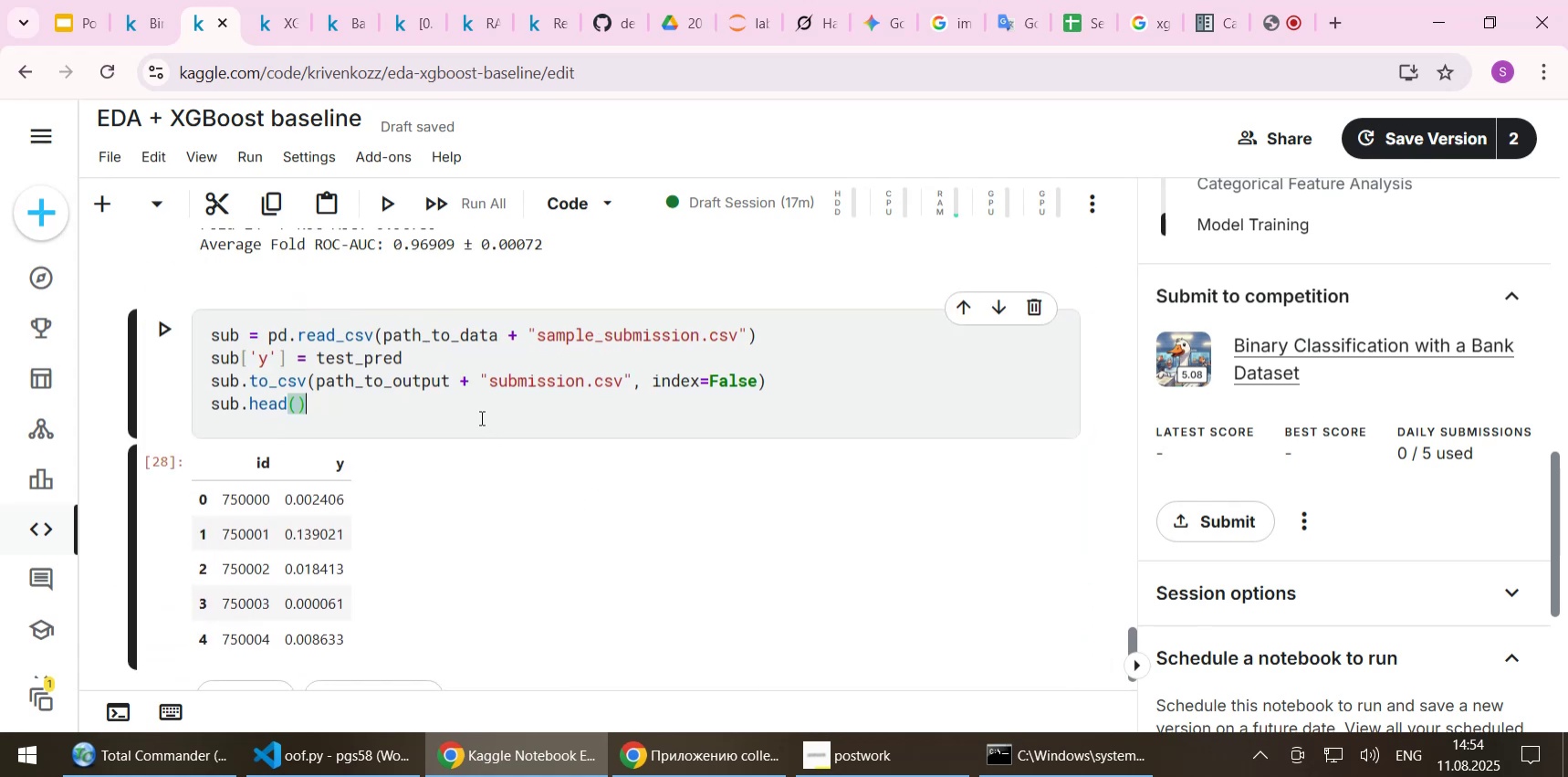 
hold_key(key=ShiftLeft, duration=1.52)
 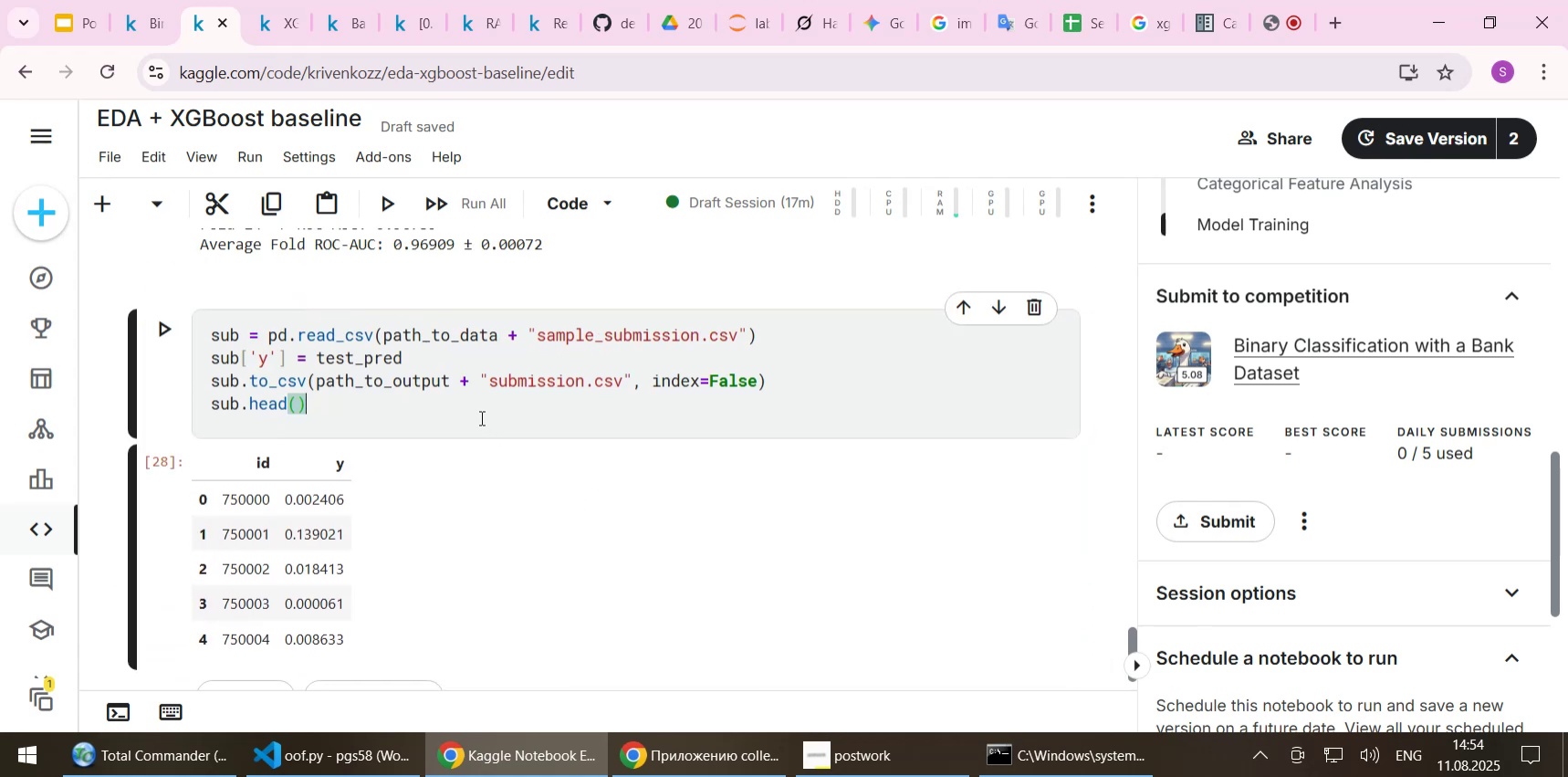 
key(Shift+ShiftLeft)
 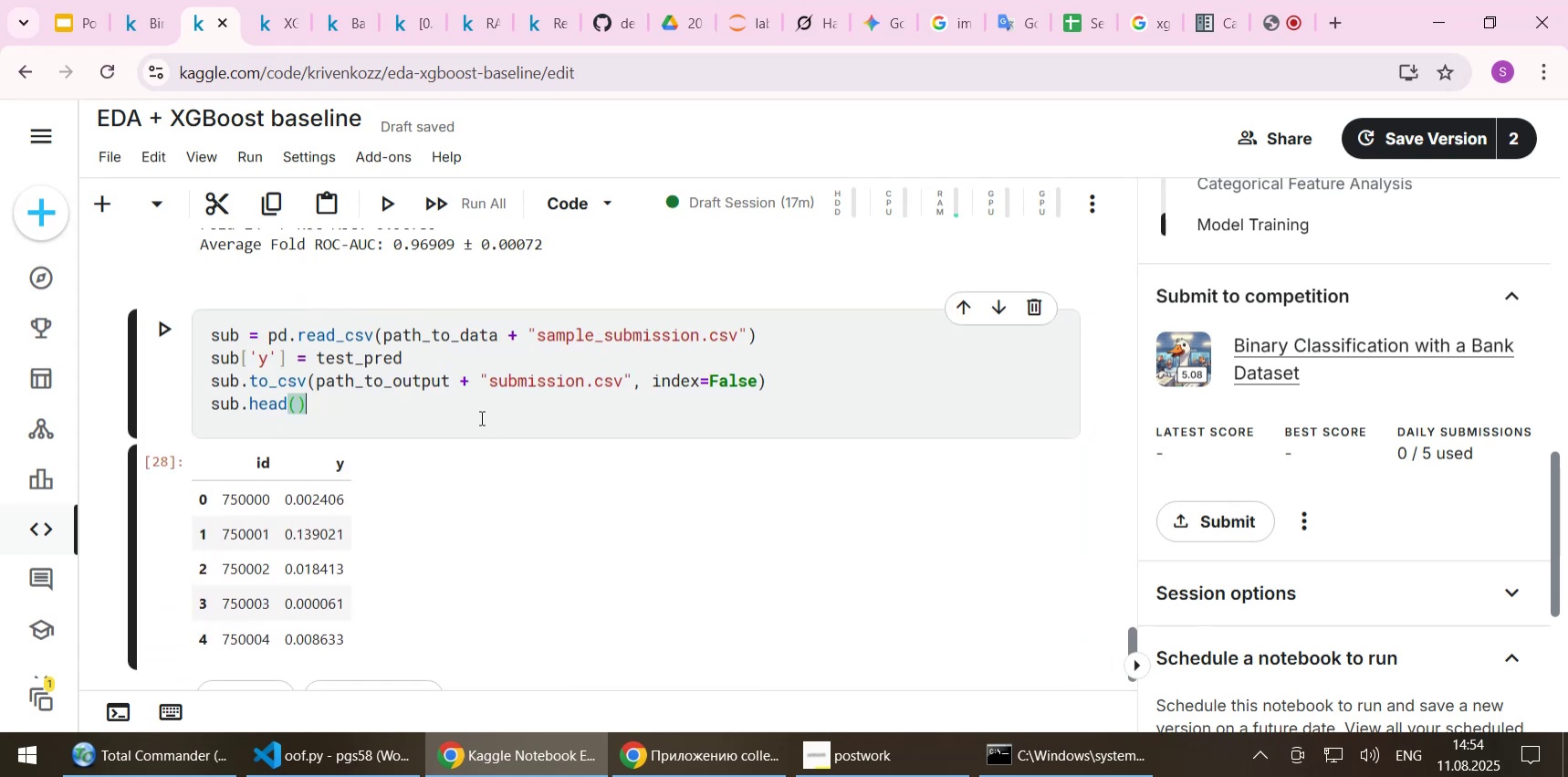 
key(Shift+ShiftLeft)
 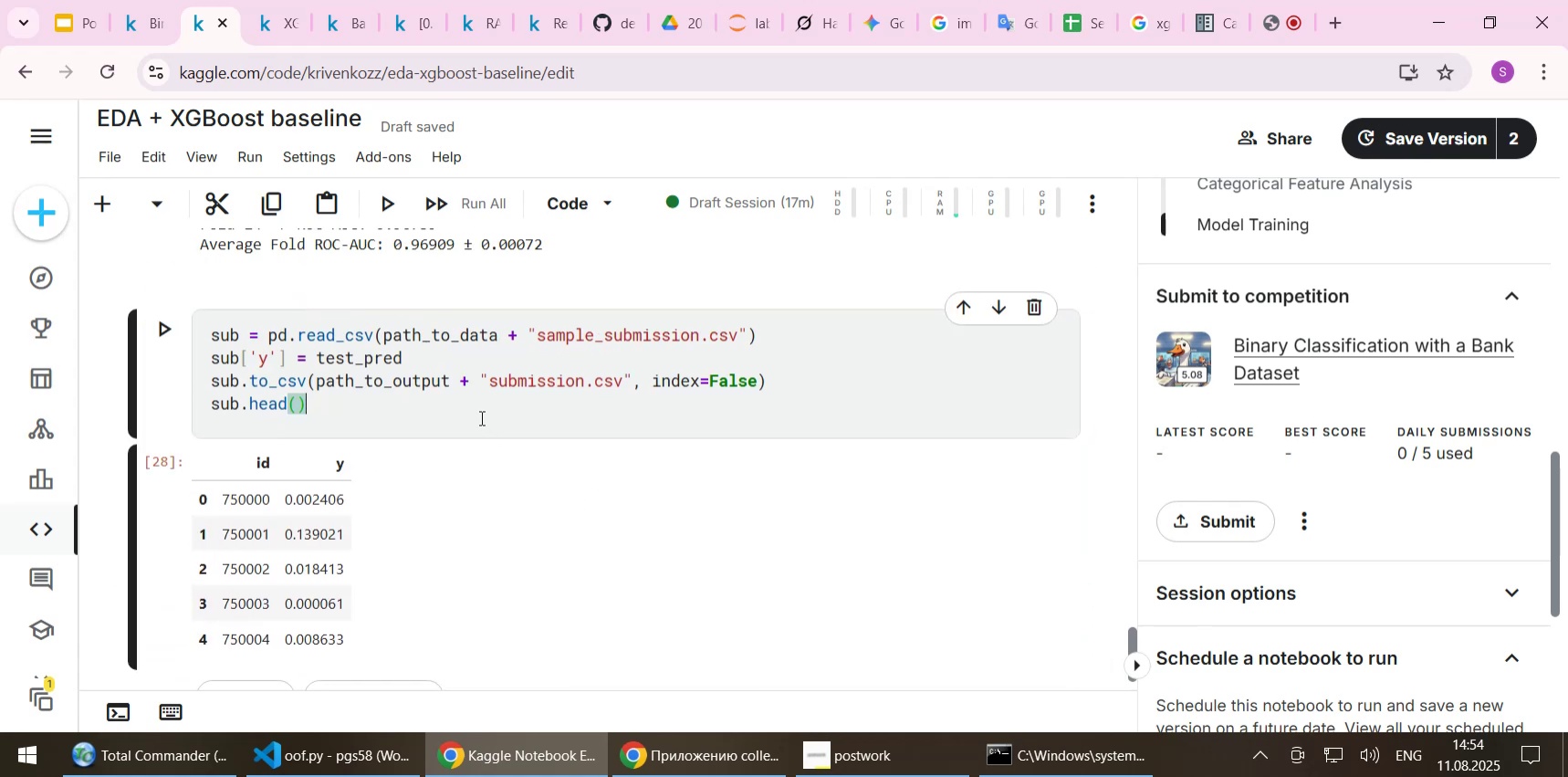 
key(Shift+ShiftLeft)
 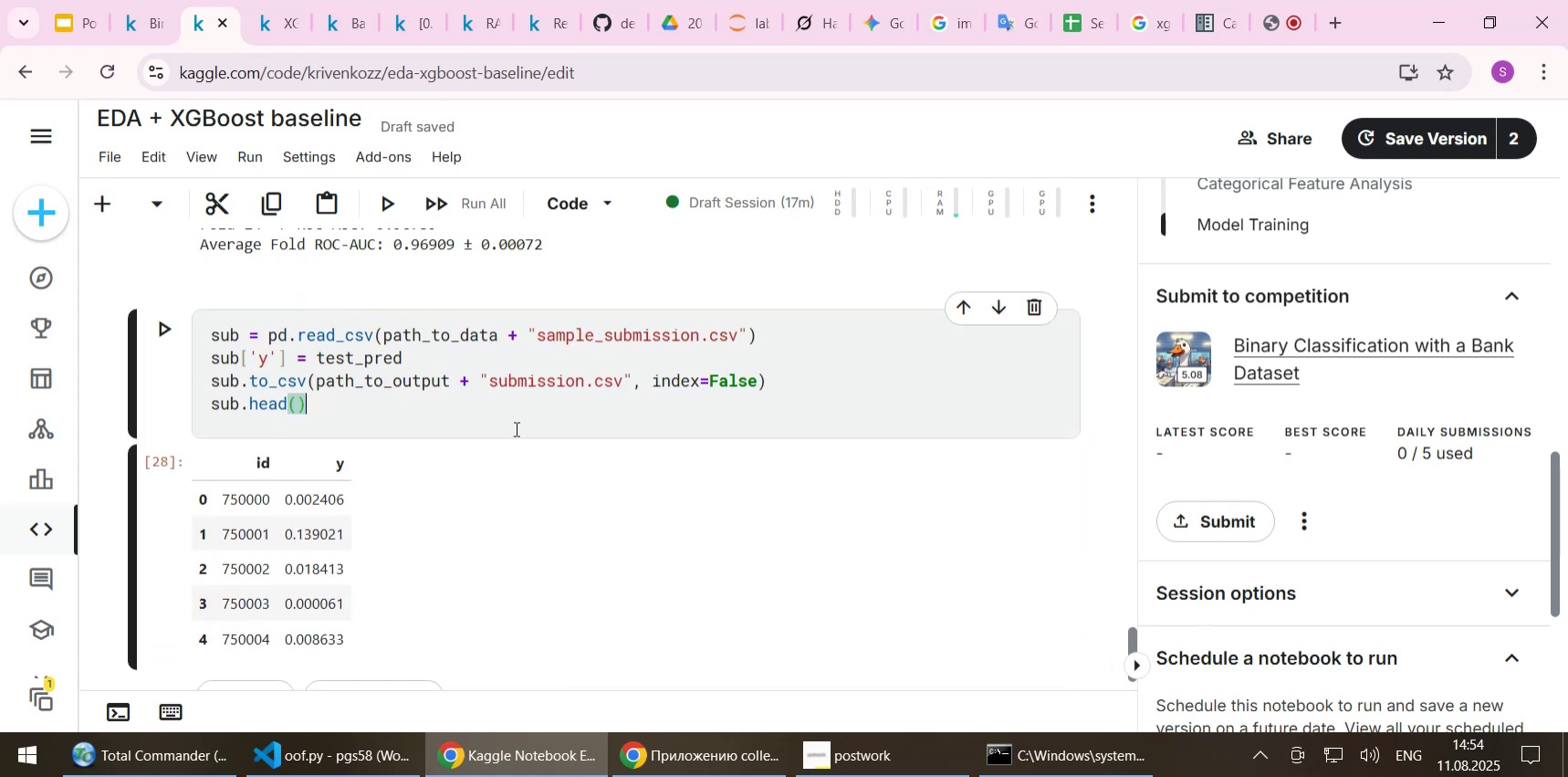 
scroll: coordinate [519, 425], scroll_direction: up, amount: 8.0
 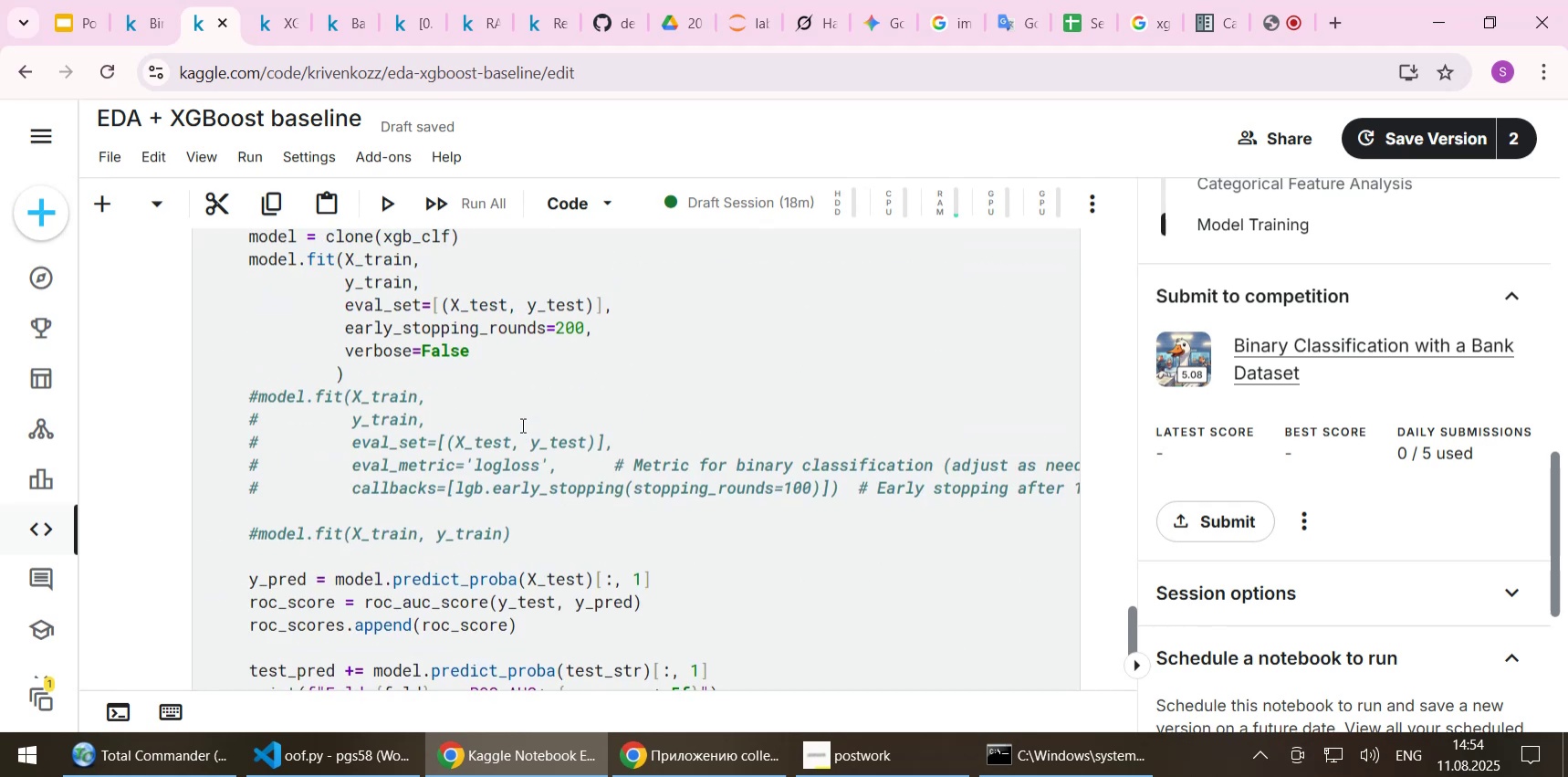 
scroll: coordinate [435, 516], scroll_direction: down, amount: 5.0
 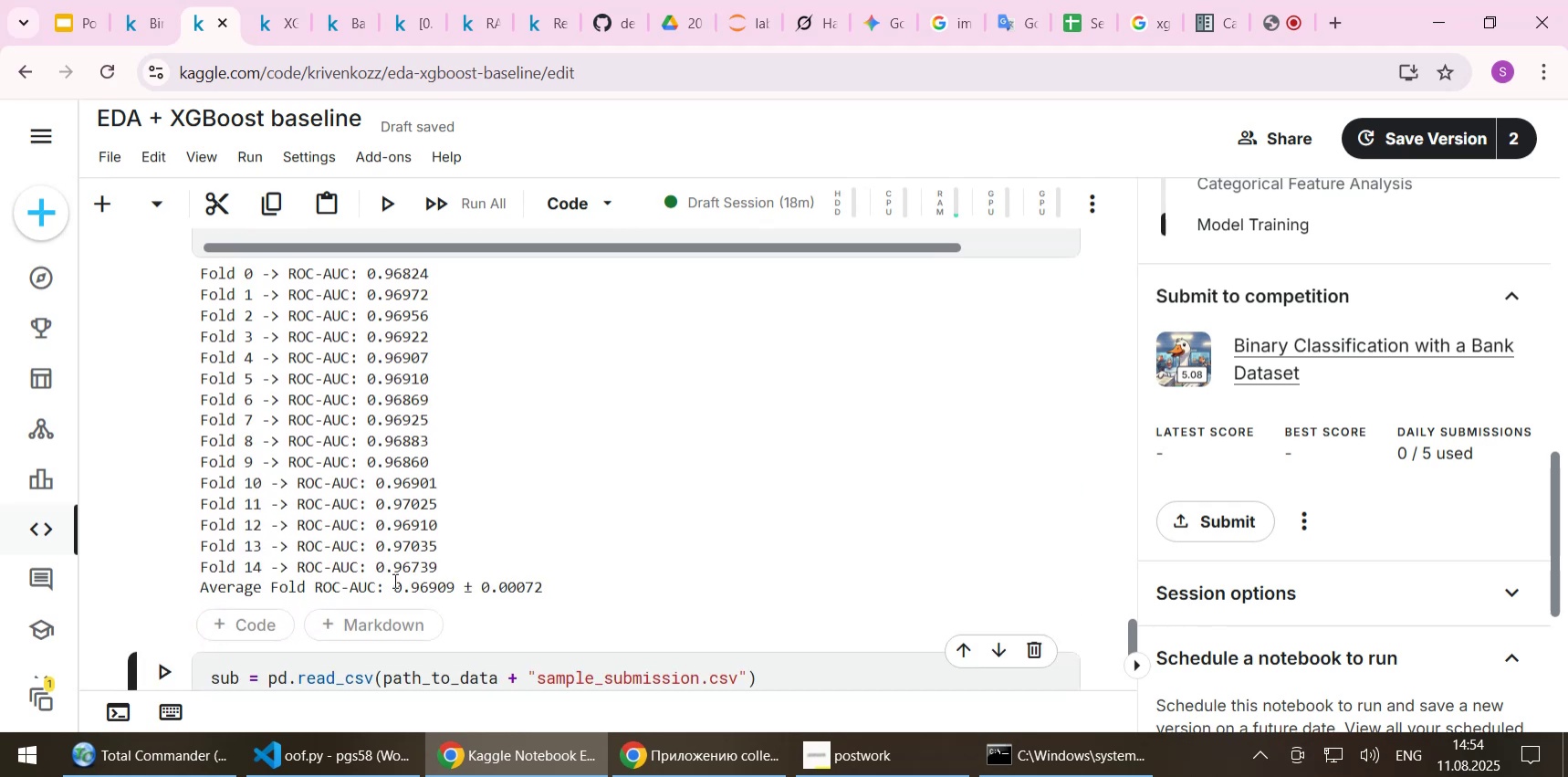 
left_click_drag(start_coordinate=[393, 580], to_coordinate=[455, 584])
 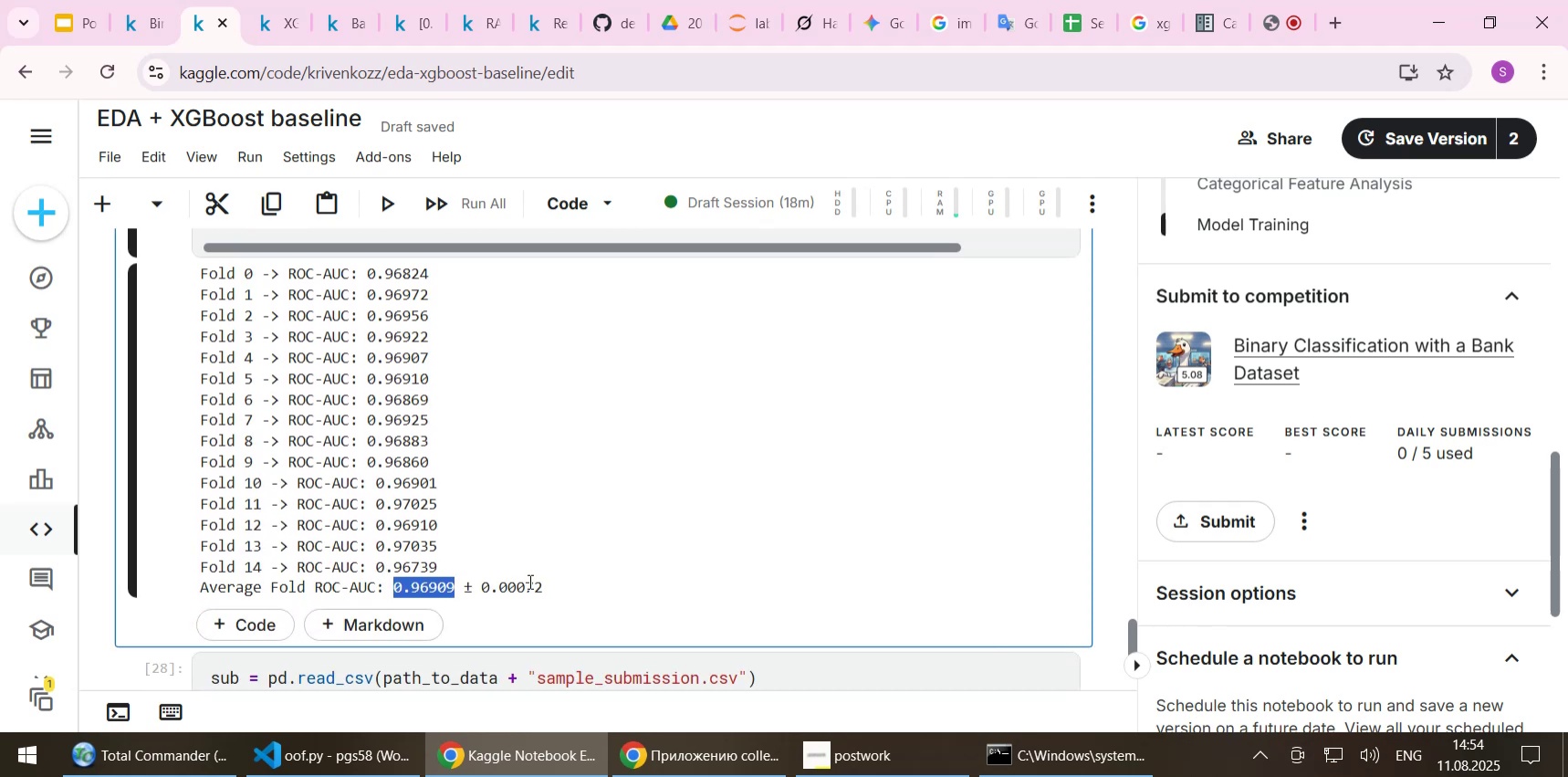 
key(Control+C)
 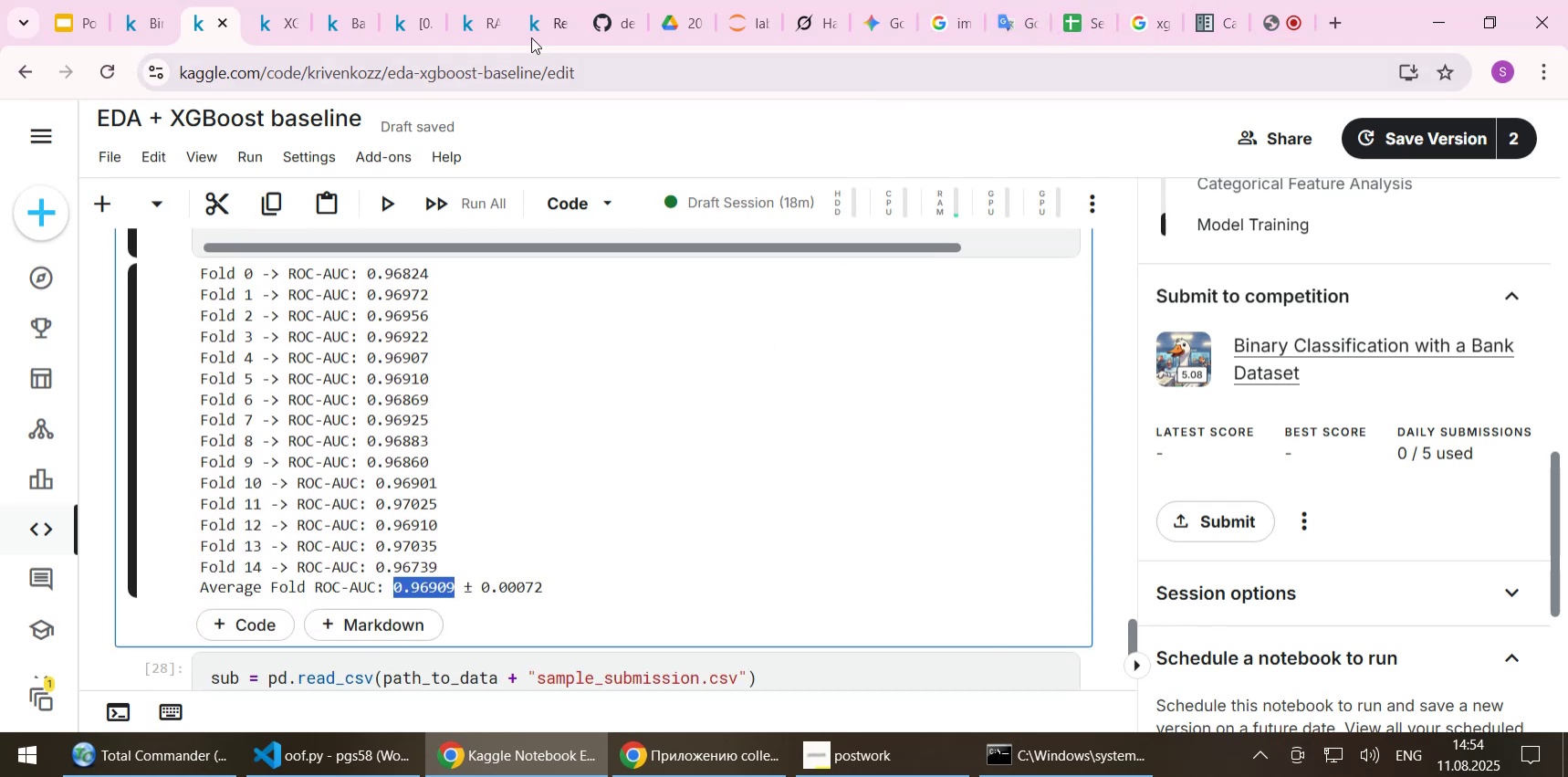 
left_click([1142, 23])
 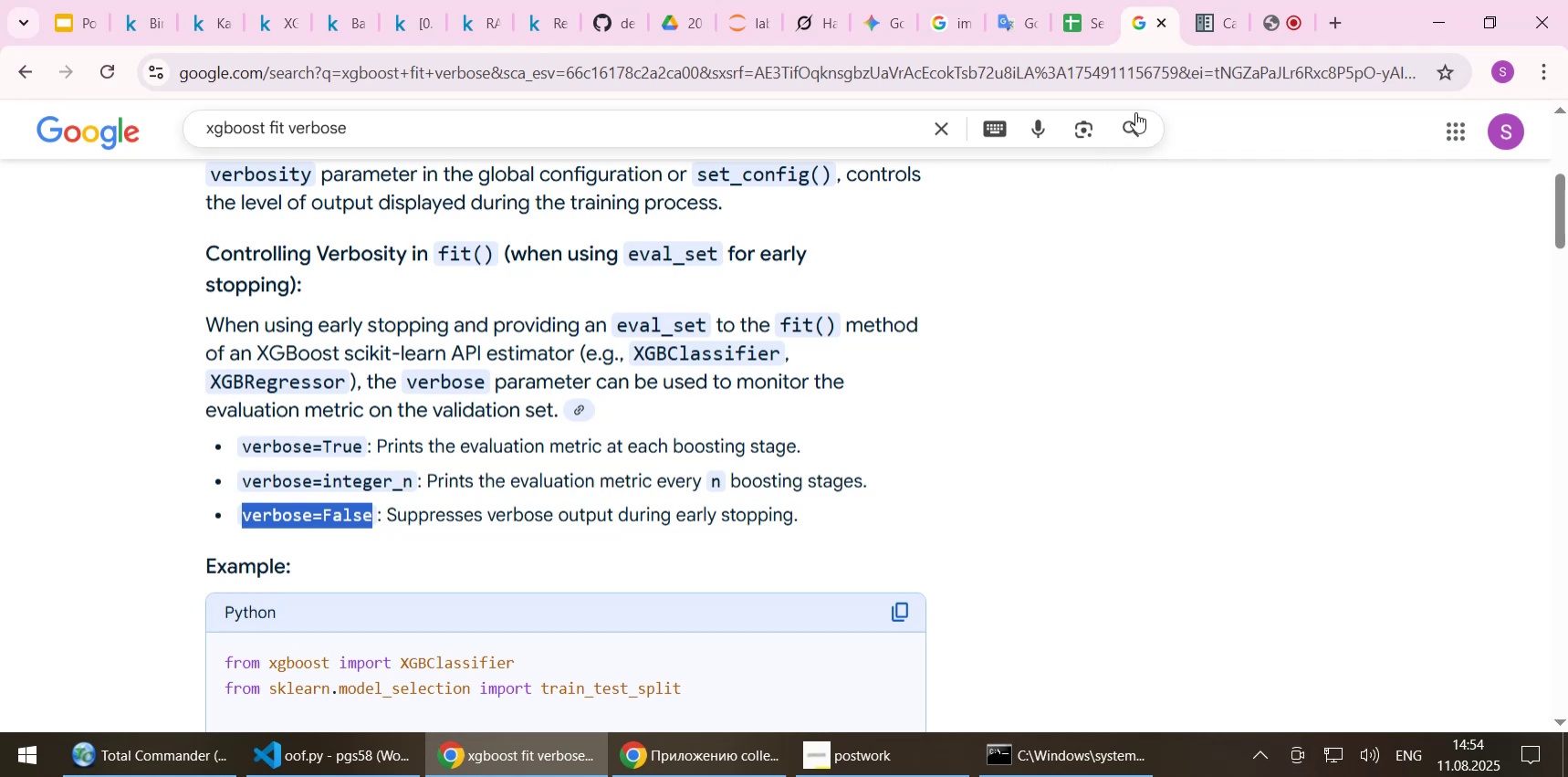 
left_click([1023, 29])
 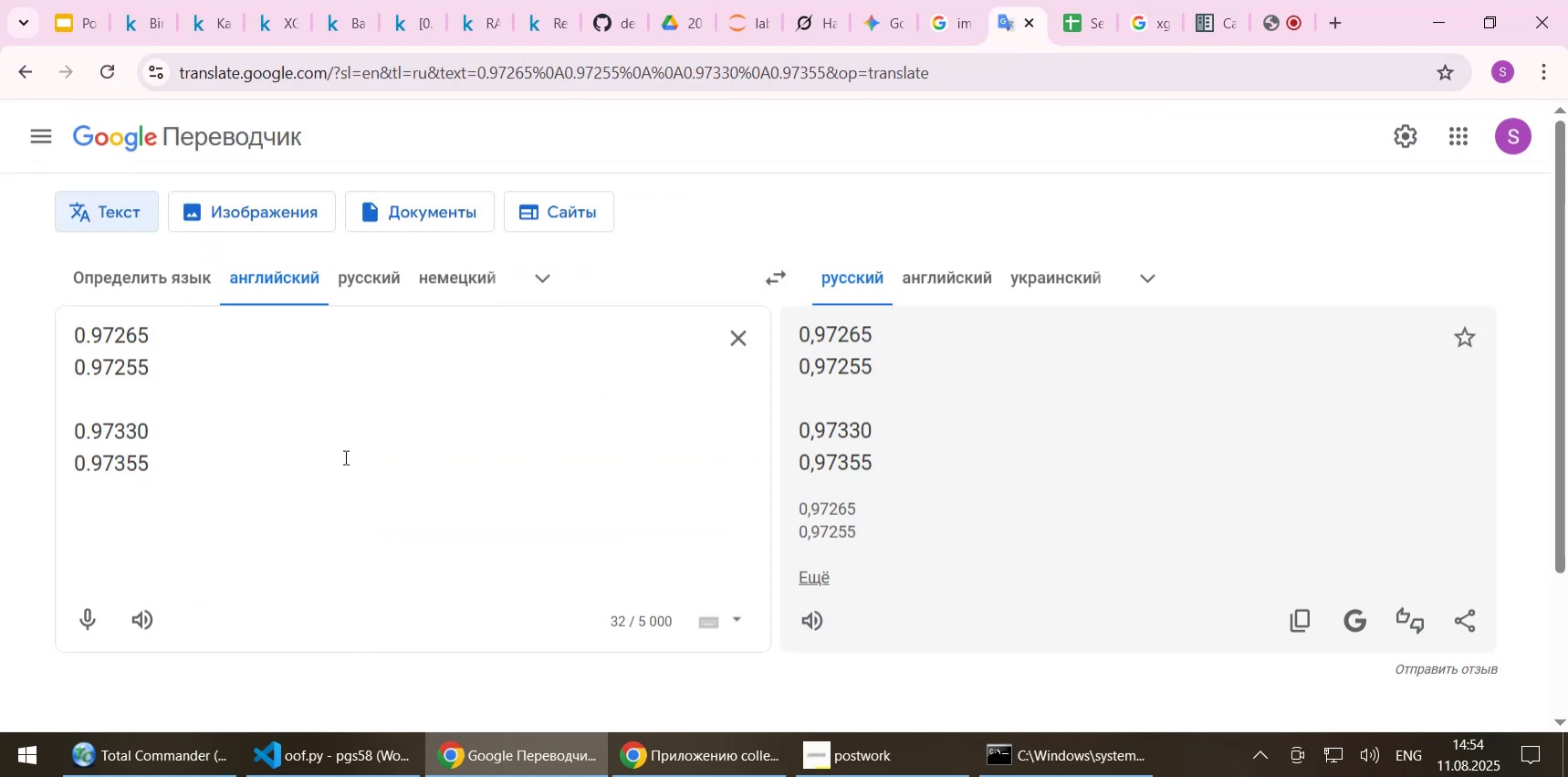 
key(NumpadEnter)
 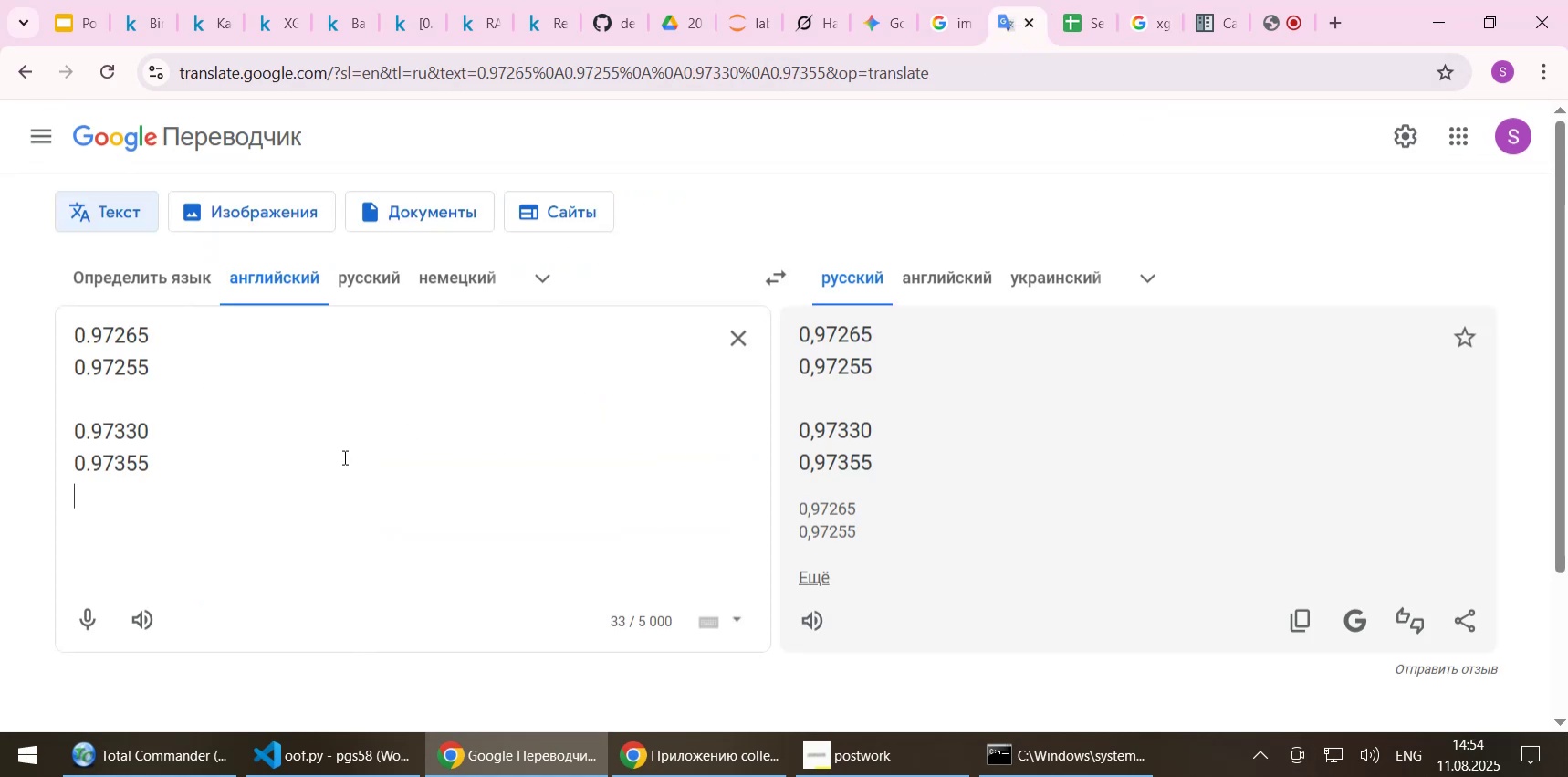 
key(NumpadEnter)
 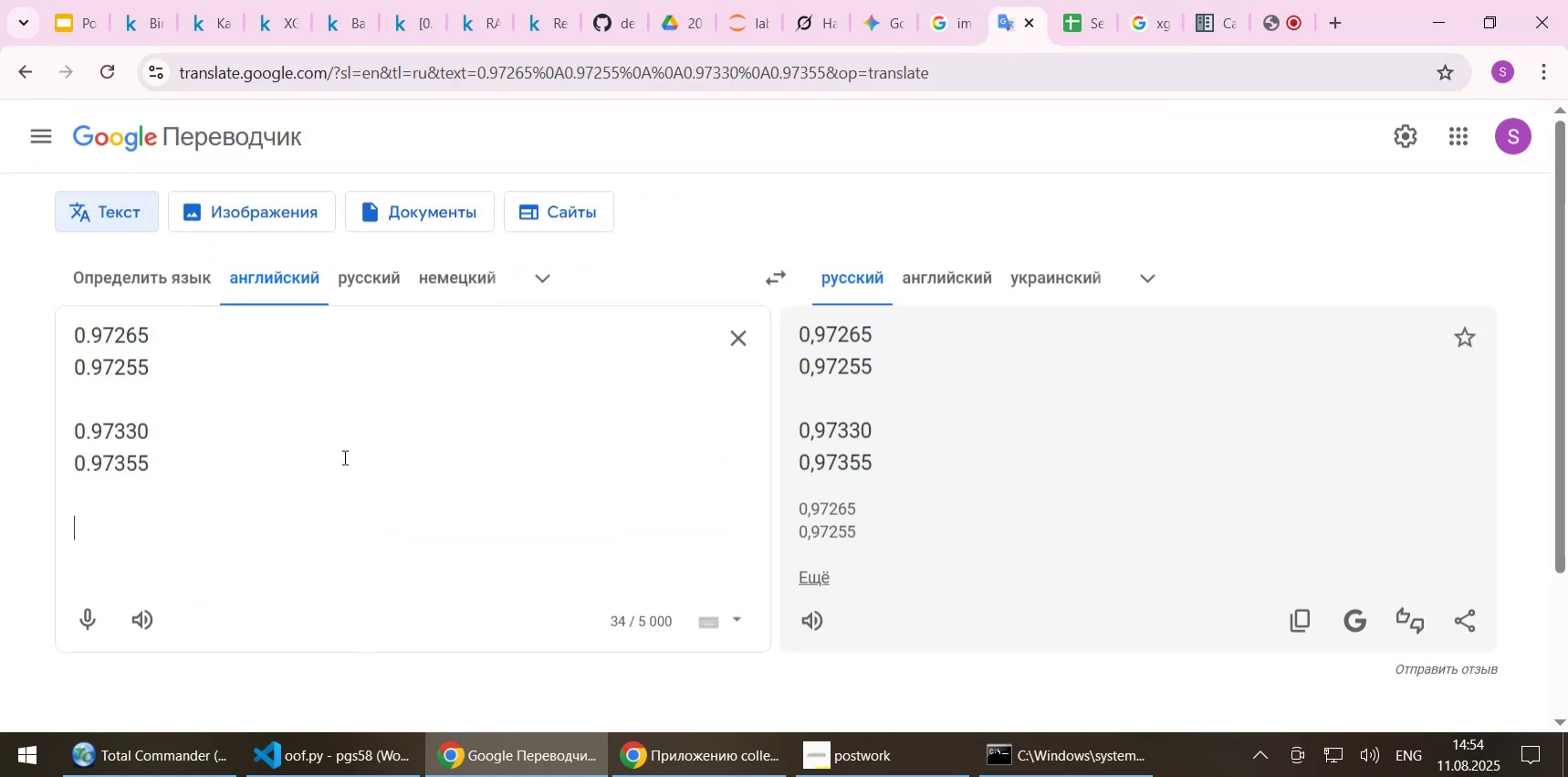 
key(Control+ControlLeft)
 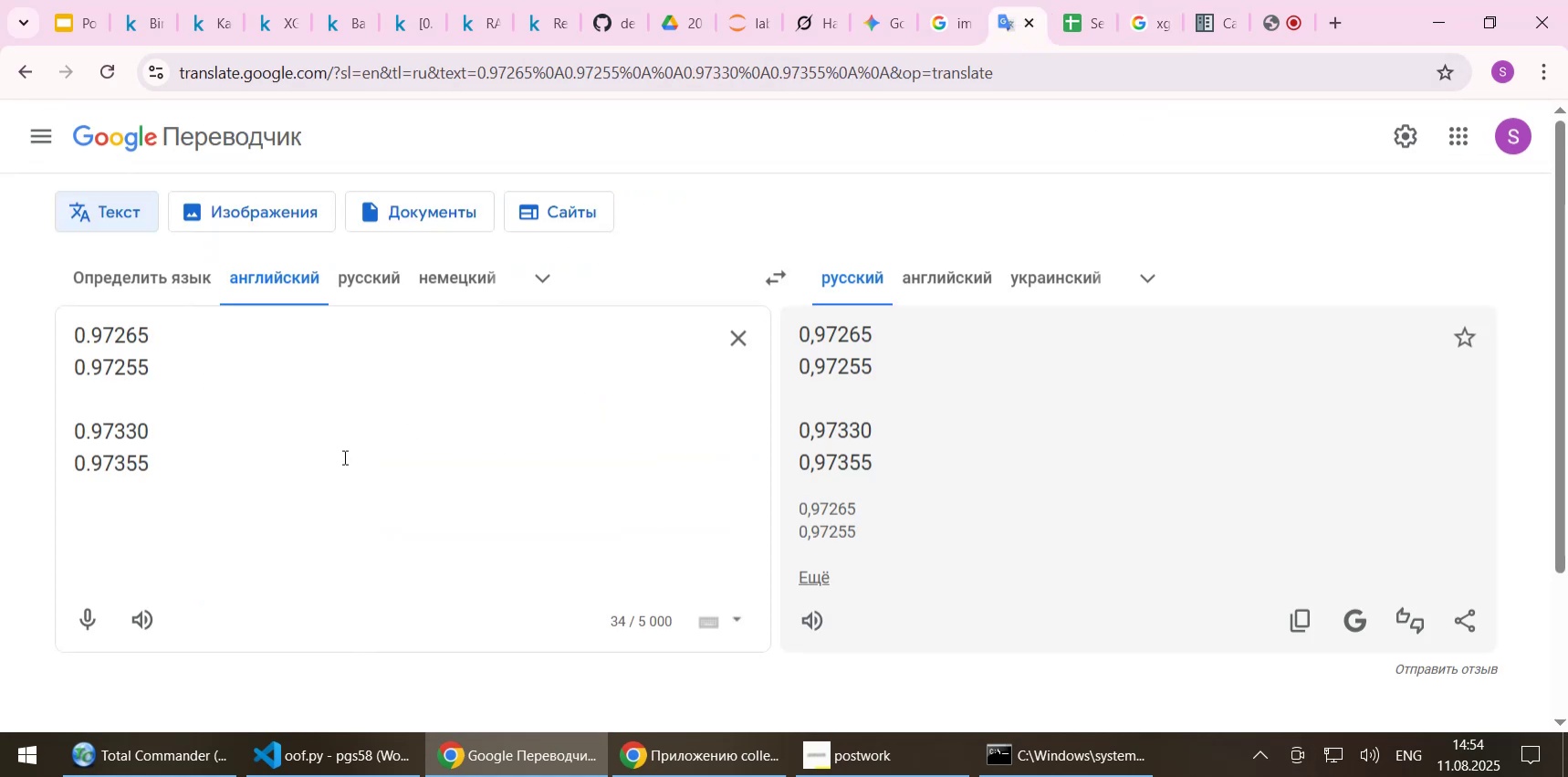 
key(Control+V)
 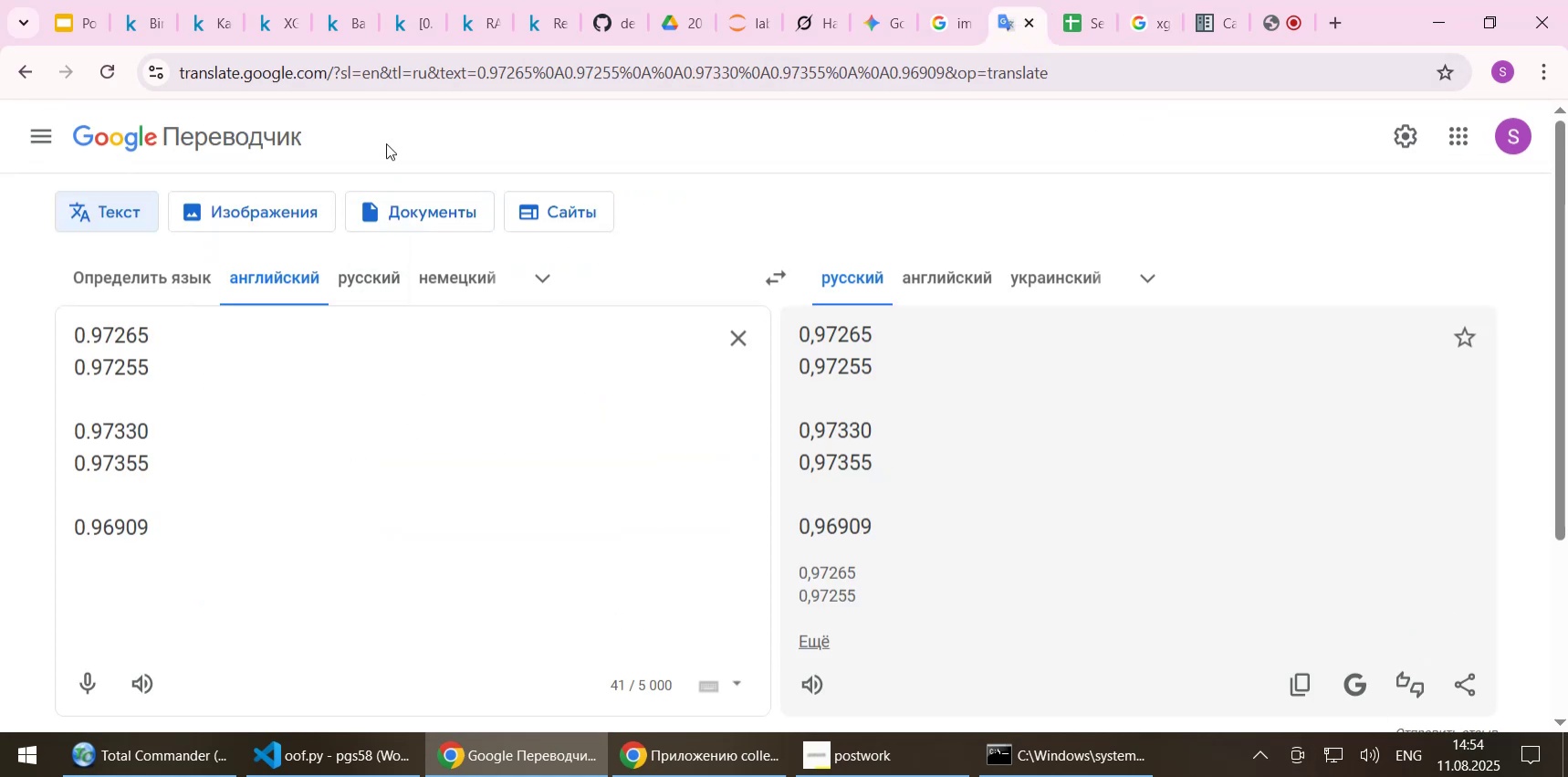 
left_click([195, 26])
 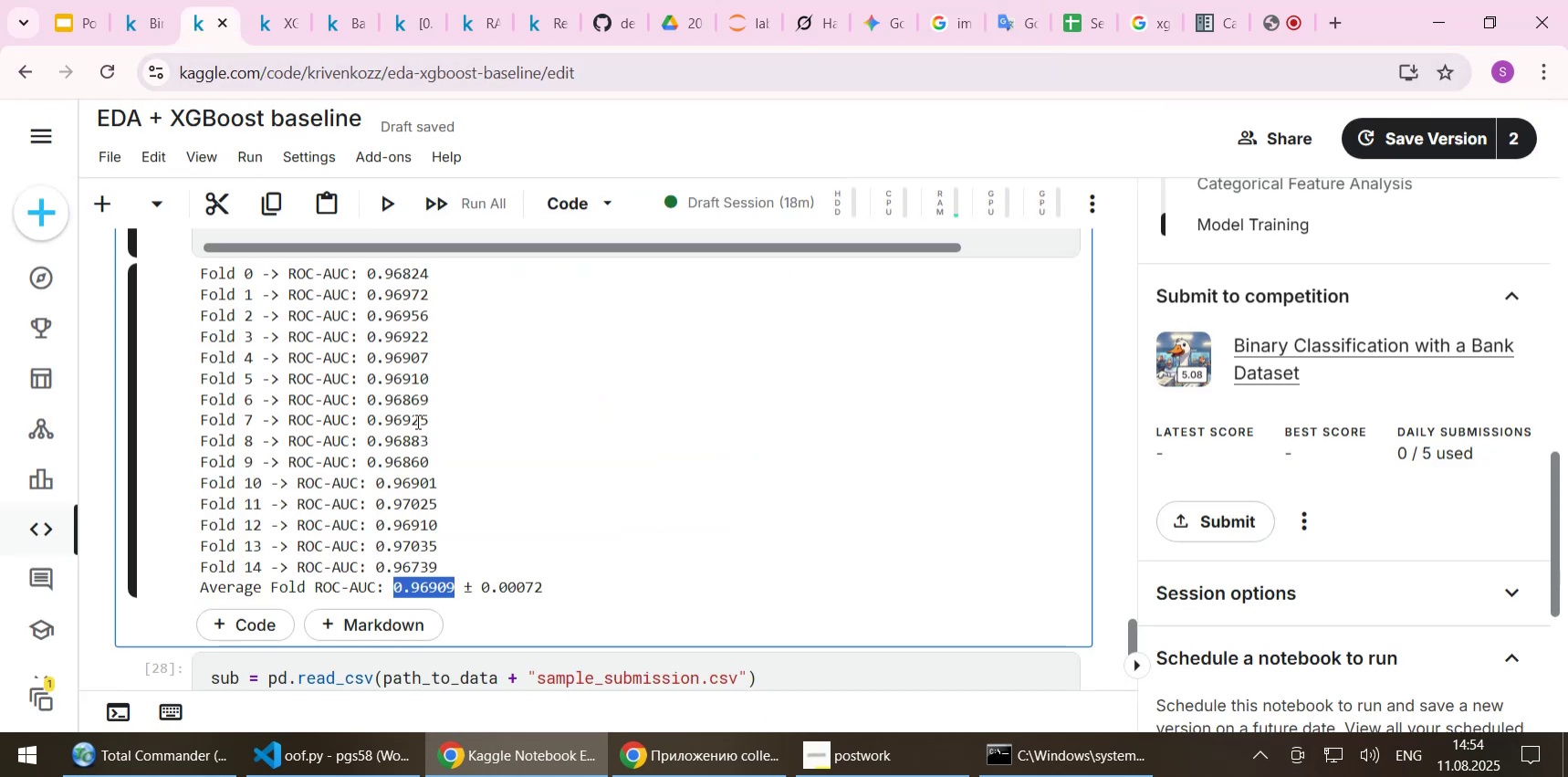 
scroll: coordinate [410, 443], scroll_direction: up, amount: 8.0
 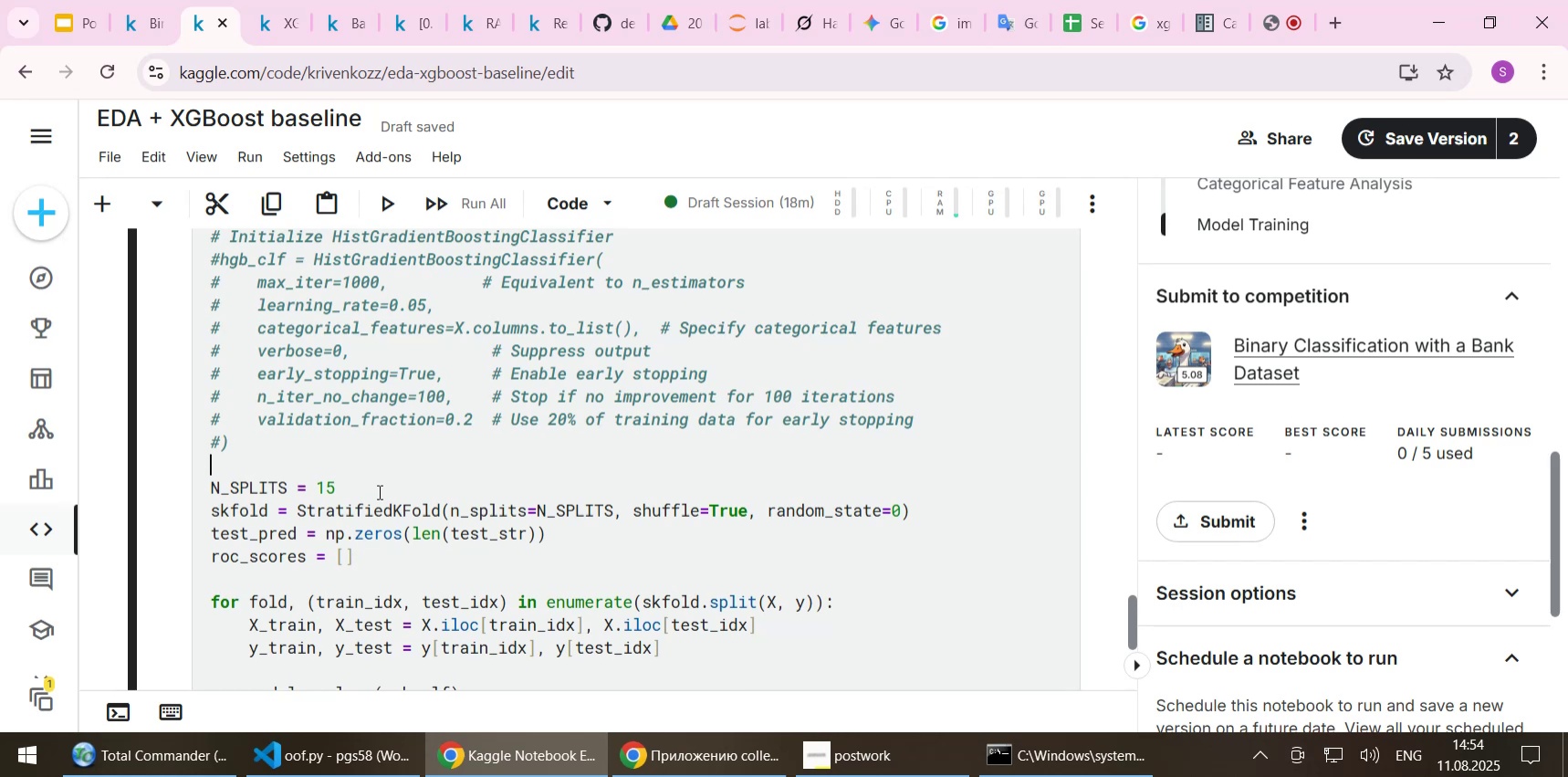 
double_click([377, 491])
 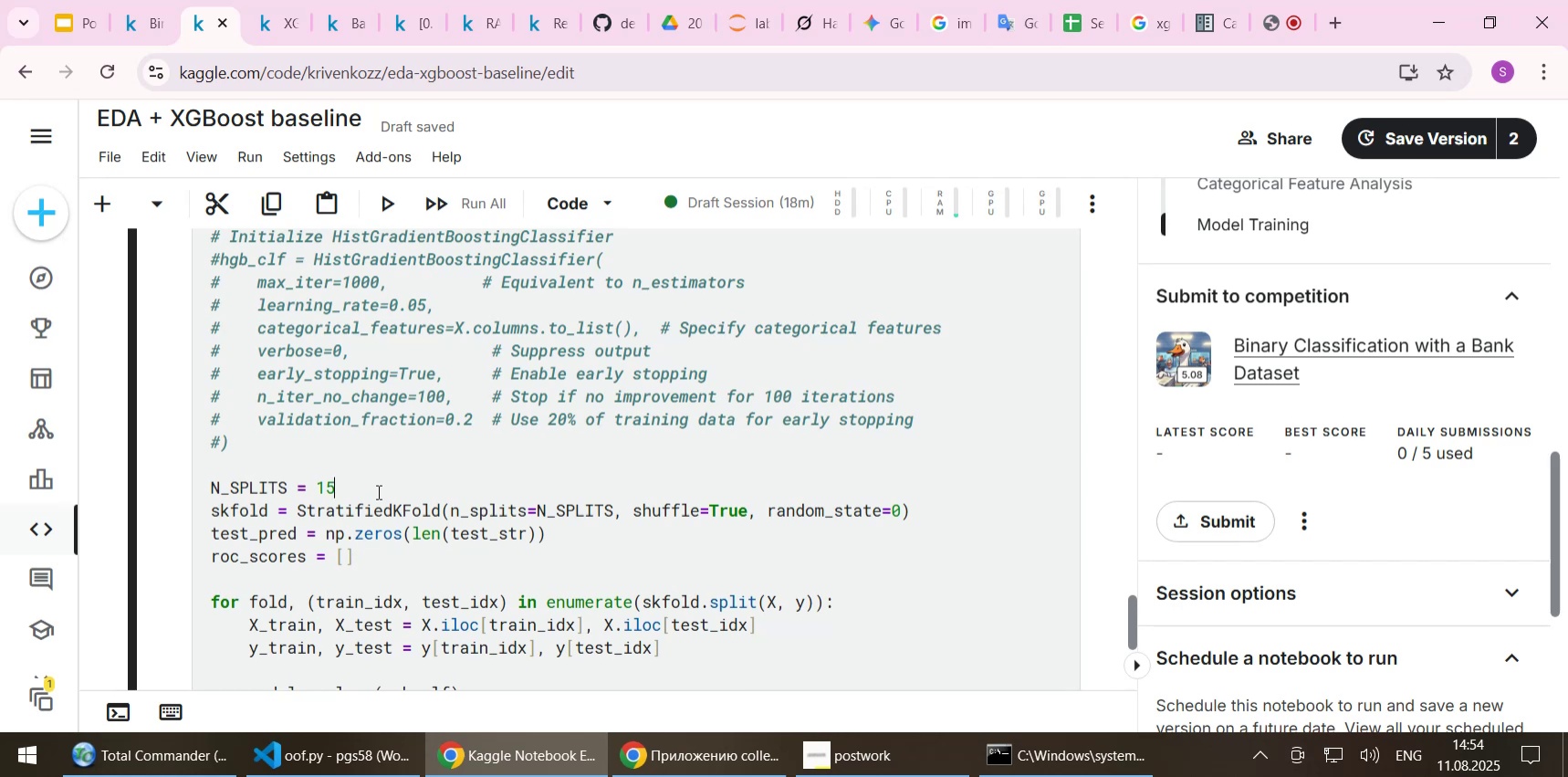 
key(Backspace)
 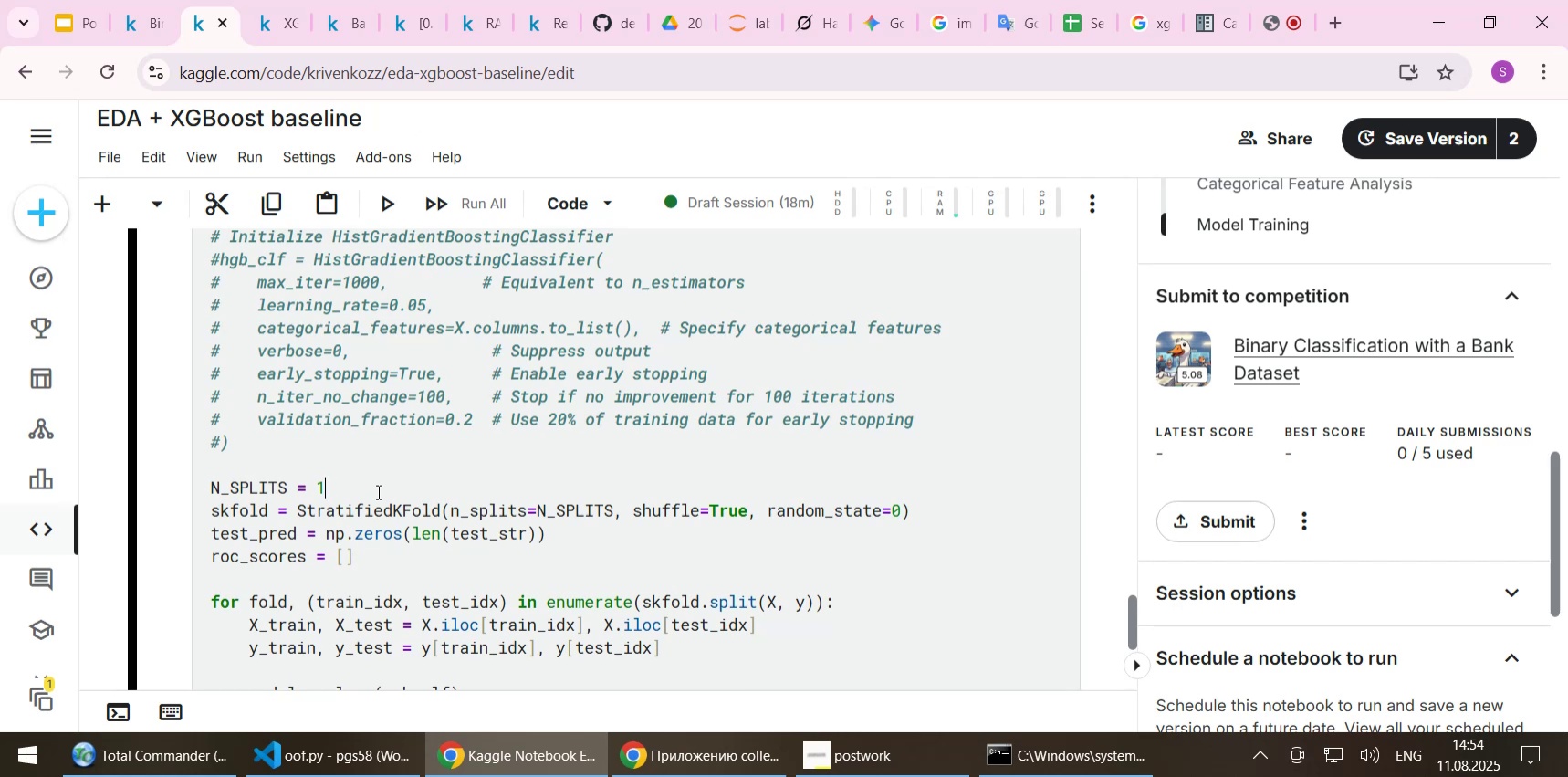 
key(0)
 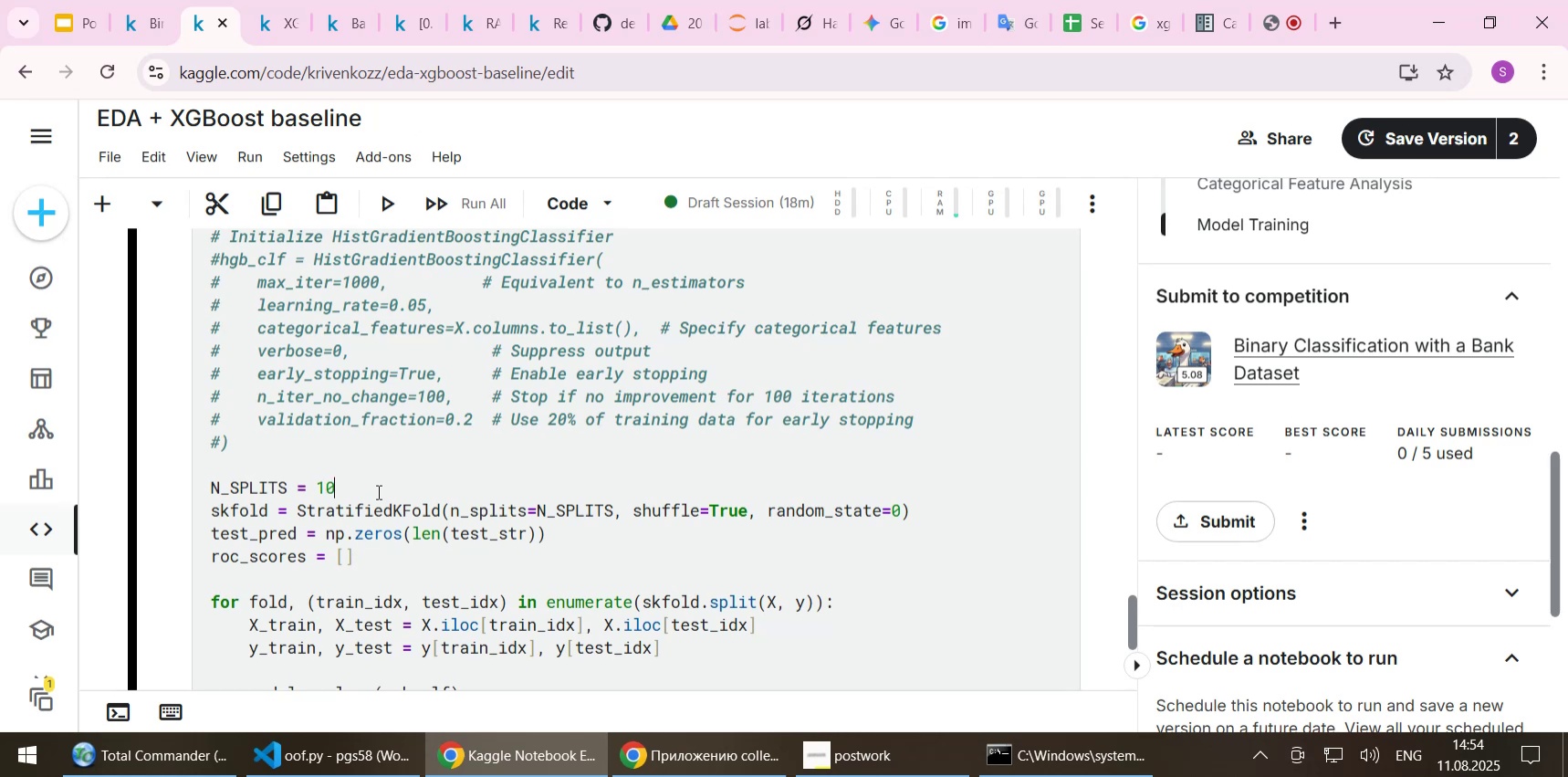 
key(Shift+ShiftLeft)
 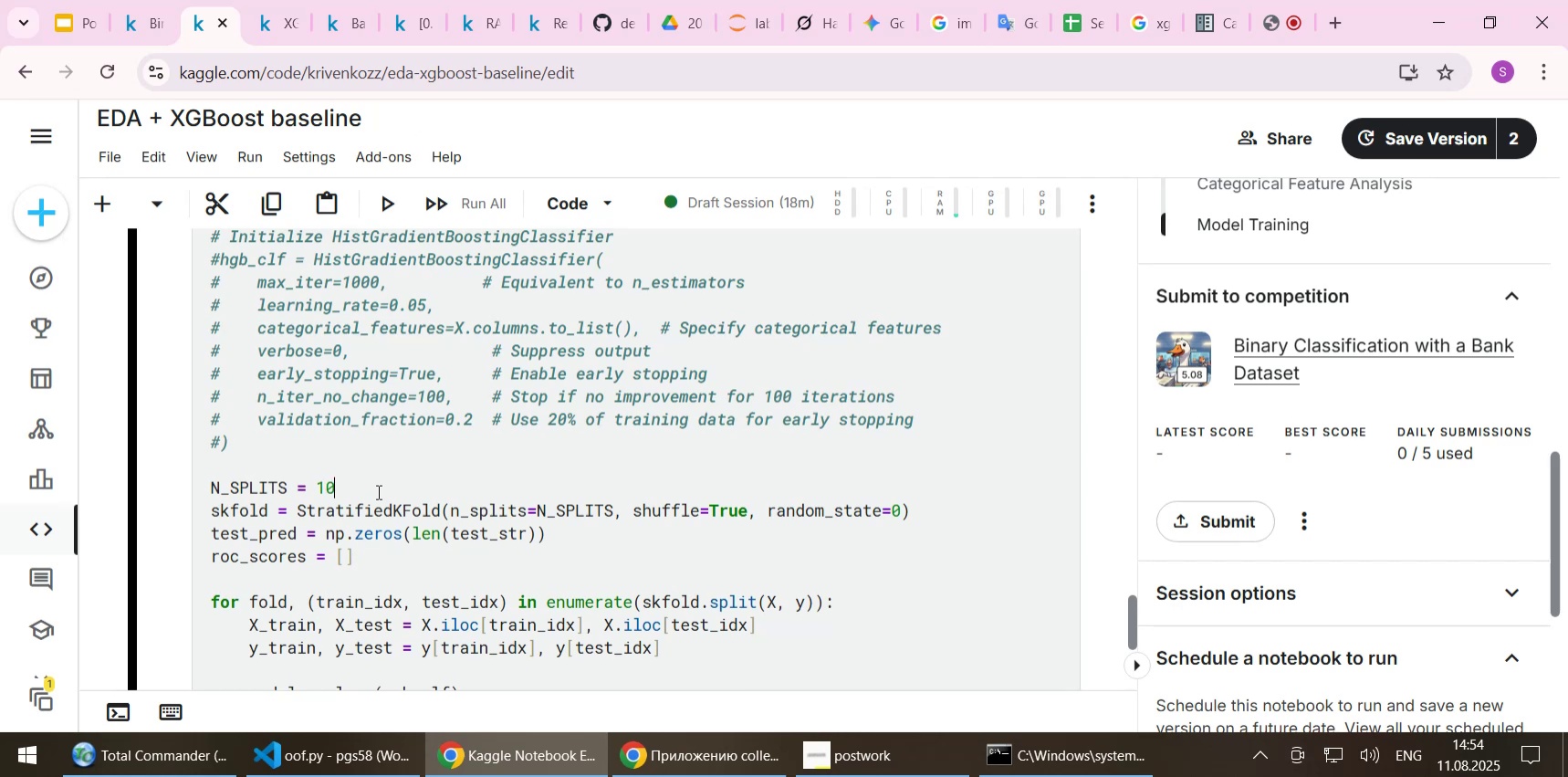 
key(Shift+Enter)
 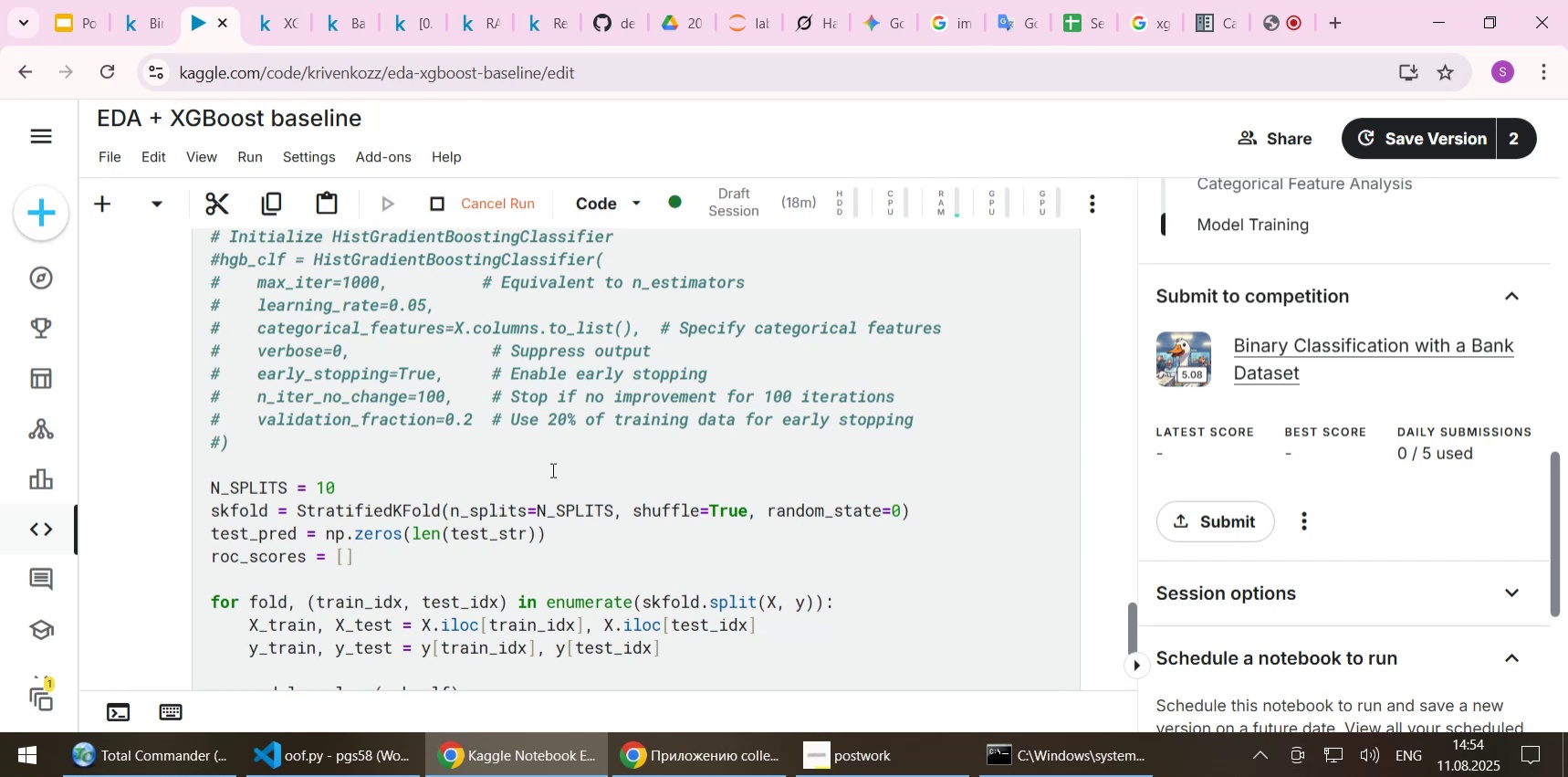 
scroll: coordinate [570, 476], scroll_direction: down, amount: 9.0
 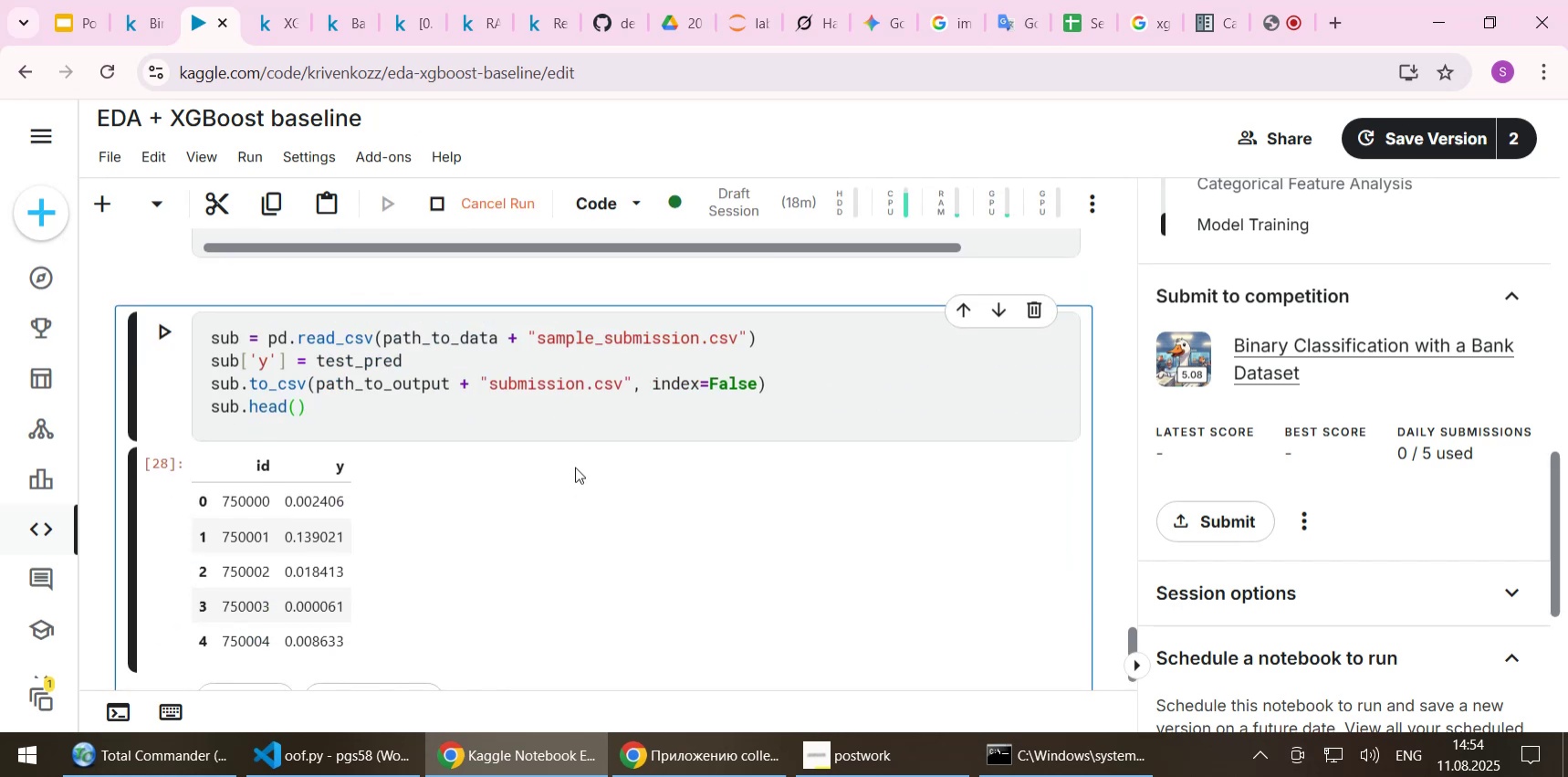 
scroll: coordinate [575, 467], scroll_direction: up, amount: 1.0
 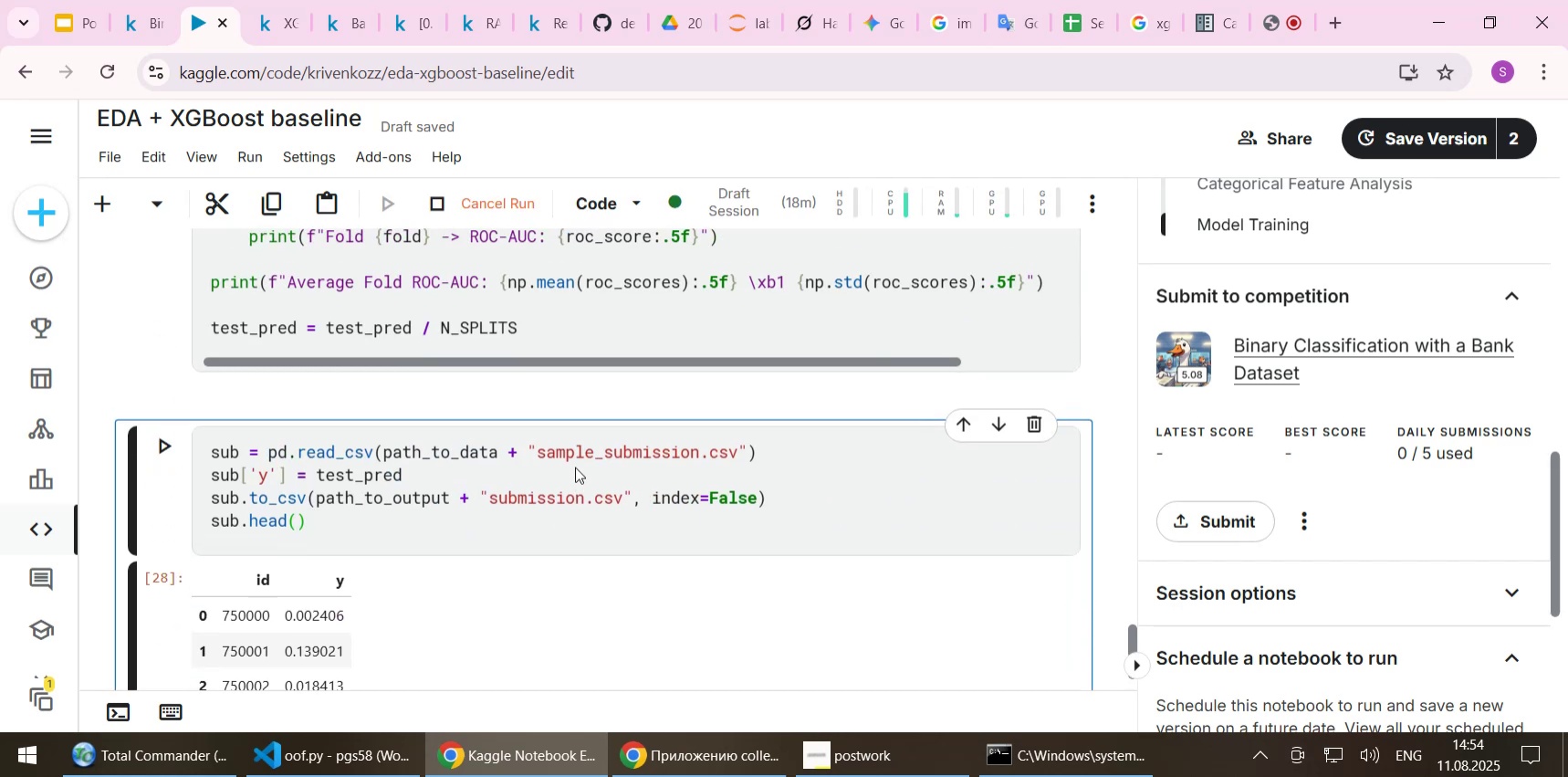 
key(Shift+ShiftLeft)
 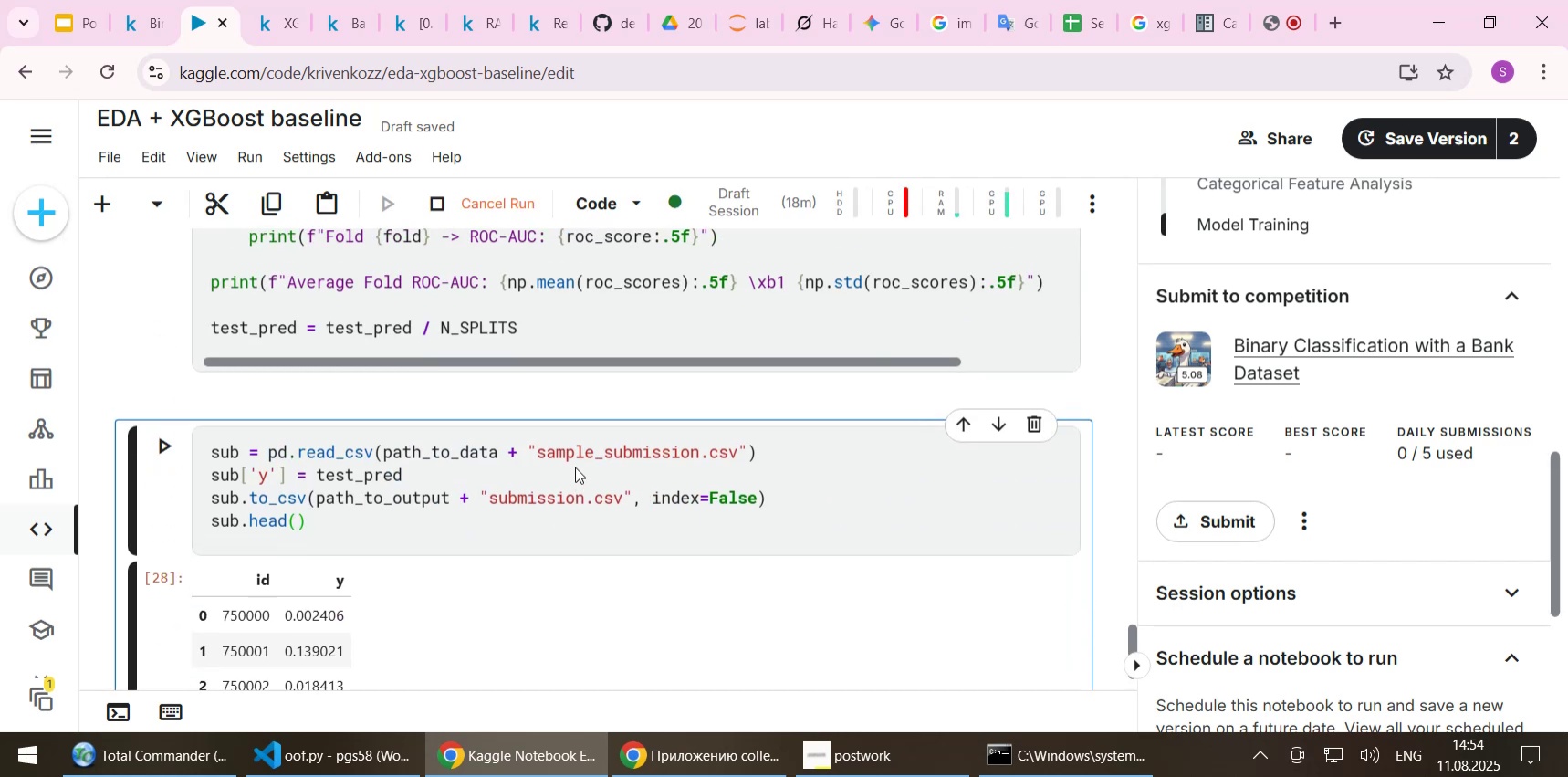 
key(Shift+Enter)
 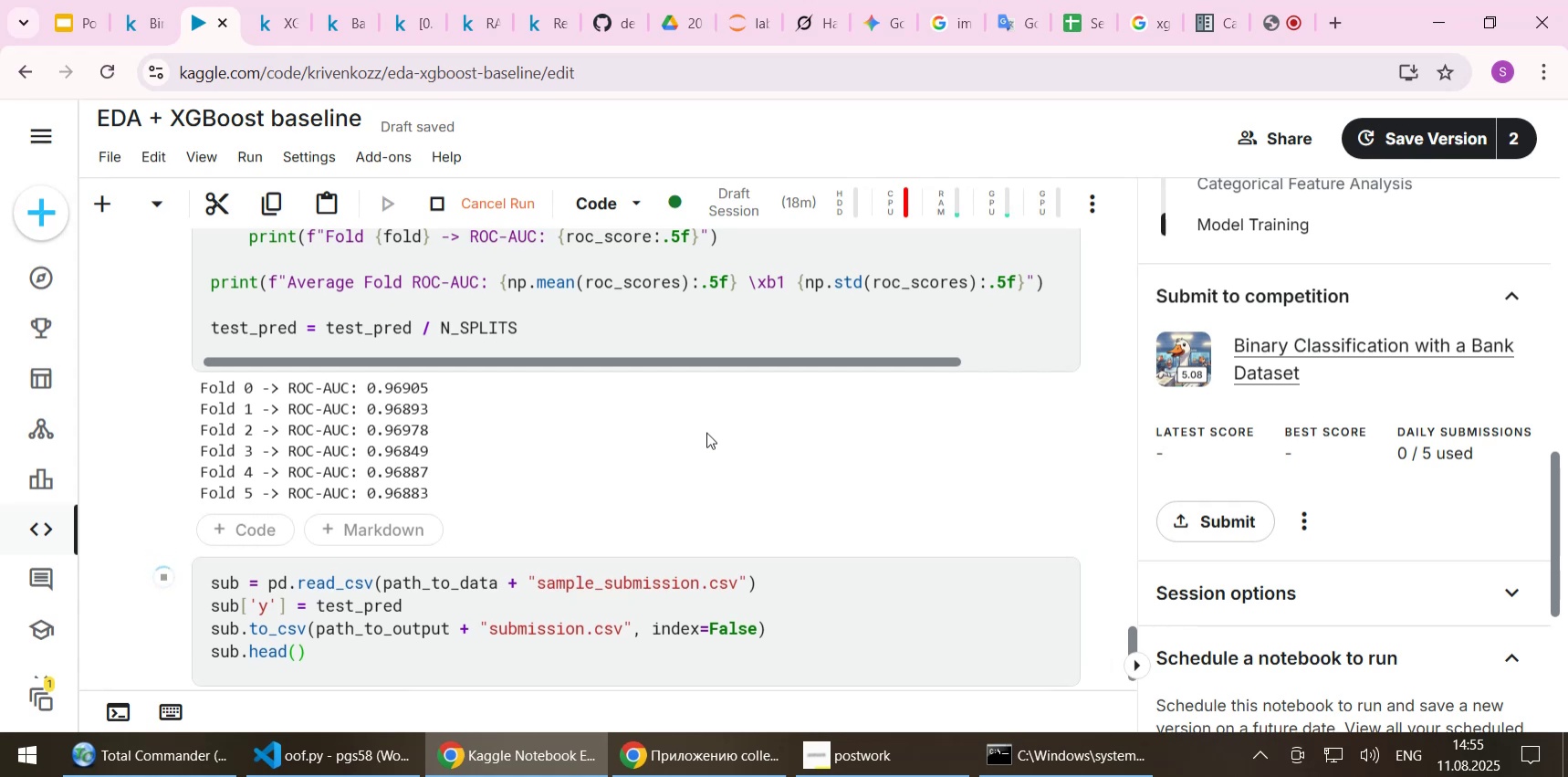 
wait(33.37)
 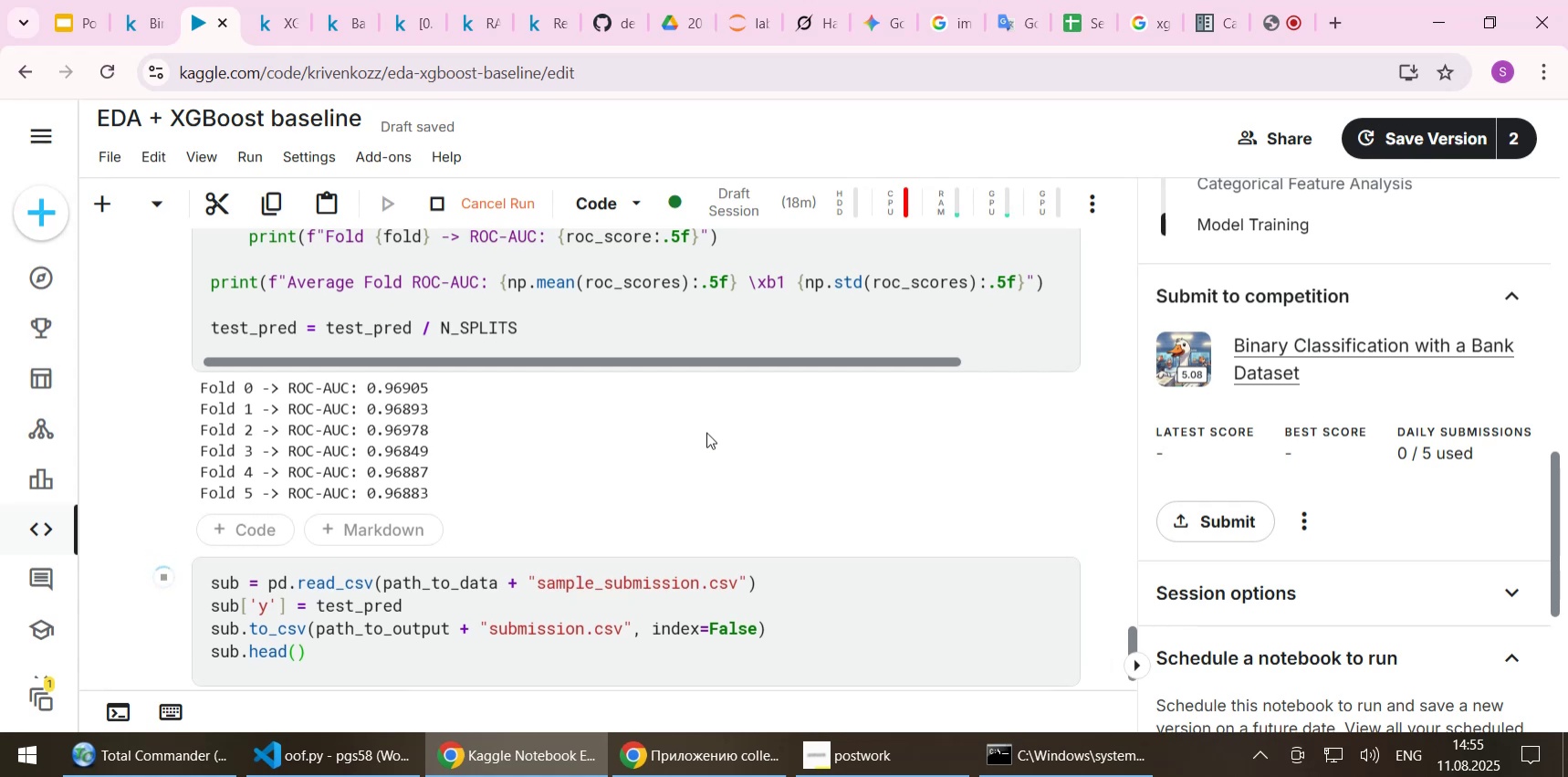 
left_click([1030, 31])
 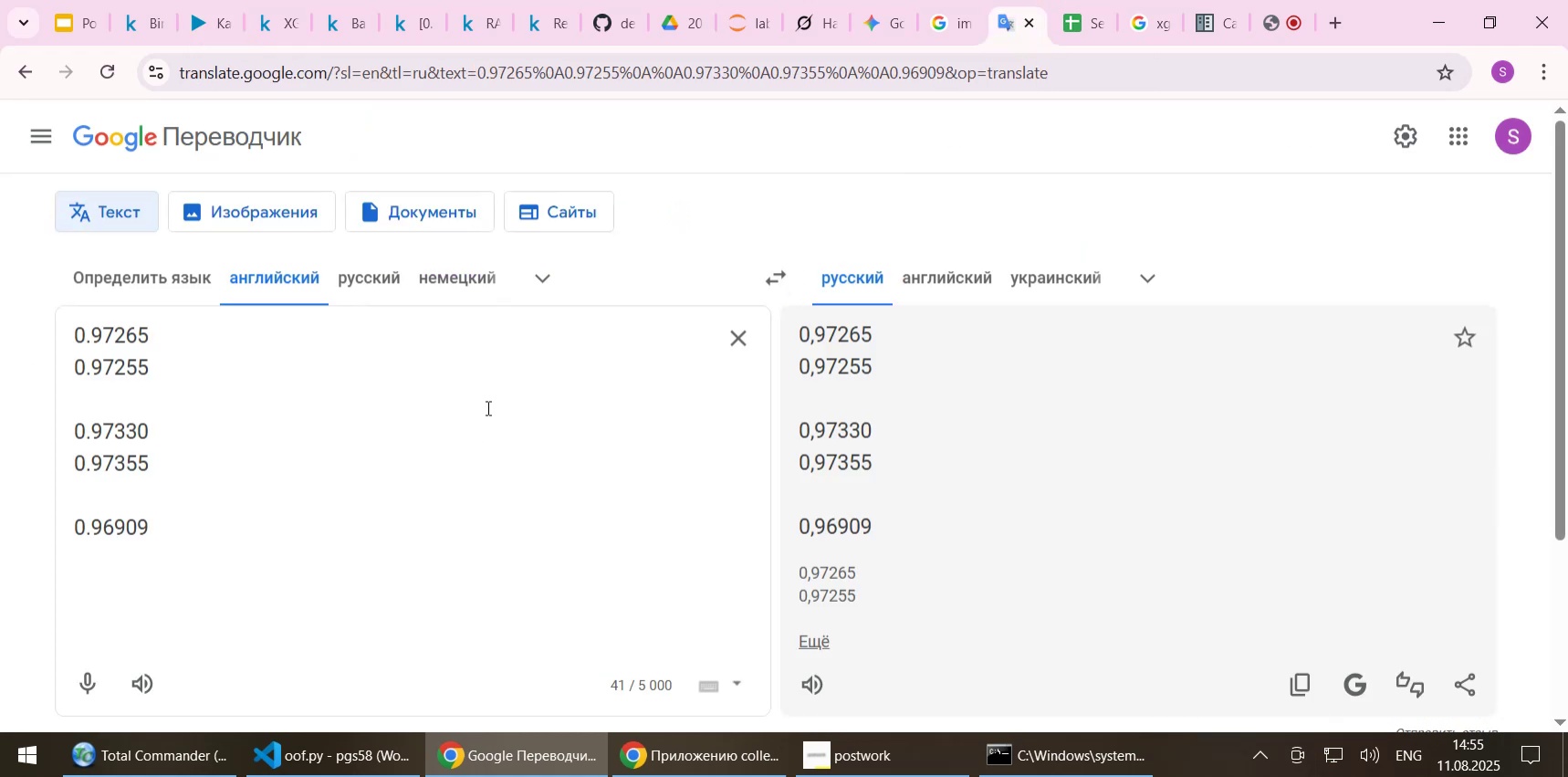 
wait(7.71)
 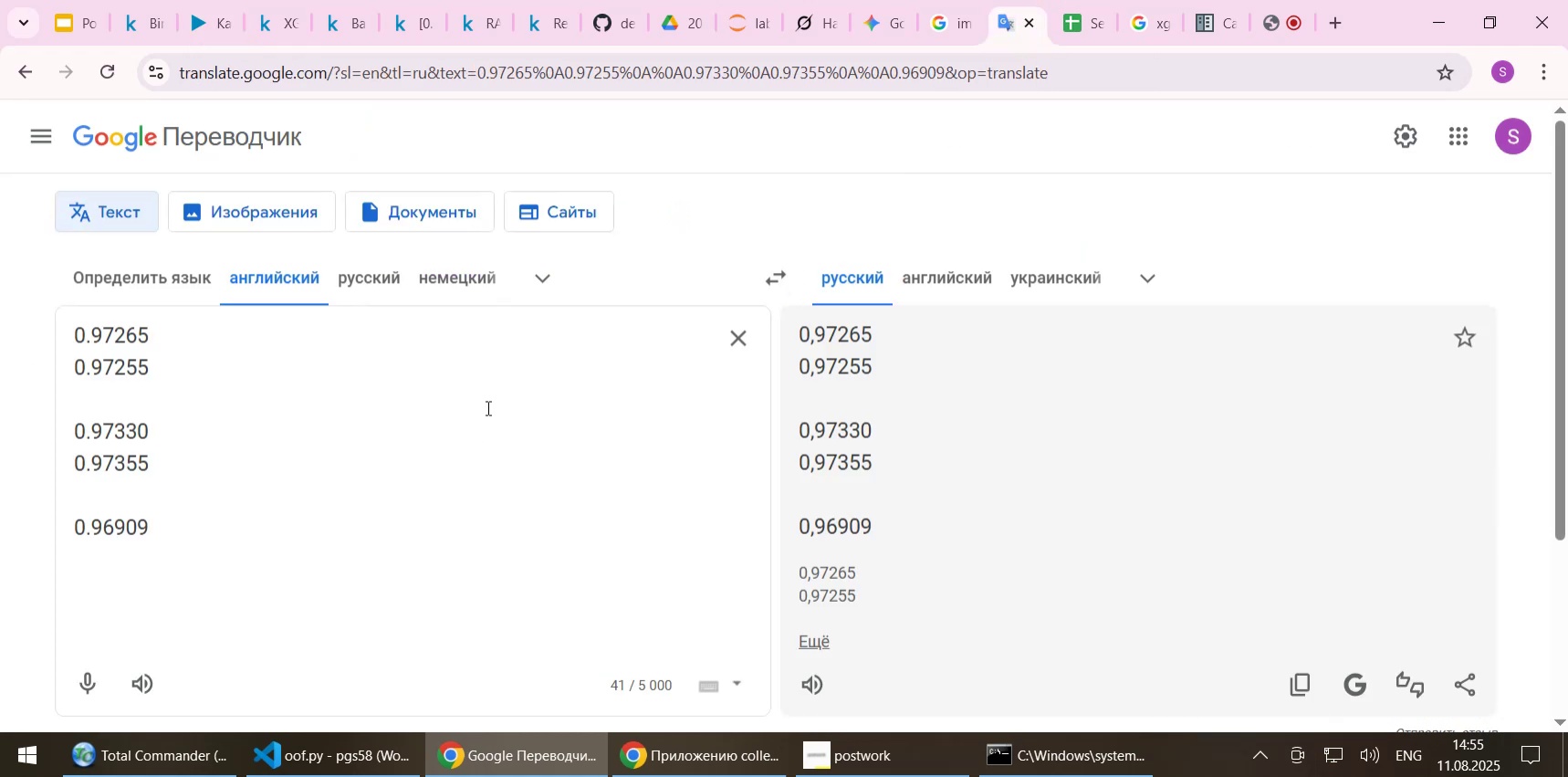 
left_click([200, 28])
 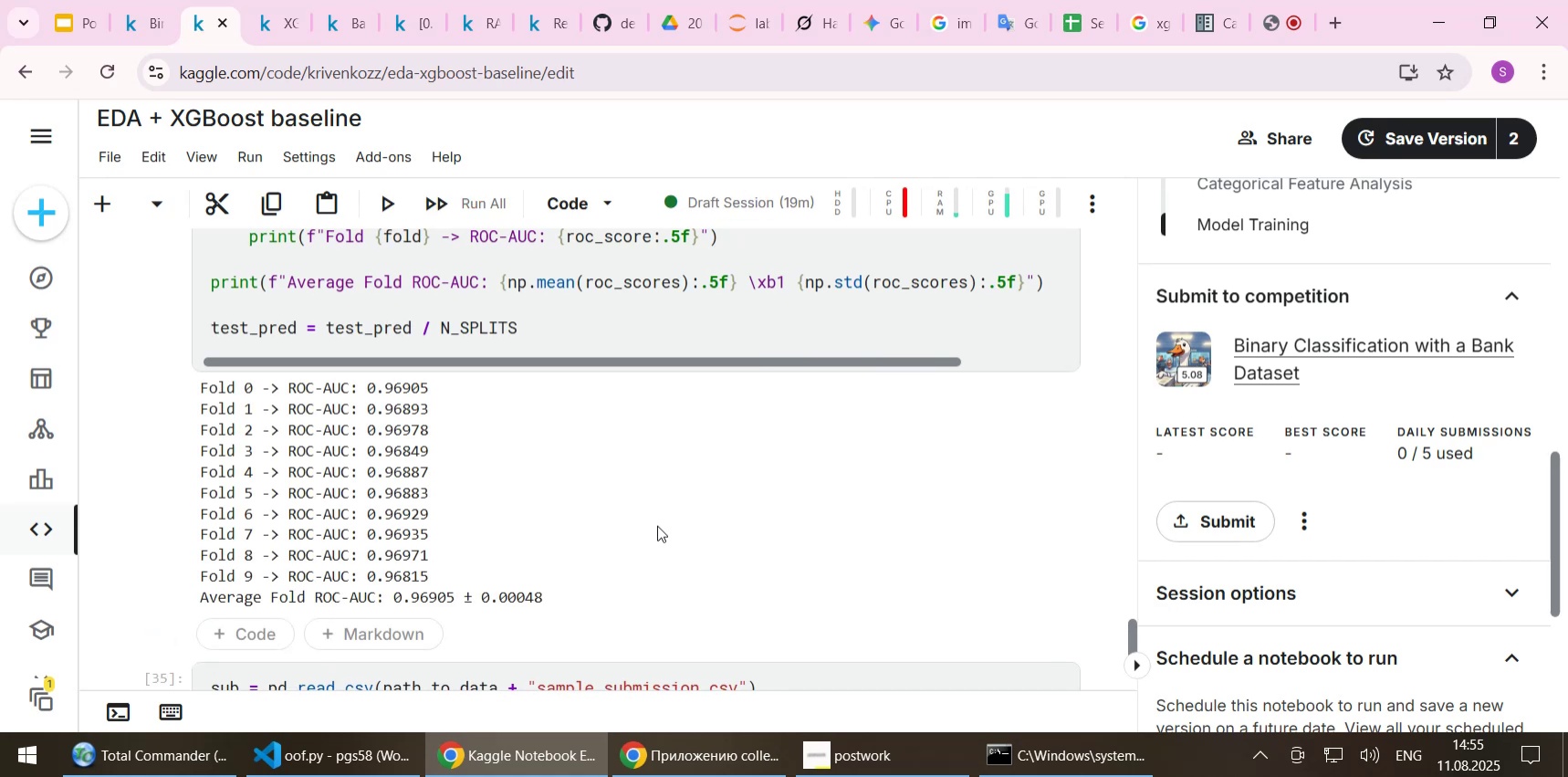 
wait(8.73)
 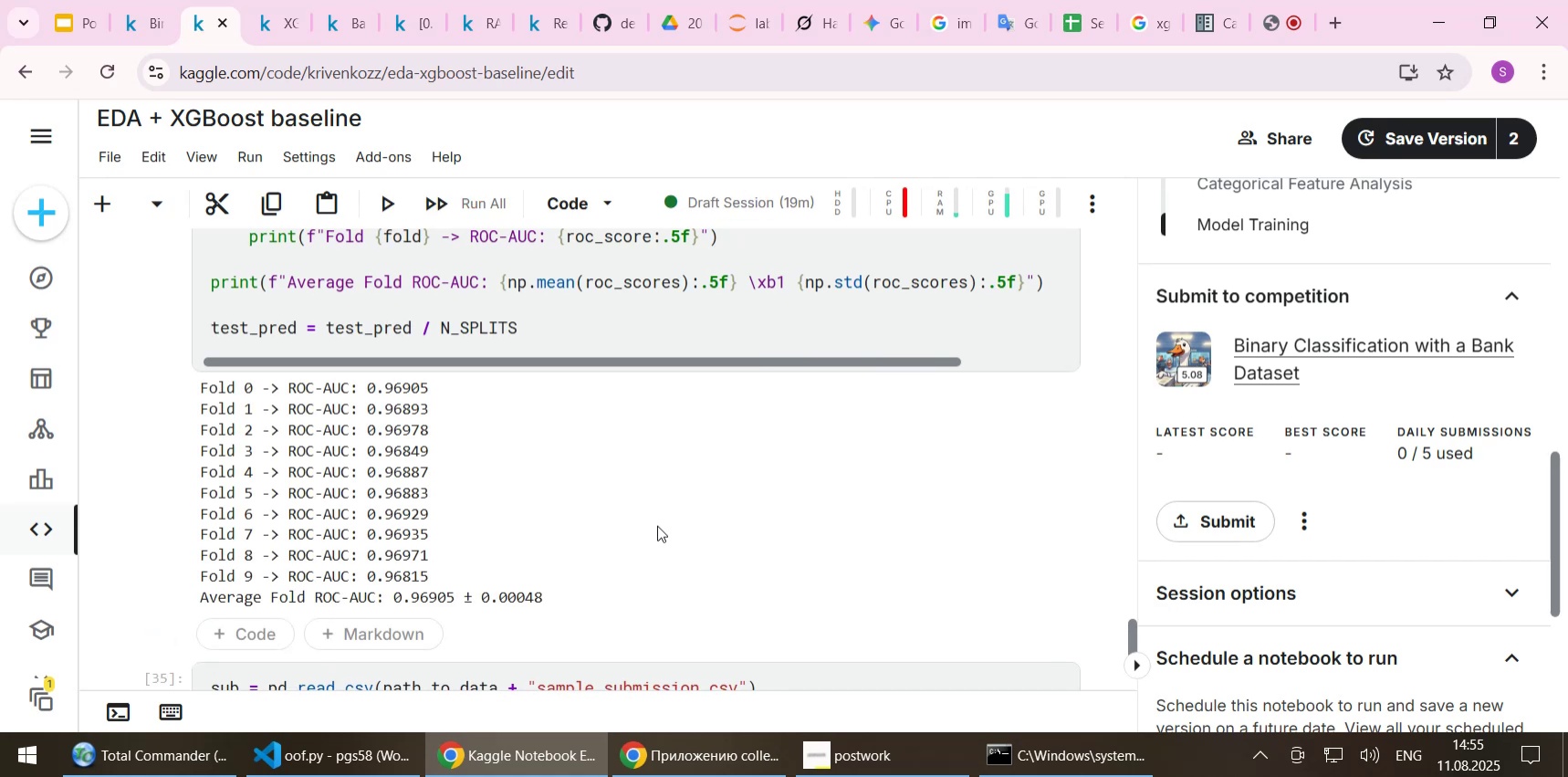 
left_click_drag(start_coordinate=[390, 595], to_coordinate=[452, 598])
 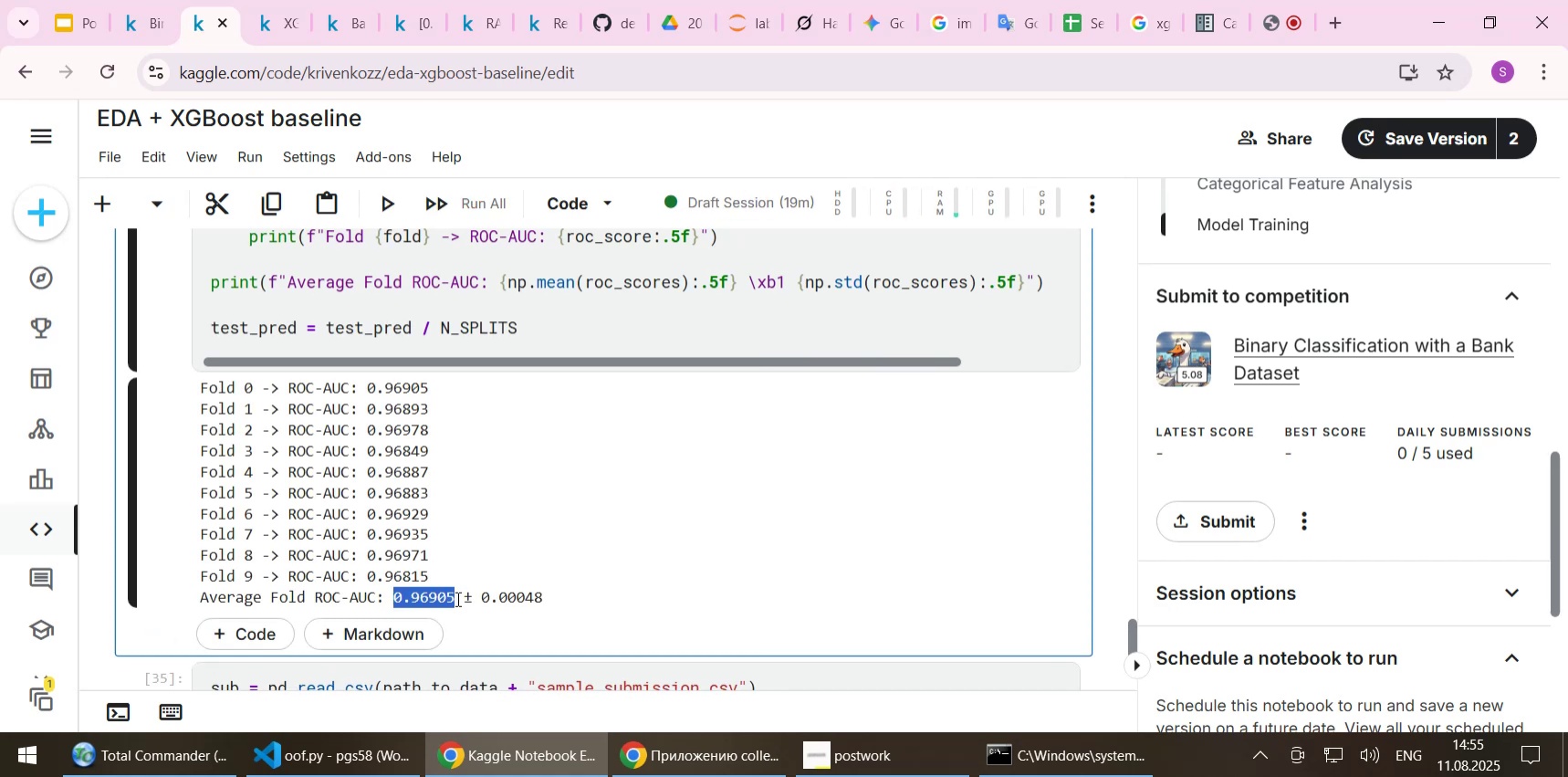 
key(Control+C)
 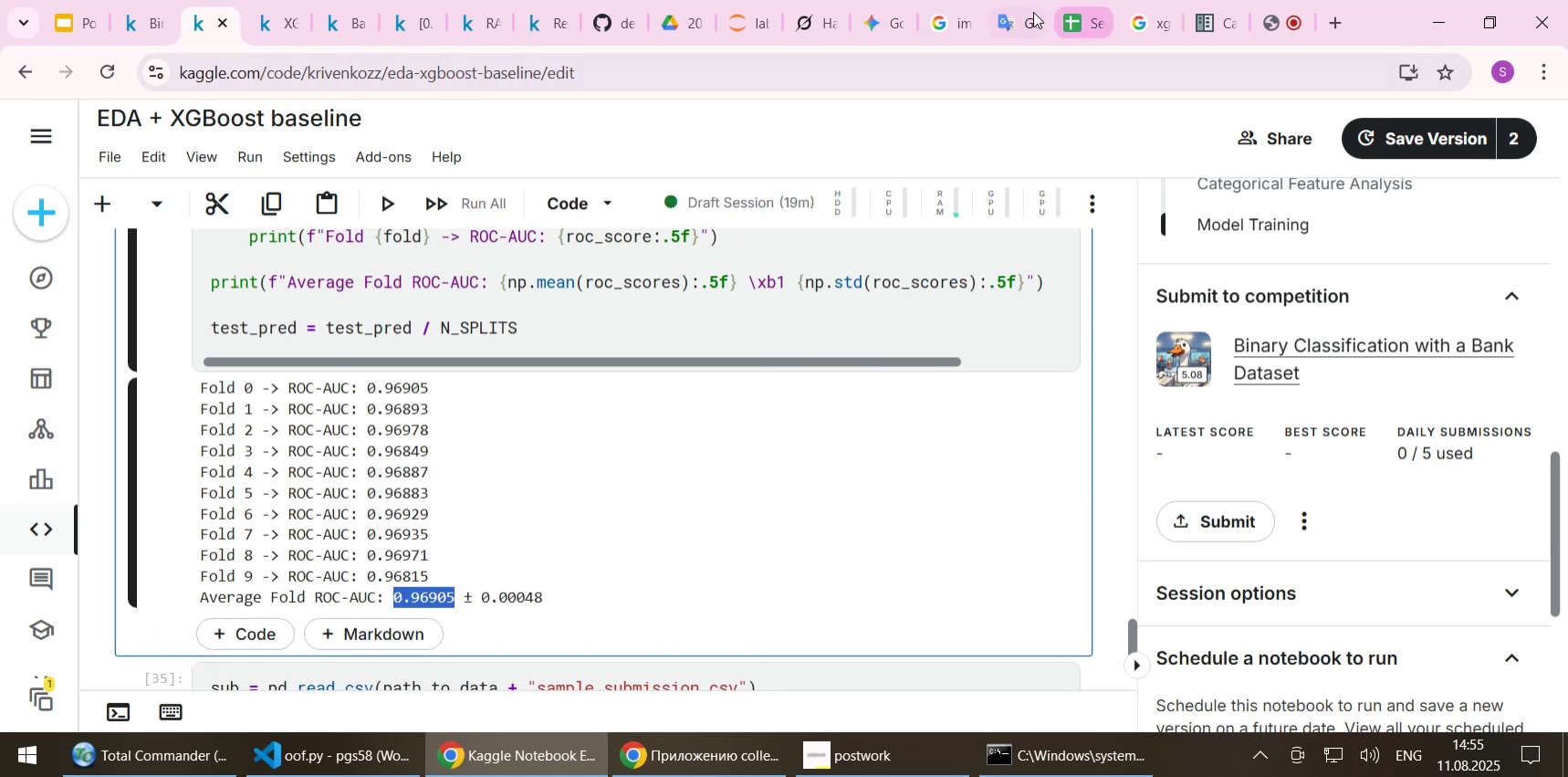 
left_click([1023, 12])
 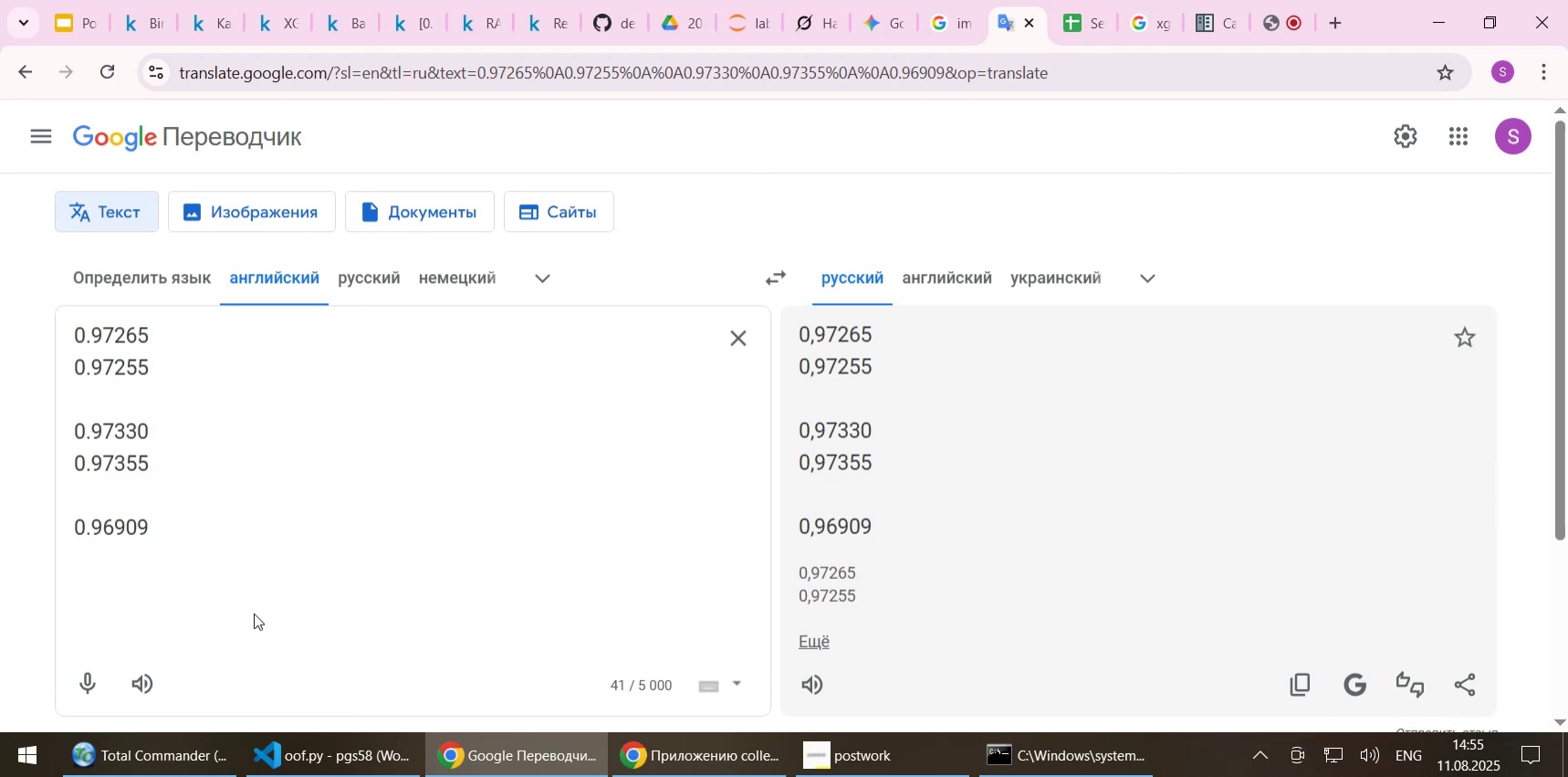 
key(NumpadEnter)
 